 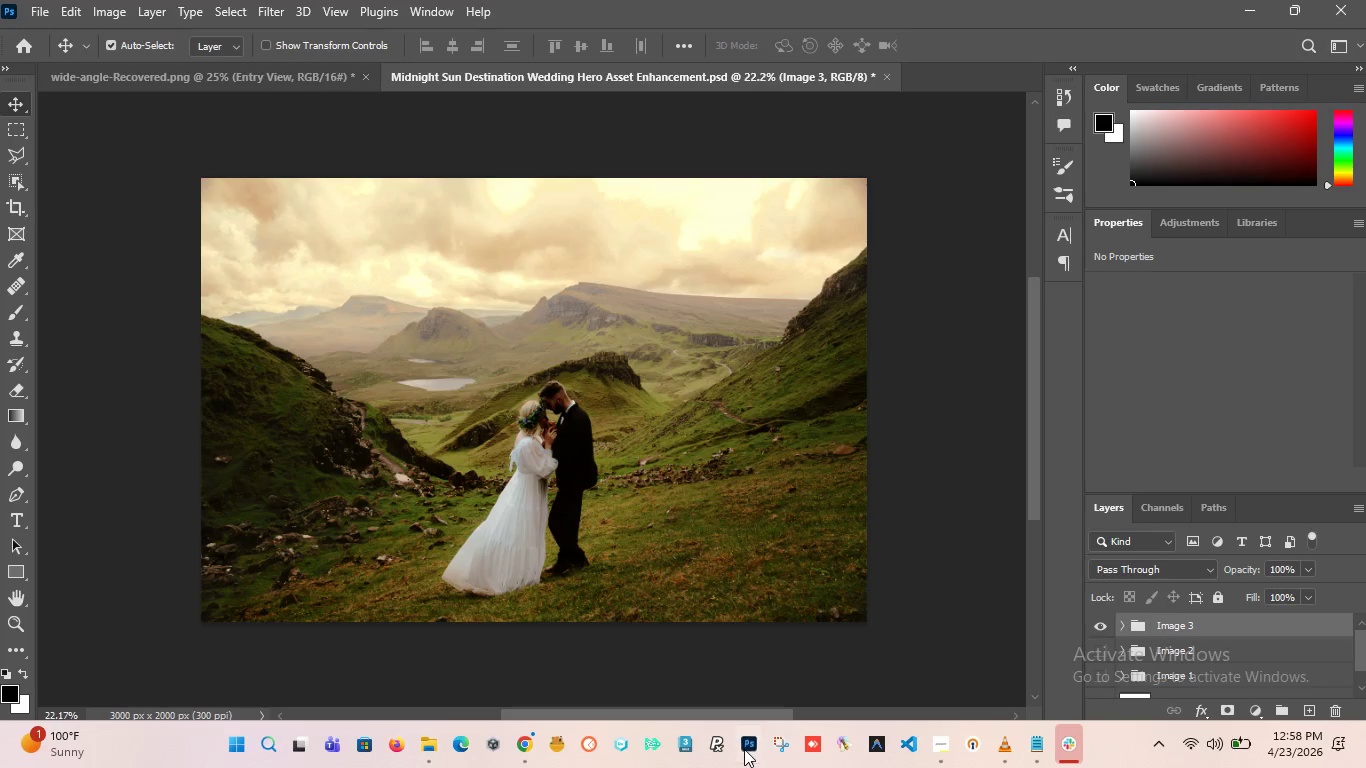 
scroll: coordinate [599, 465], scroll_direction: up, amount: 1.0
 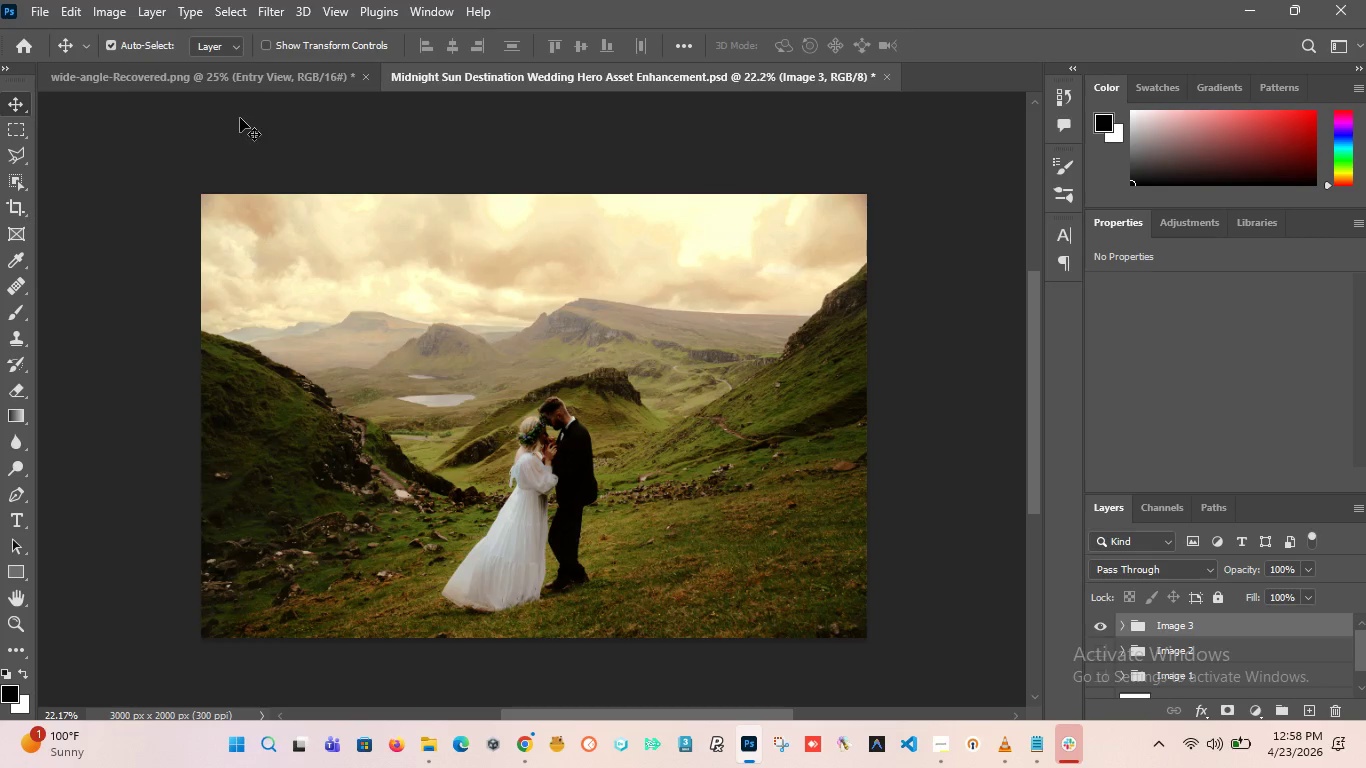 
left_click([36, 11])
 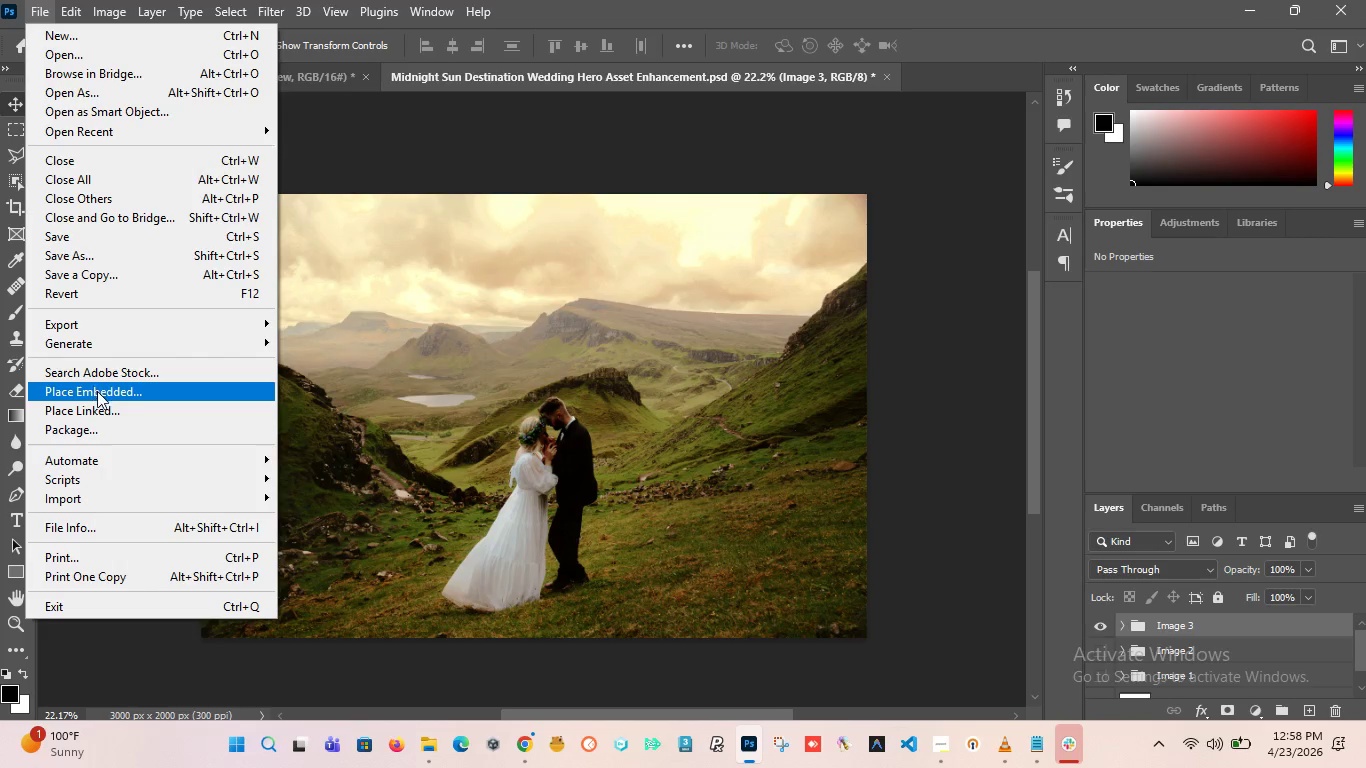 
left_click([98, 392])
 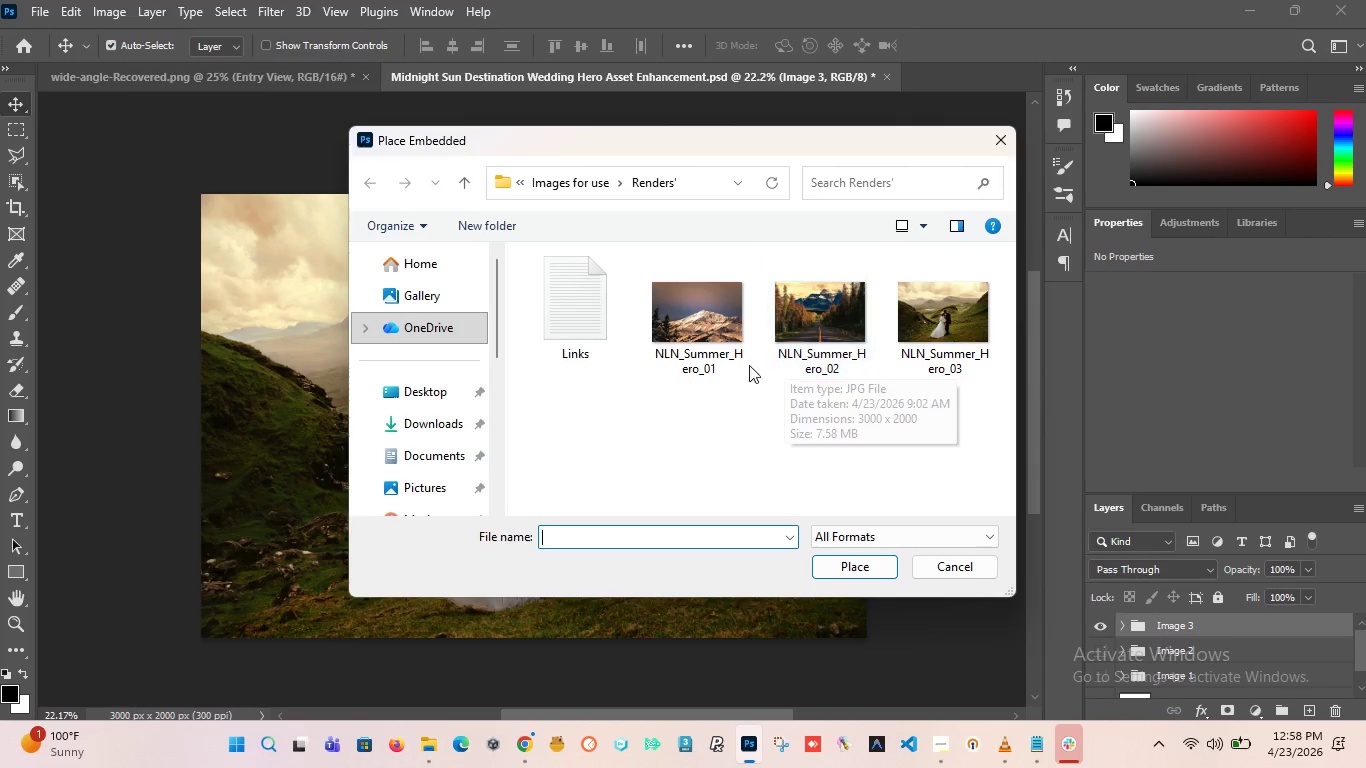 
left_click([574, 179])
 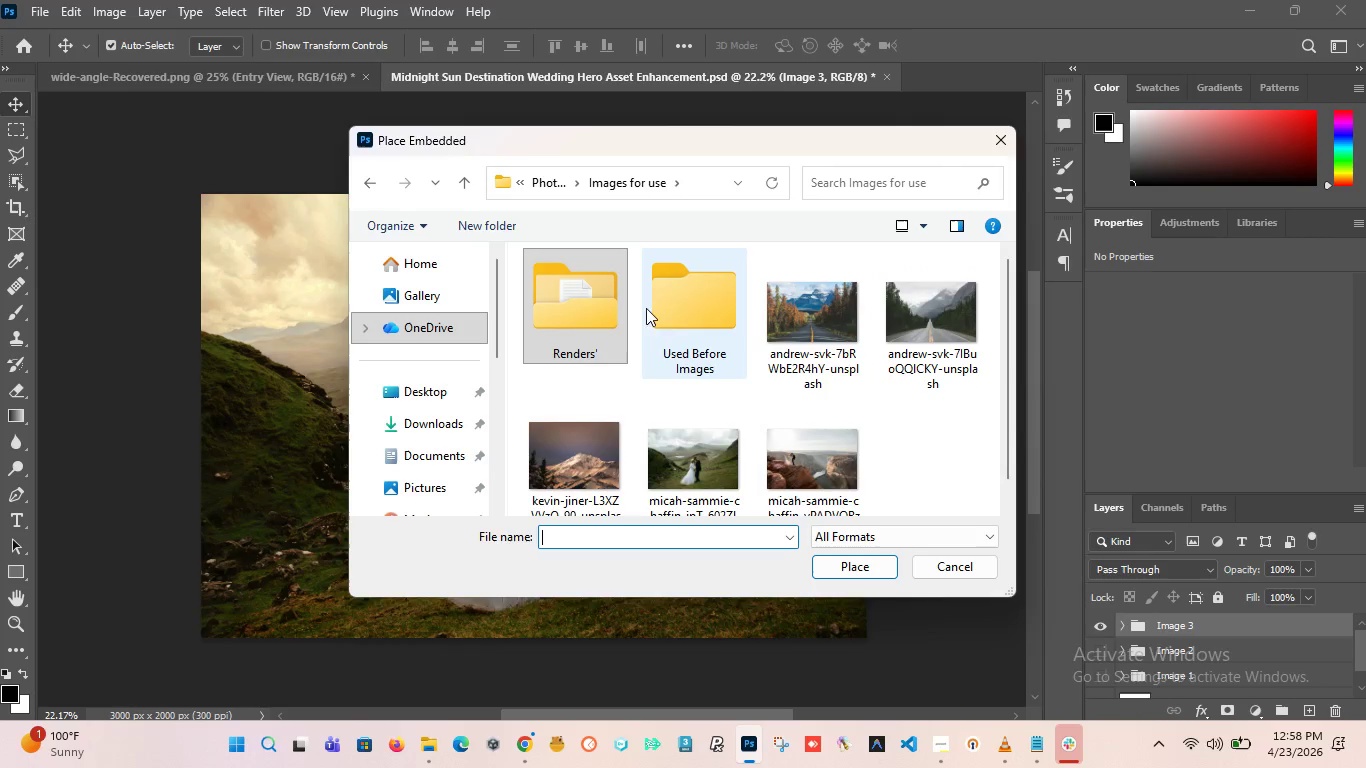 
wait(7.33)
 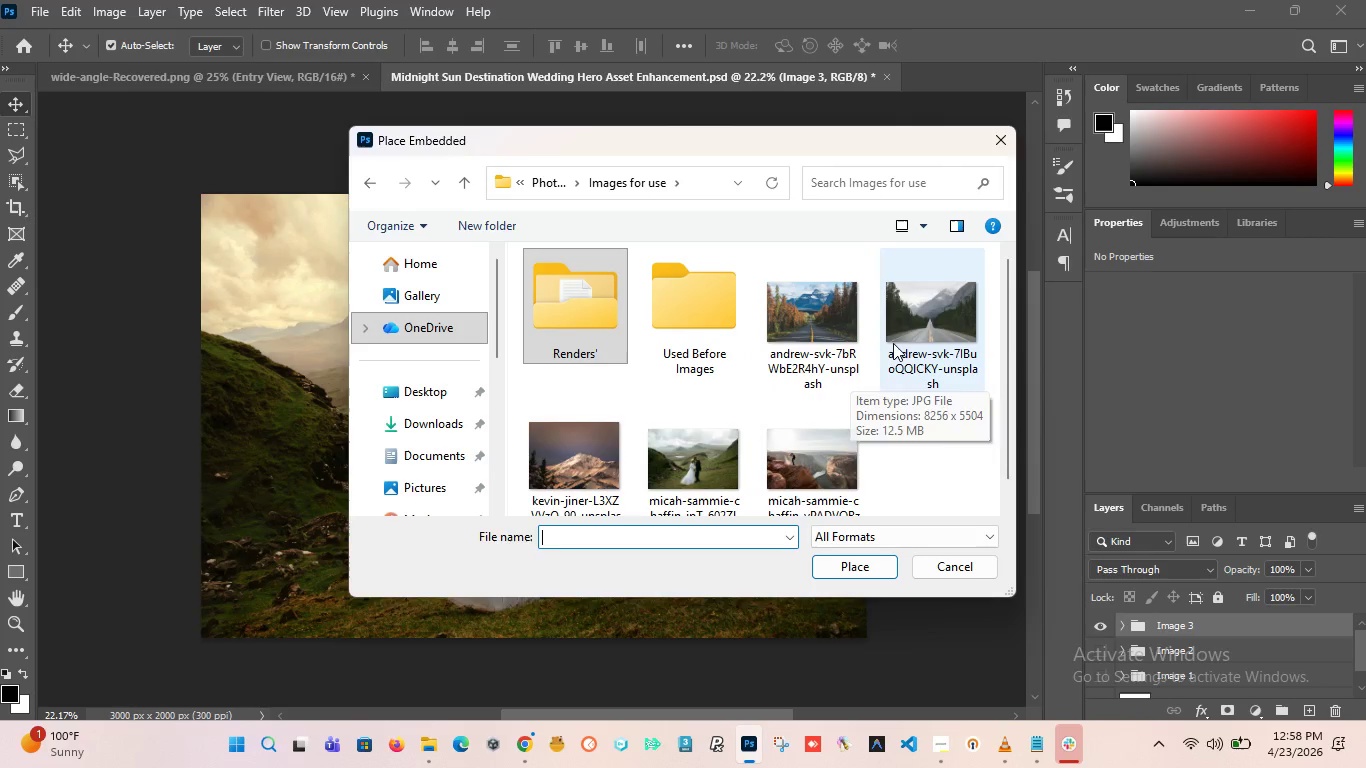 
double_click([607, 320])
 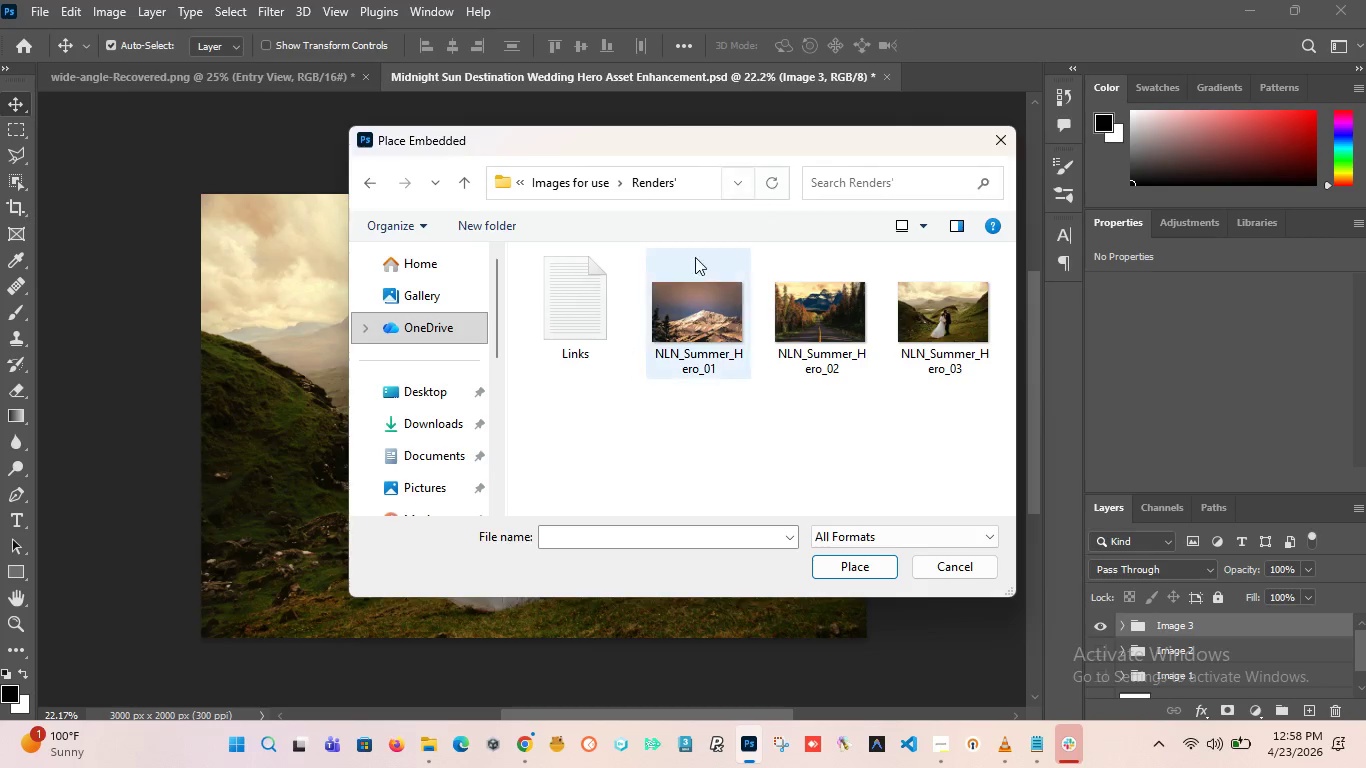 
wait(7.39)
 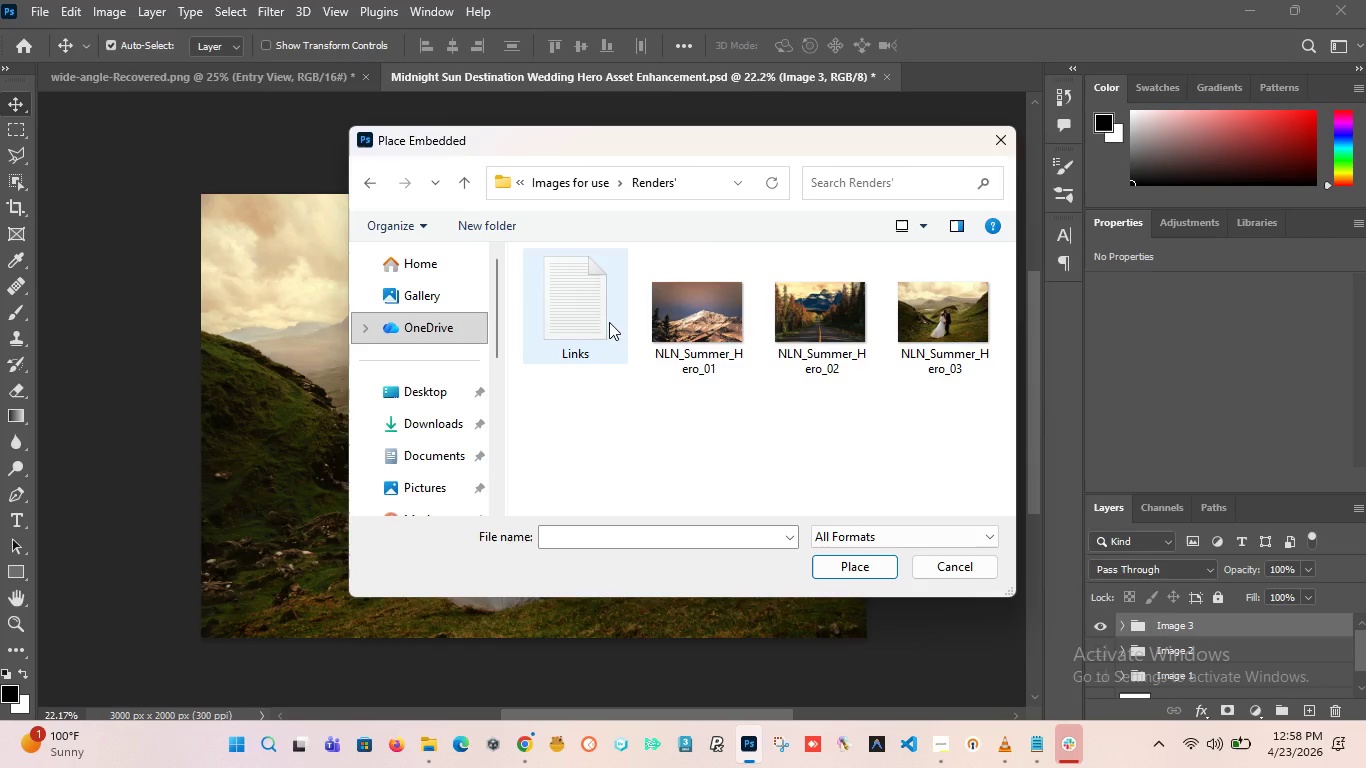 
left_click([586, 182])
 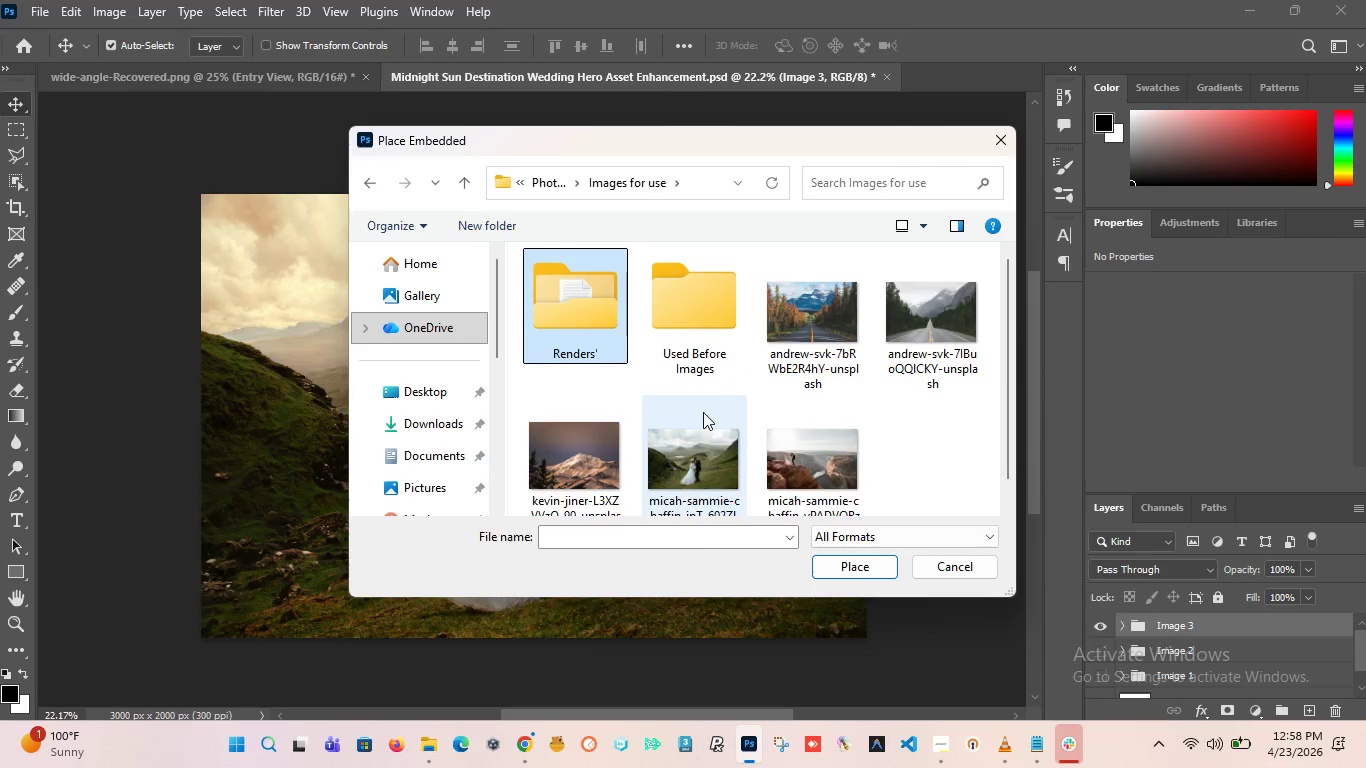 
left_click([703, 442])
 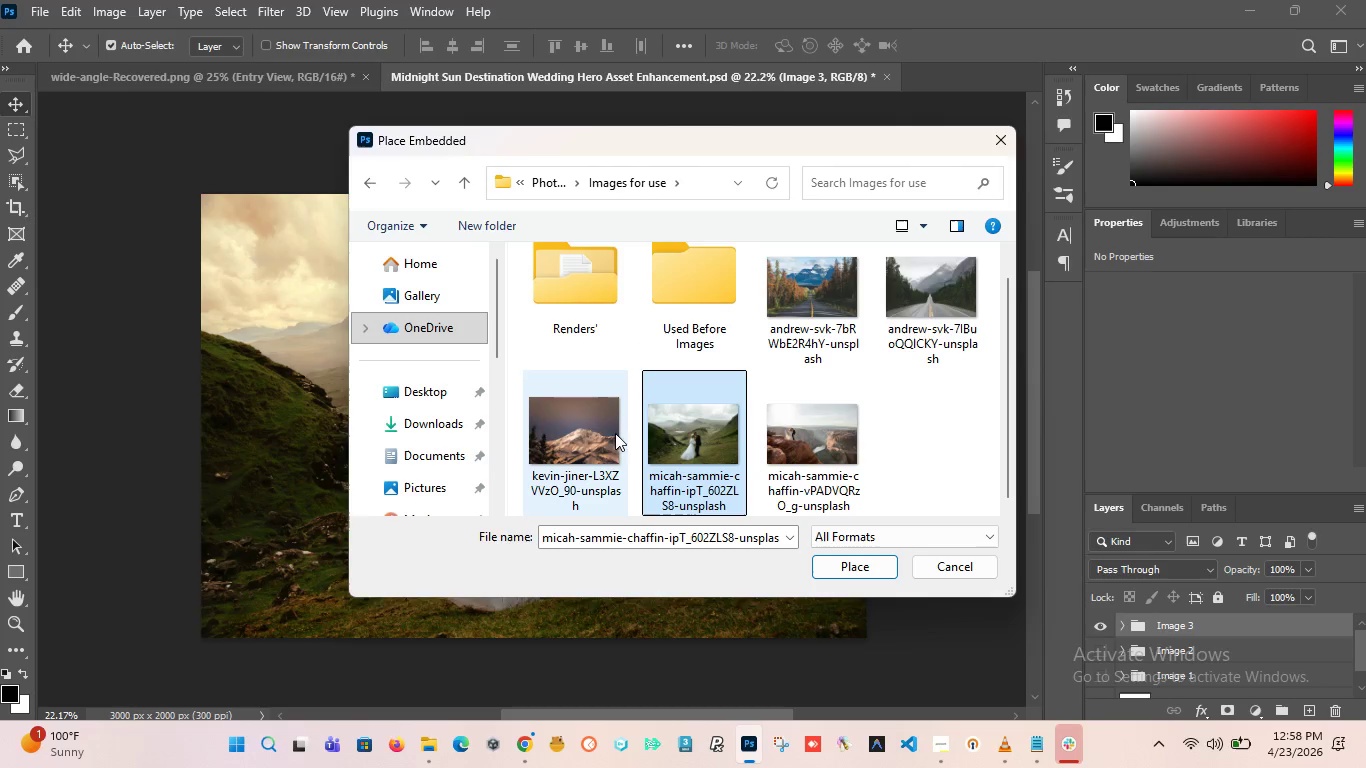 
hold_key(key=ControlLeft, duration=0.94)
left_click([574, 422])
 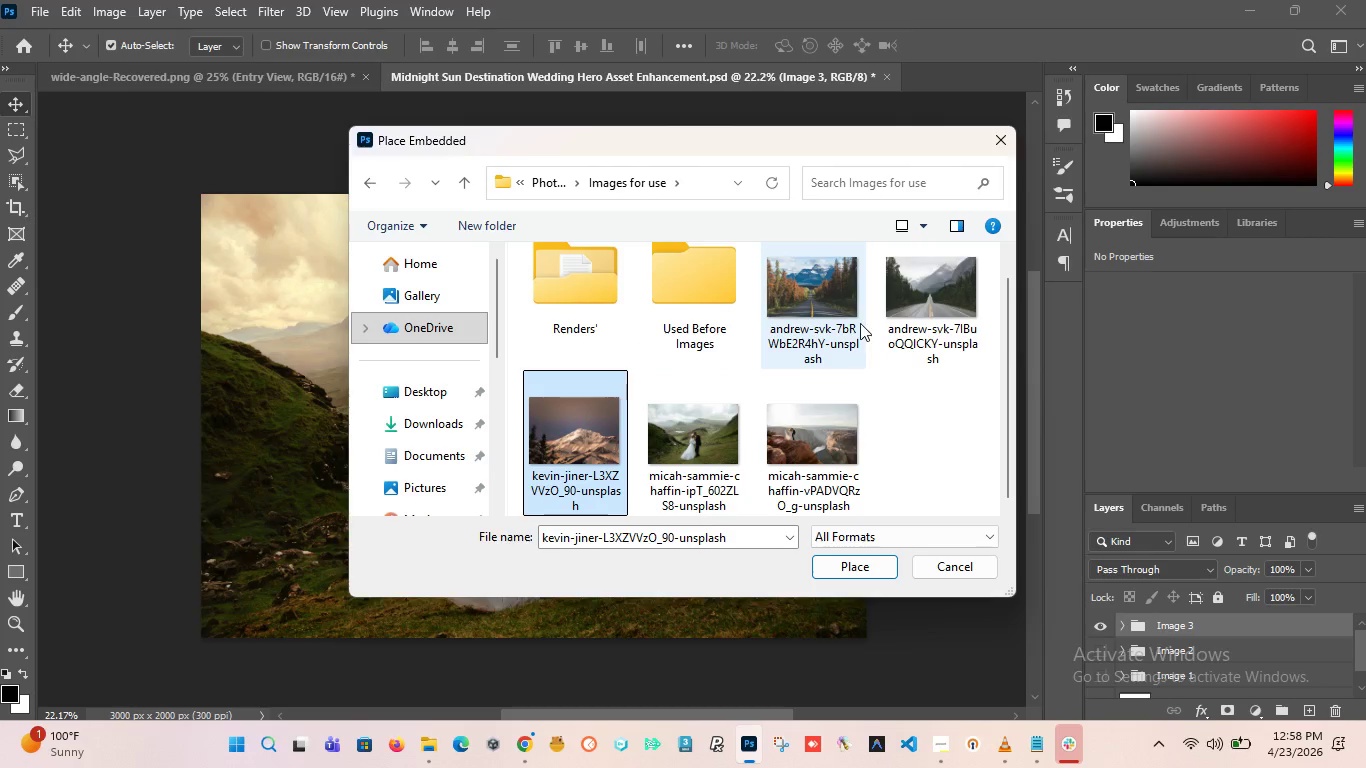 
hold_key(key=ControlLeft, duration=0.84)
left_click([826, 299])
 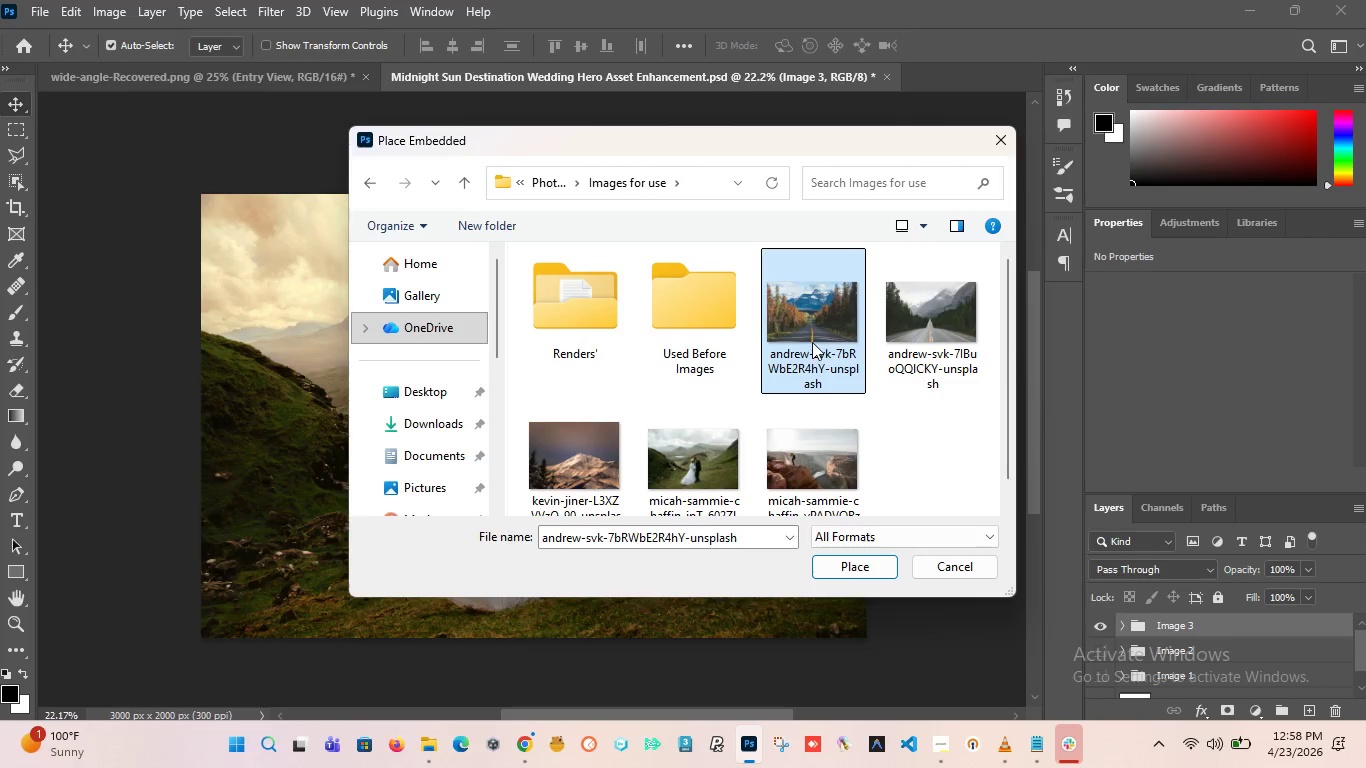 
left_click_drag(start_coordinate=[812, 342], to_coordinate=[698, 309])
 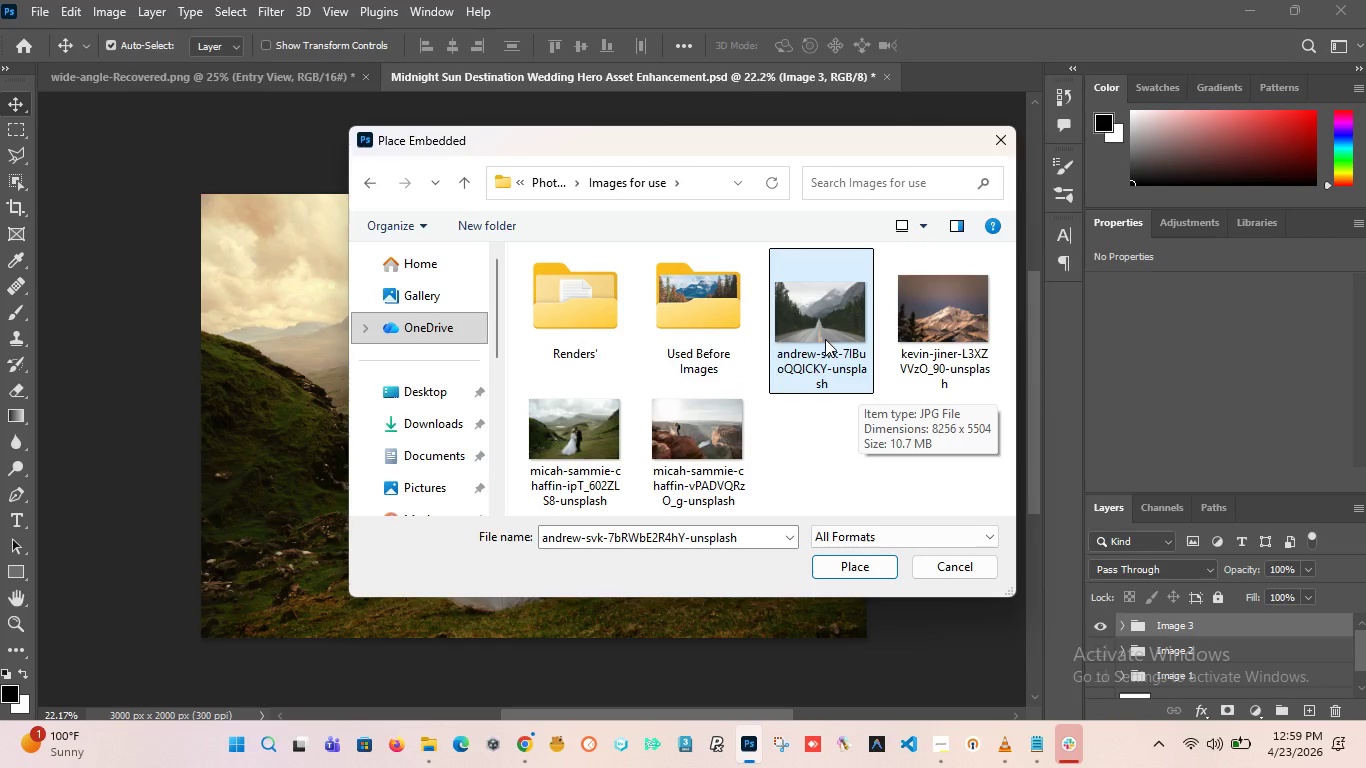 
wait(9.03)
 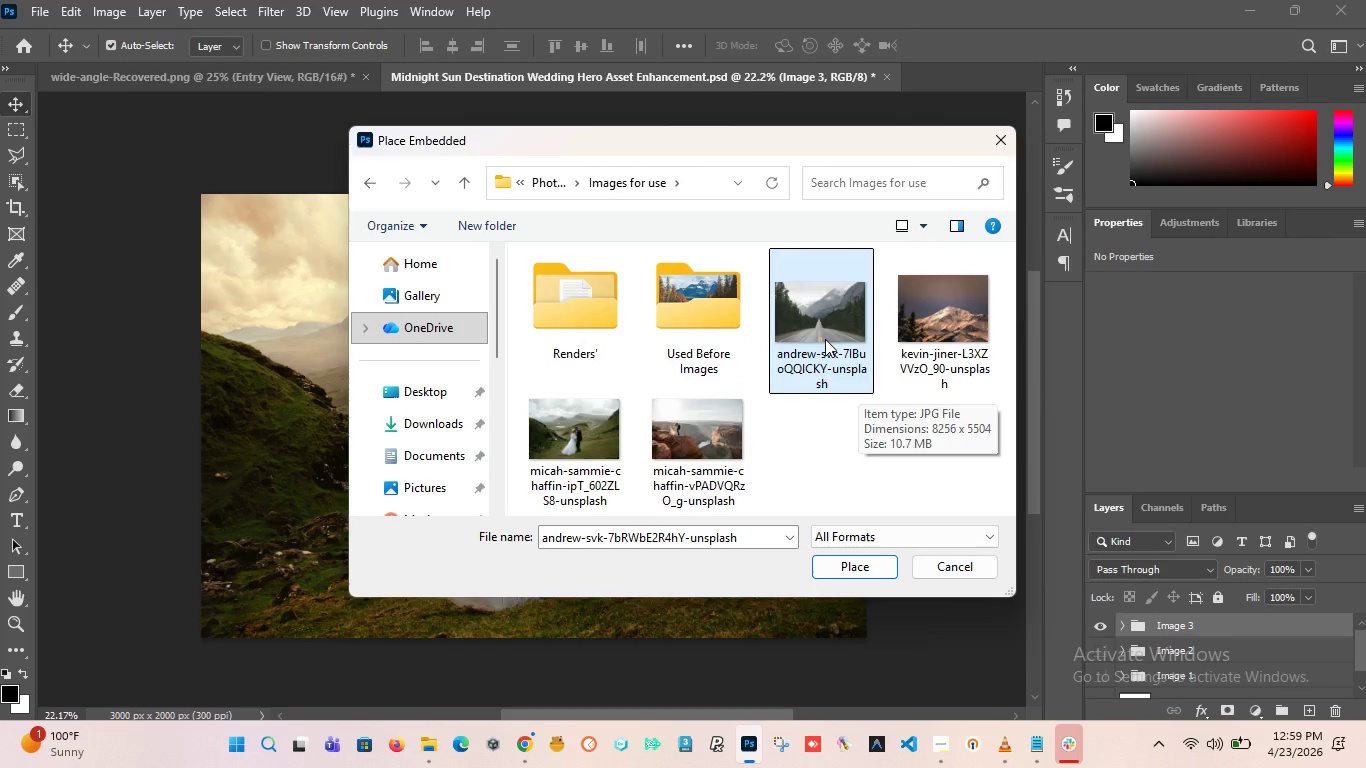 
left_click_drag(start_coordinate=[585, 458], to_coordinate=[683, 327])
 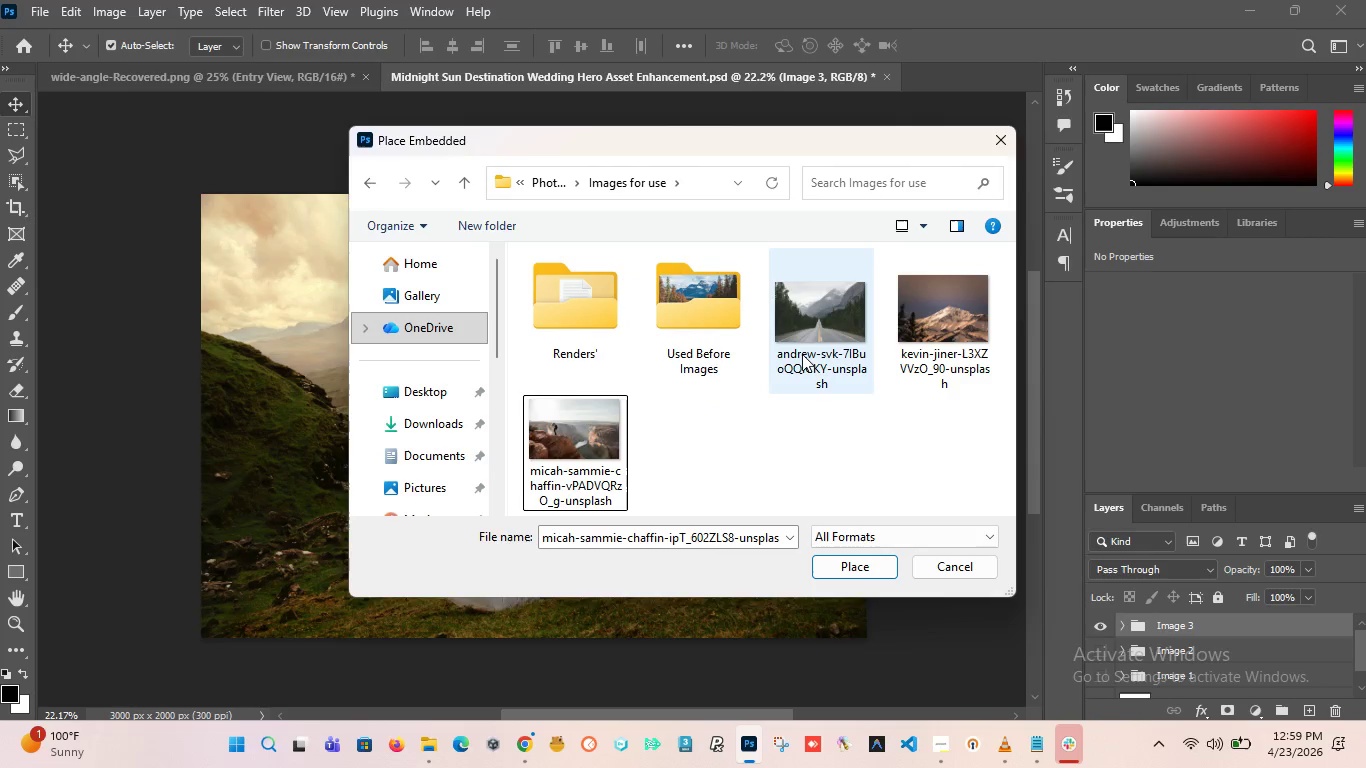 
double_click([688, 308])
 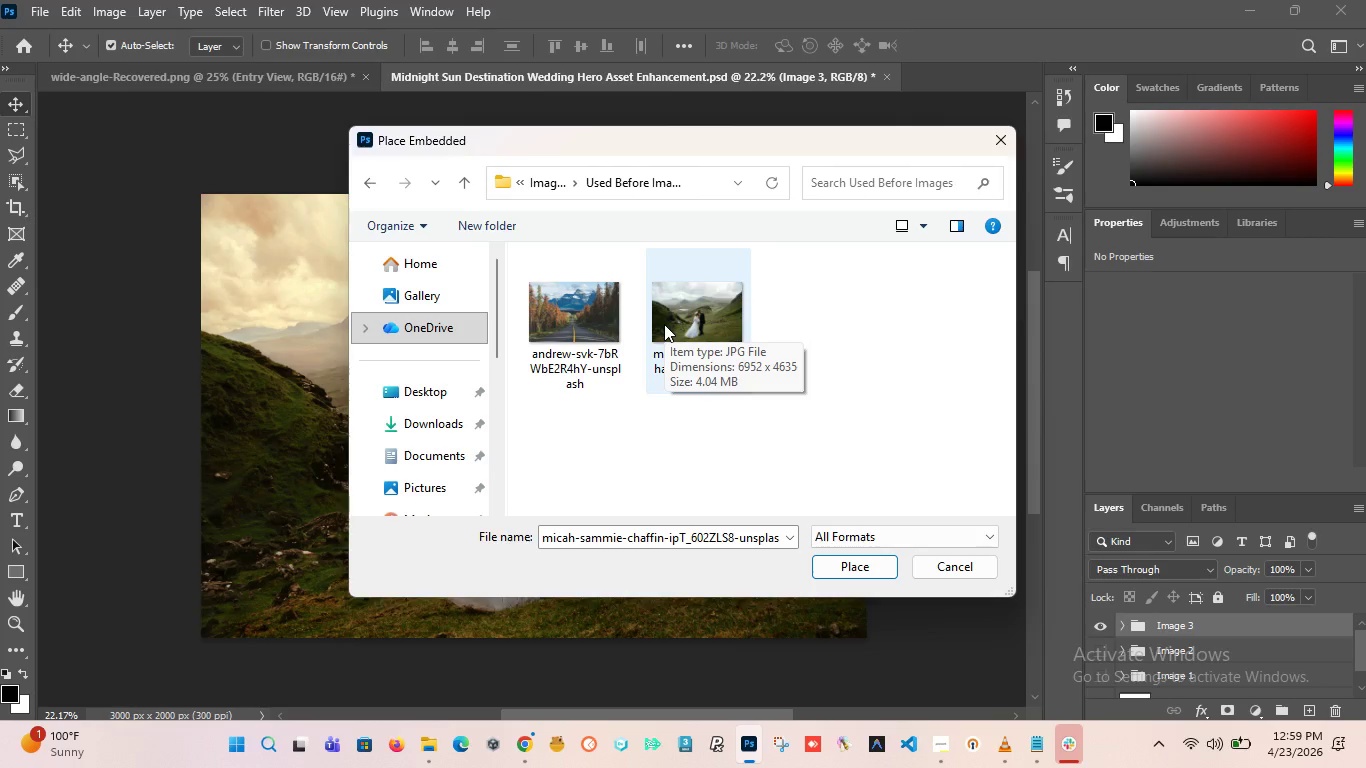 
key(Backspace)
 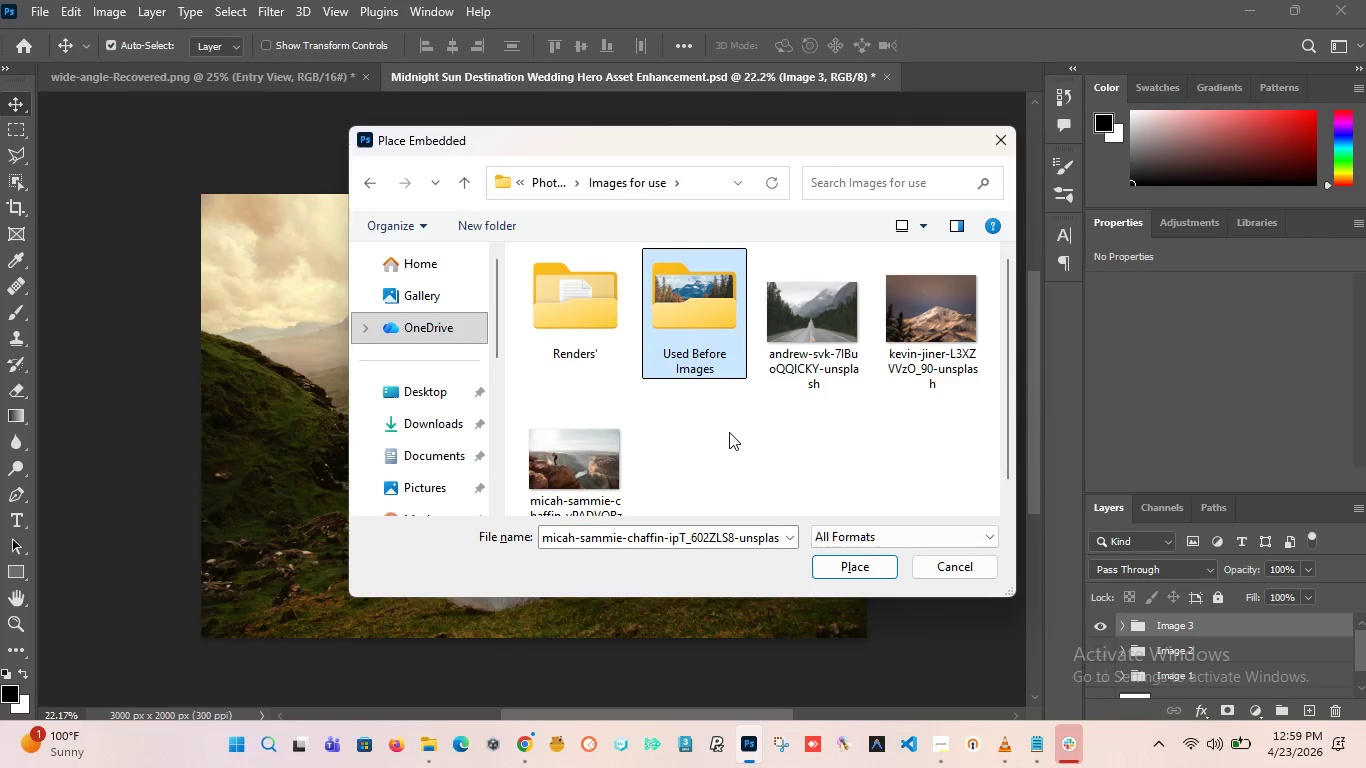 
left_click_drag(start_coordinate=[927, 336], to_coordinate=[684, 282])
 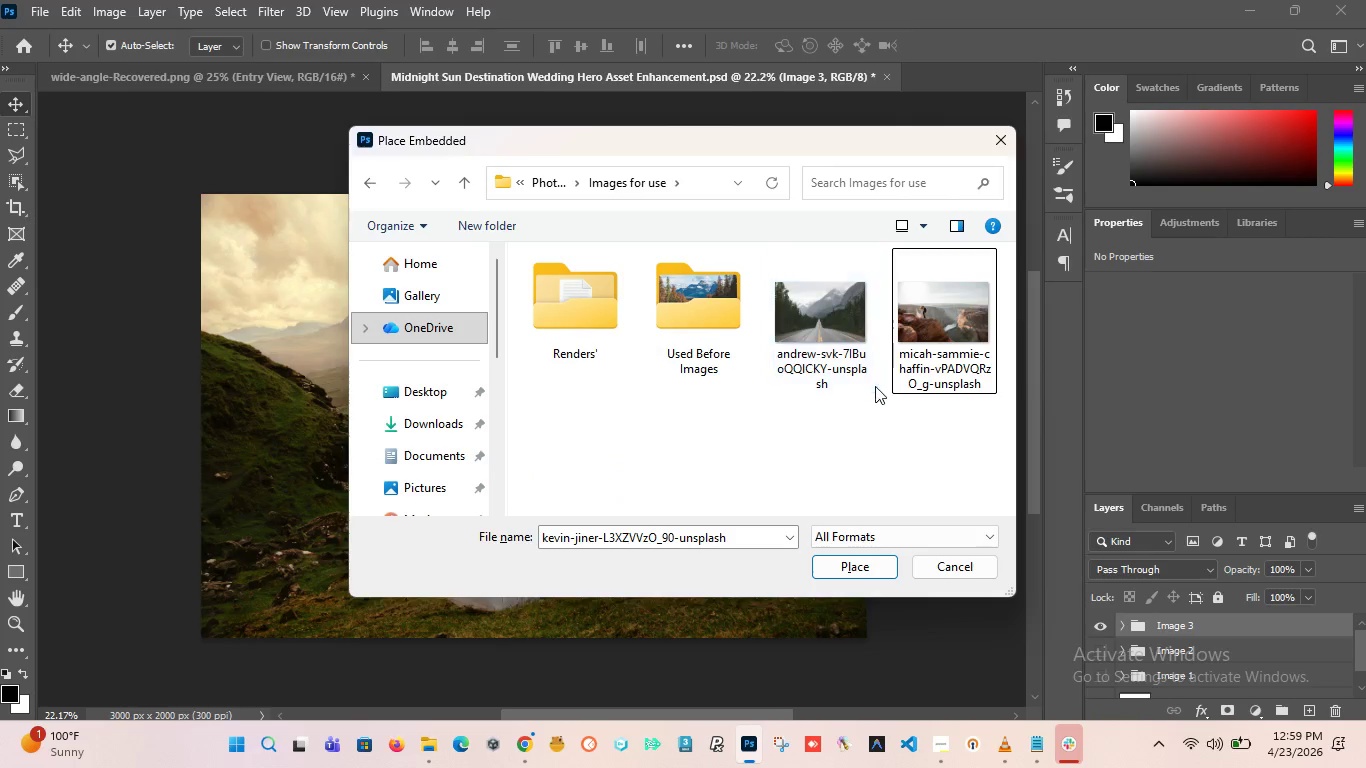 
left_click([818, 317])
 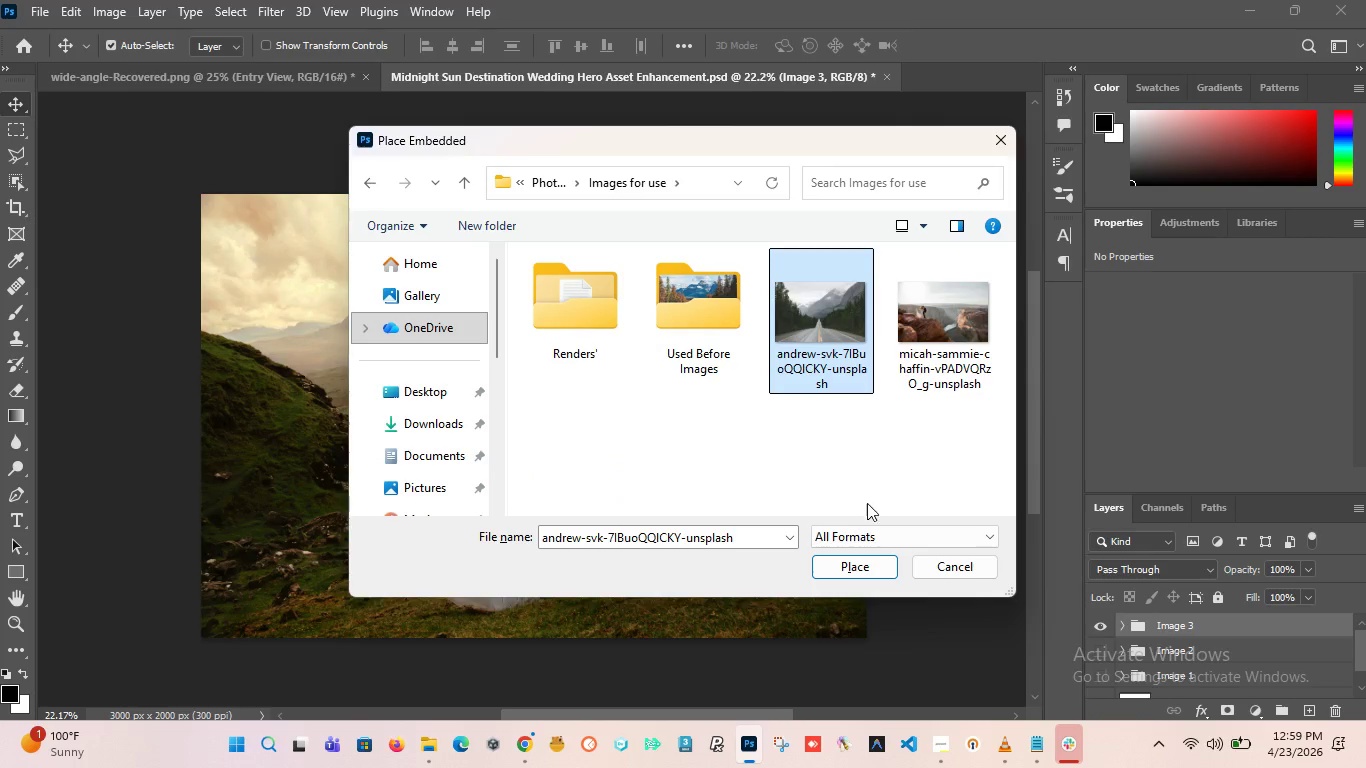 
left_click([858, 569])
 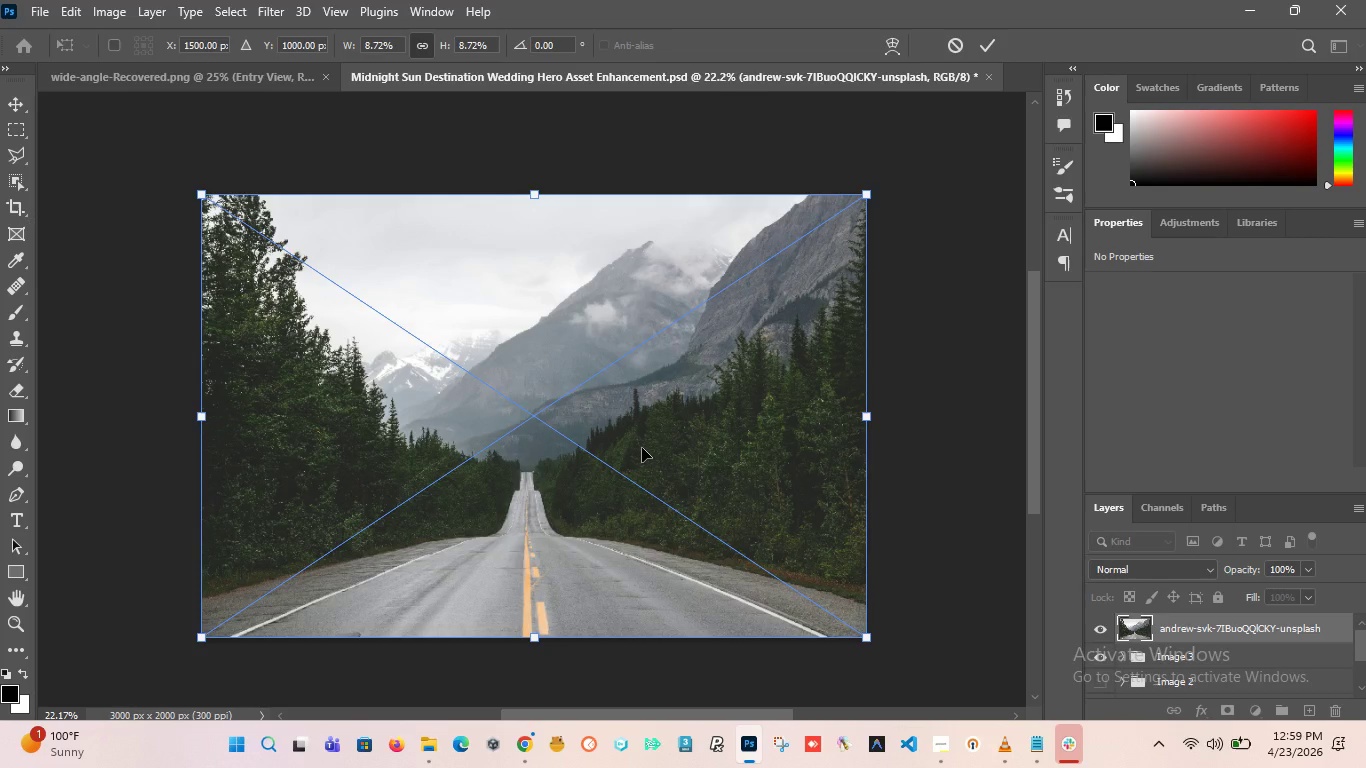 
wait(6.48)
 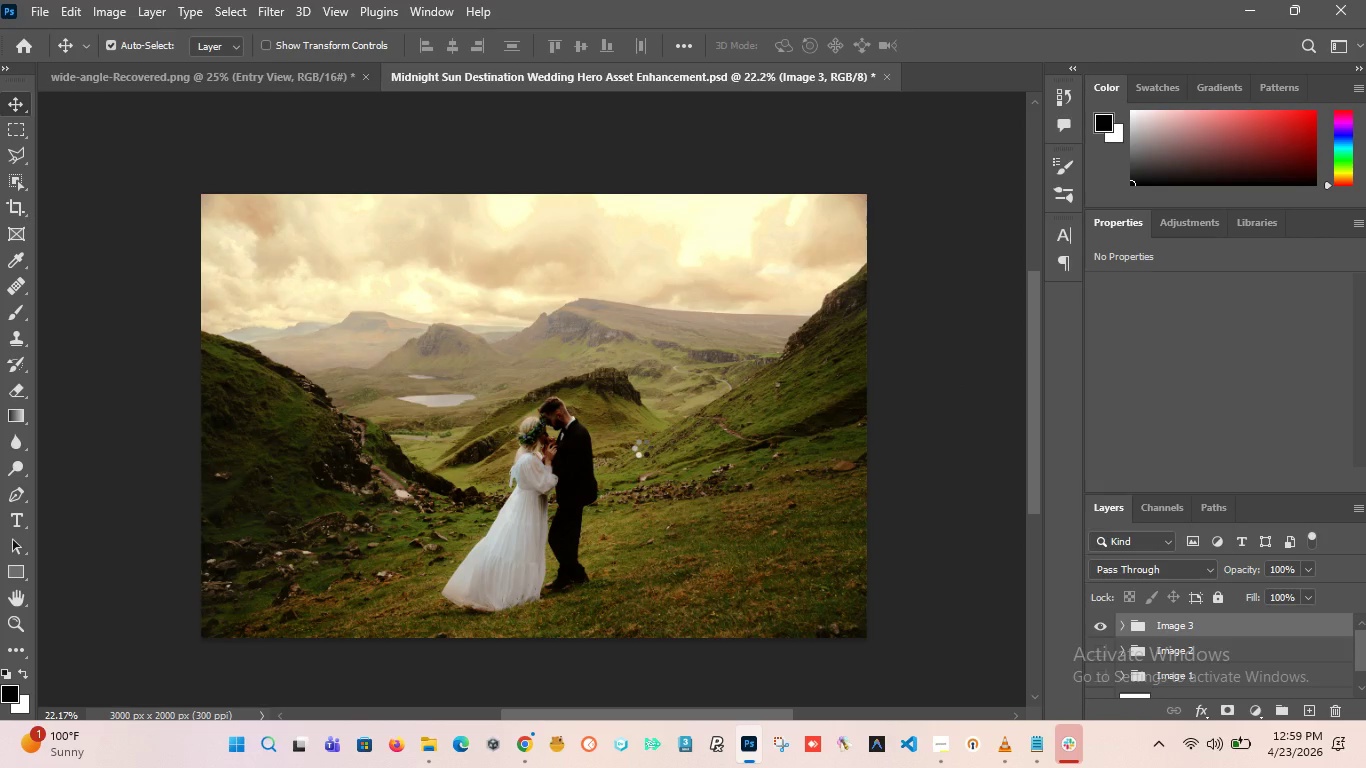 
left_click([992, 48])
 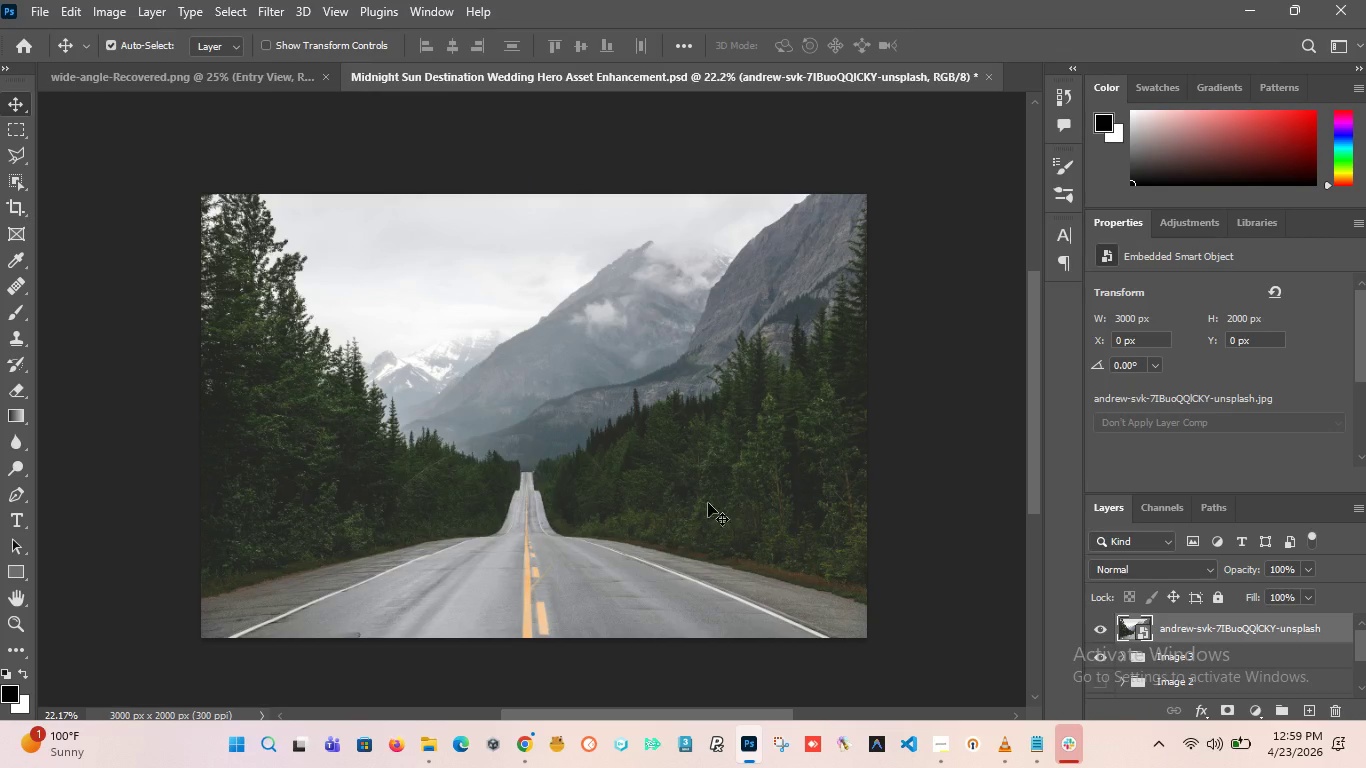 
wait(9.94)
 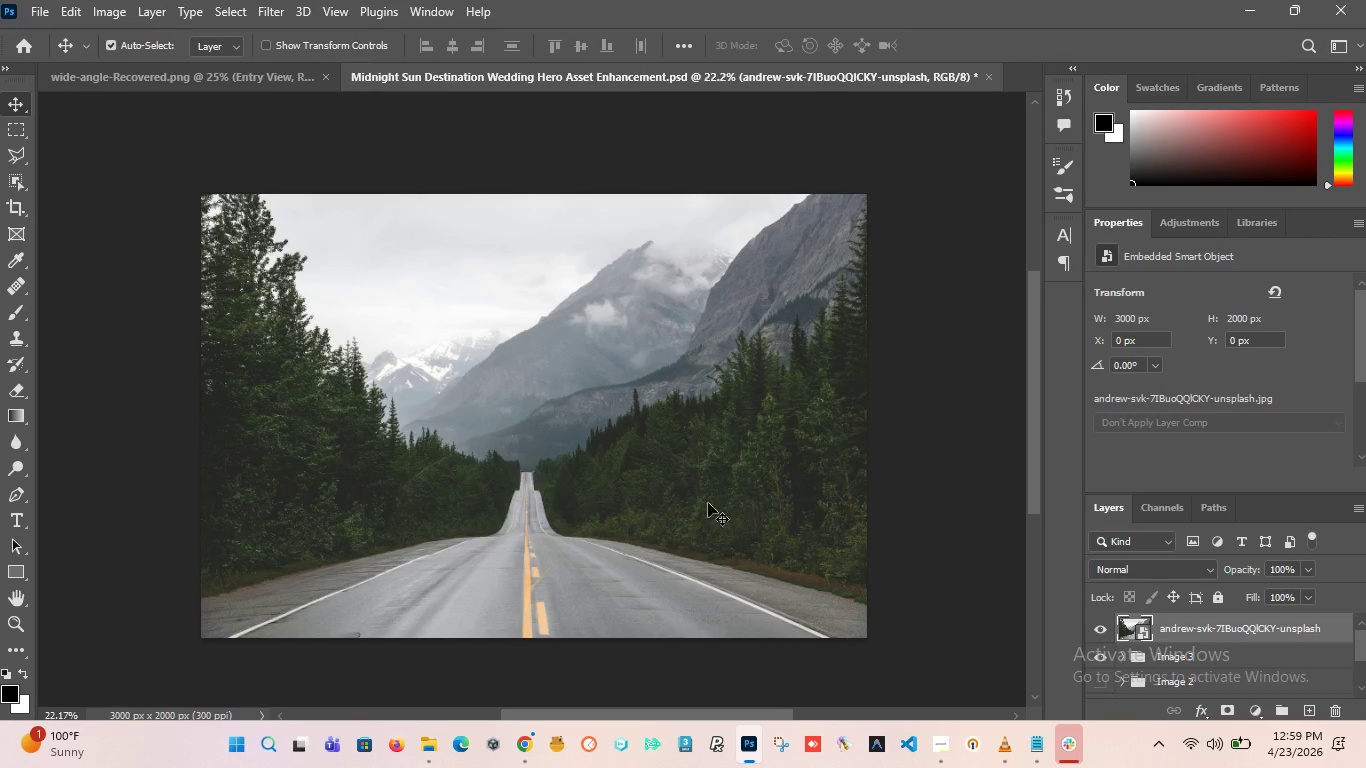 
hold_key(key=AltLeft, duration=4.49)
scroll: coordinate [683, 458], scroll_direction: down, amount: 4.0
 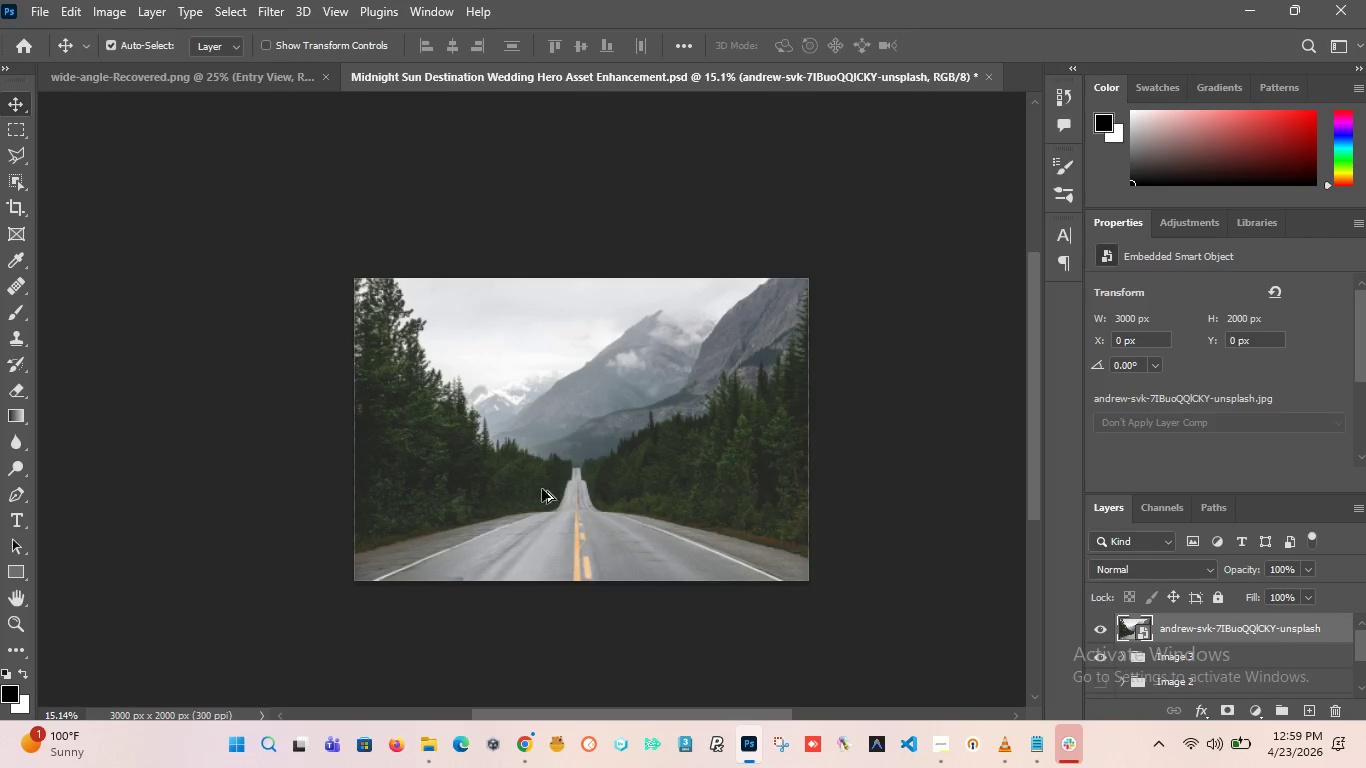 
scroll: coordinate [535, 491], scroll_direction: up, amount: 3.0
 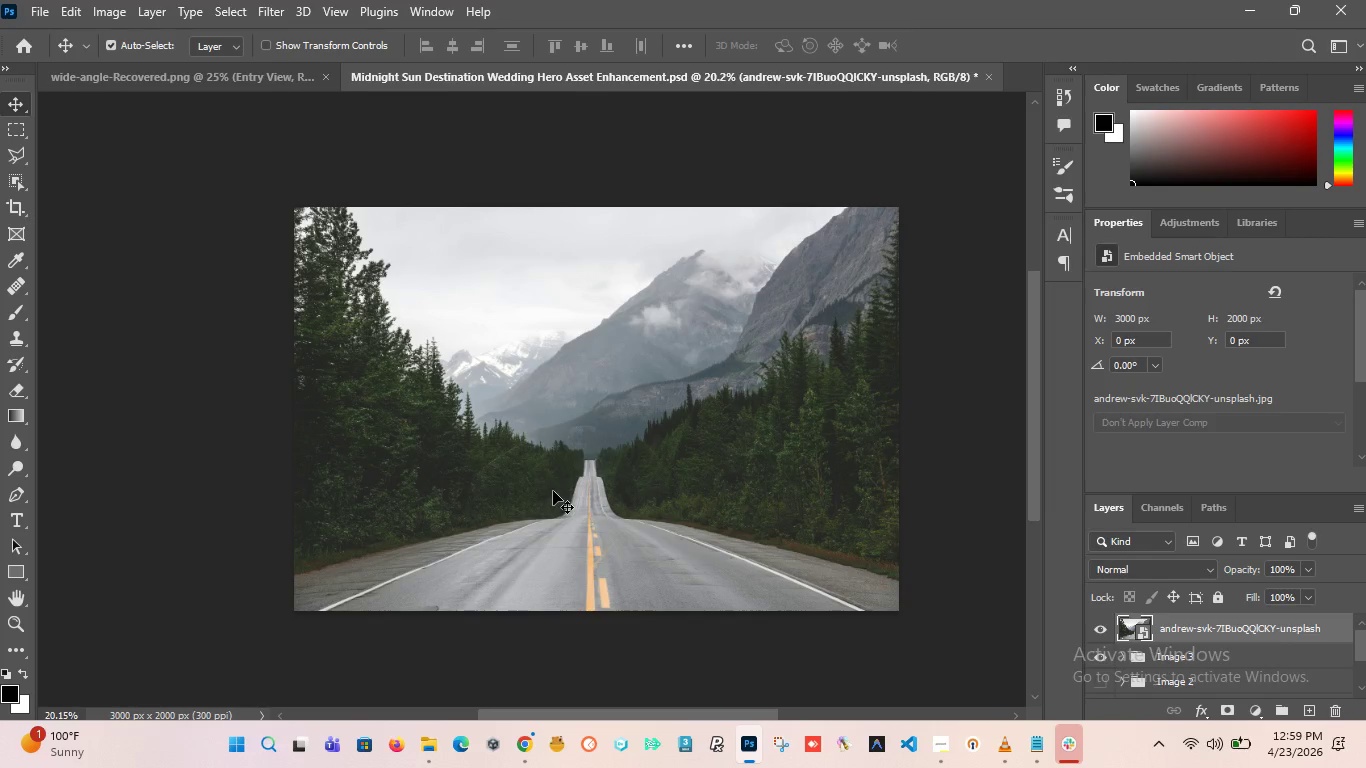 
wait(5.2)
 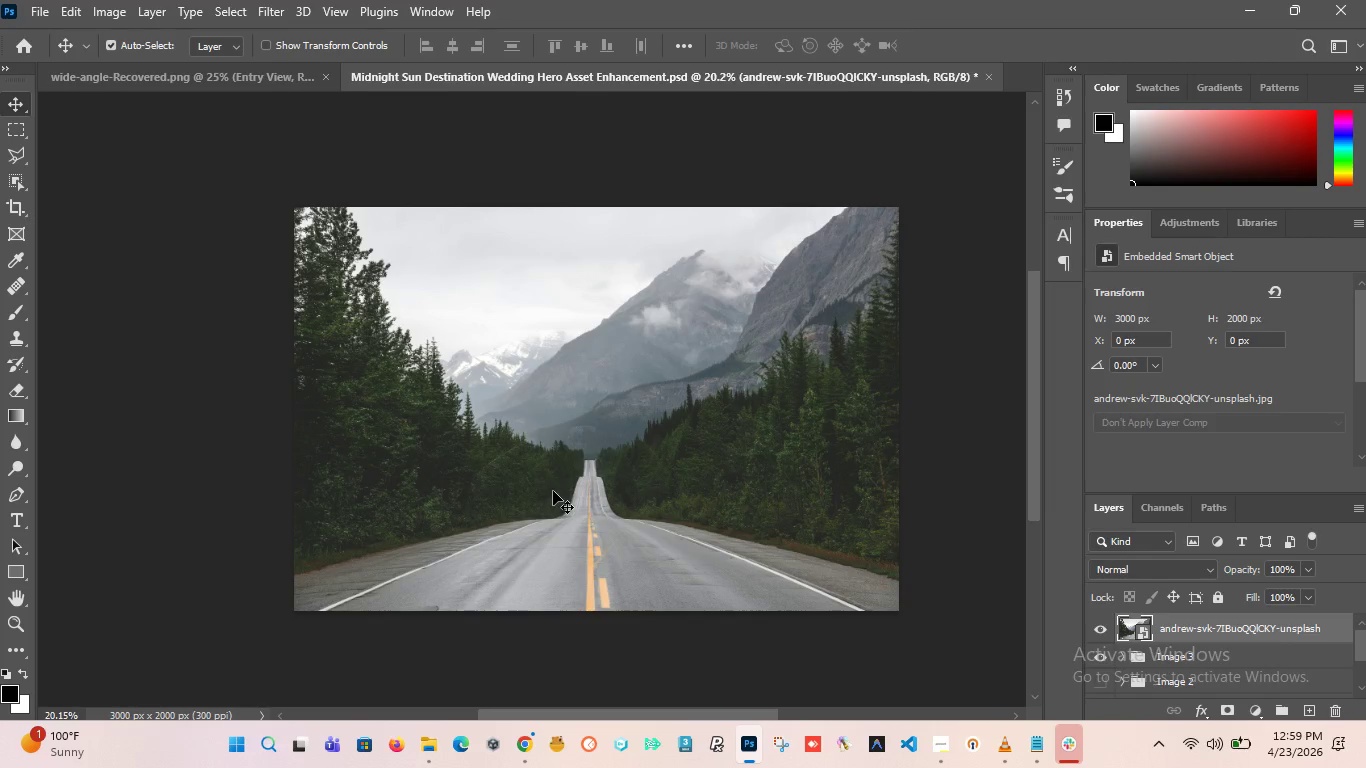 
hold_key(key=AltLeft, duration=2.56)
scroll: coordinate [776, 449], scroll_direction: up, amount: 3.0
 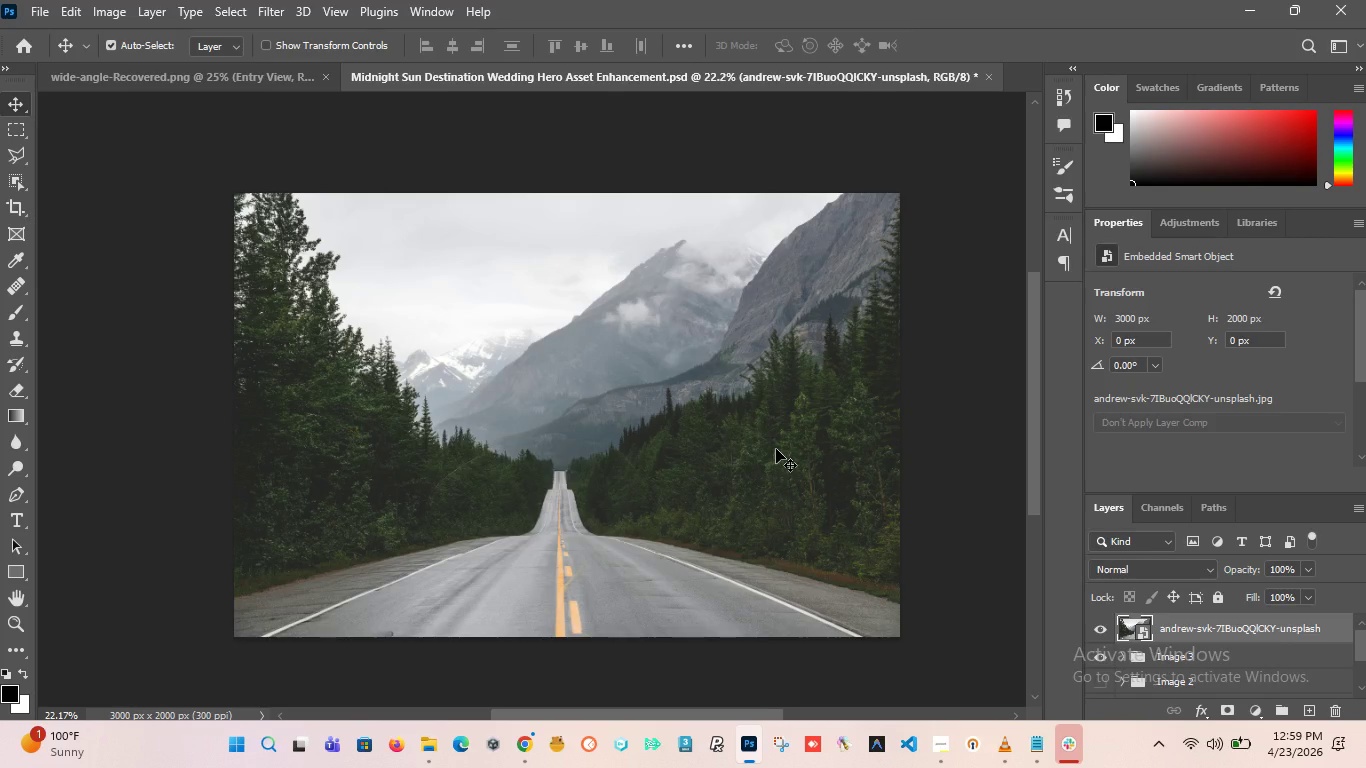 
wait(7.66)
 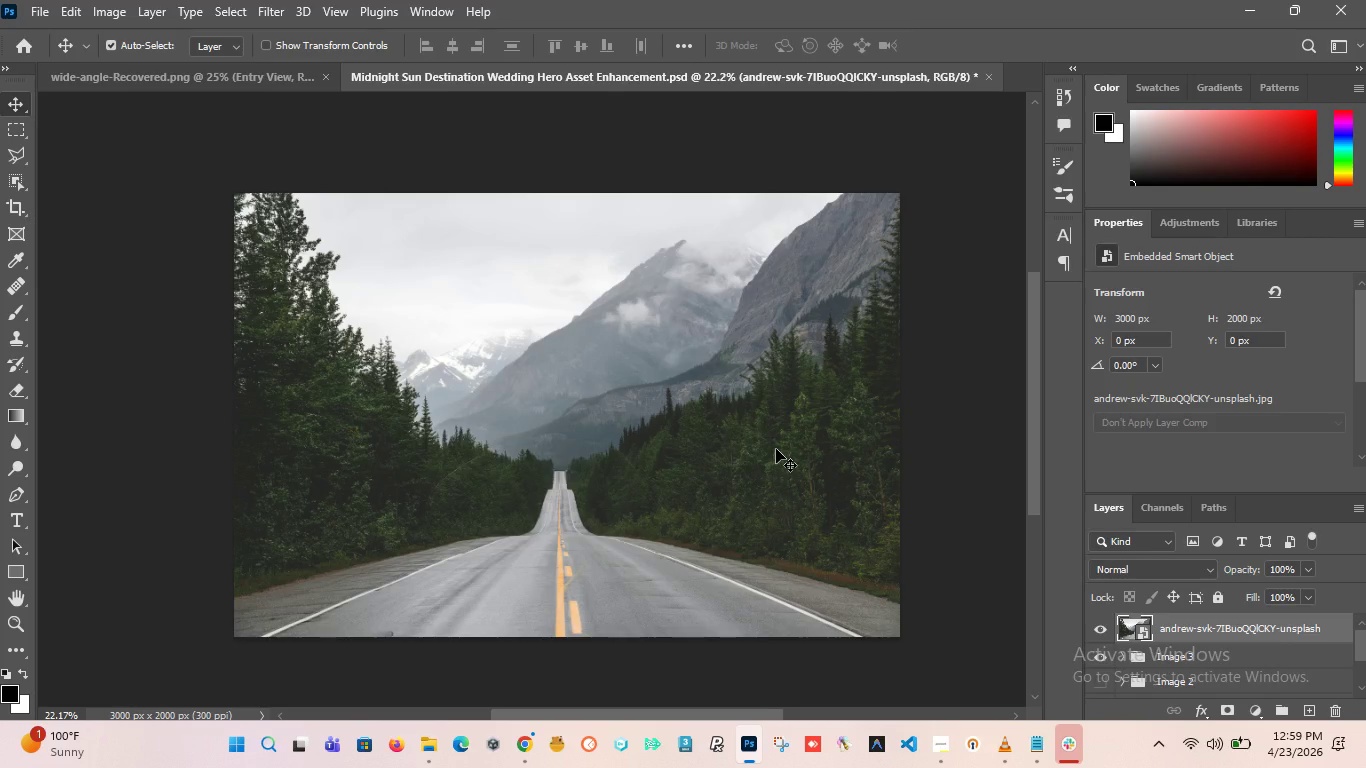 
hold_key(key=AltLeft, duration=2.05)
scroll: coordinate [776, 449], scroll_direction: up, amount: 2.0
 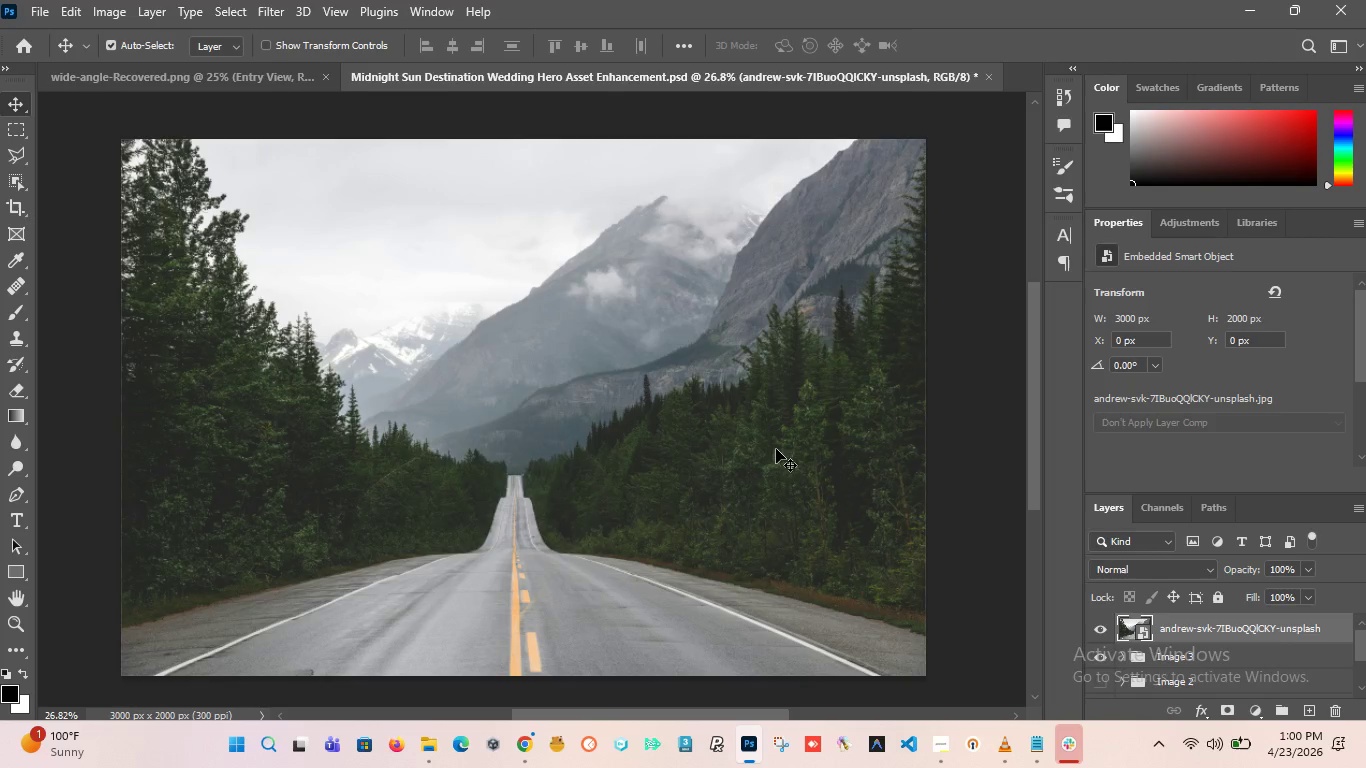 
scroll: coordinate [776, 449], scroll_direction: down, amount: 1.0
 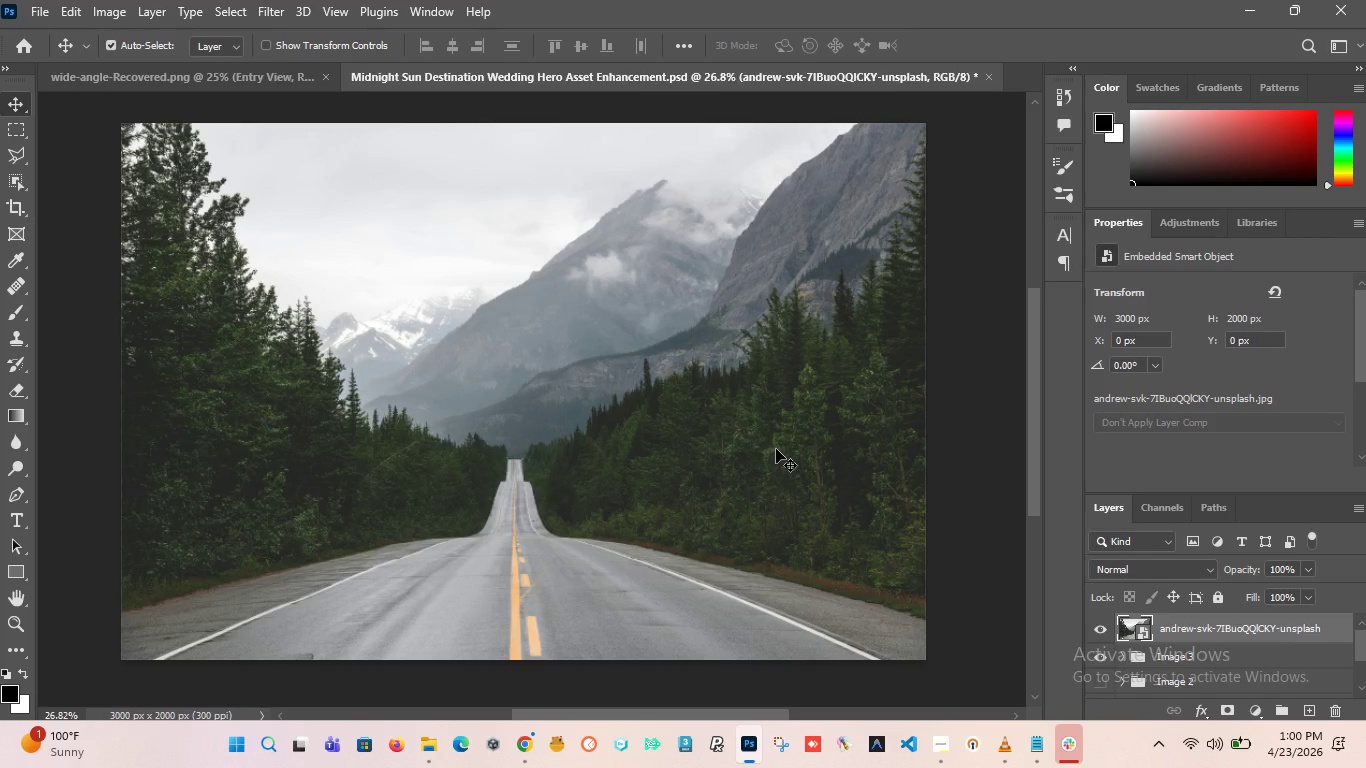 
wait(8.73)
 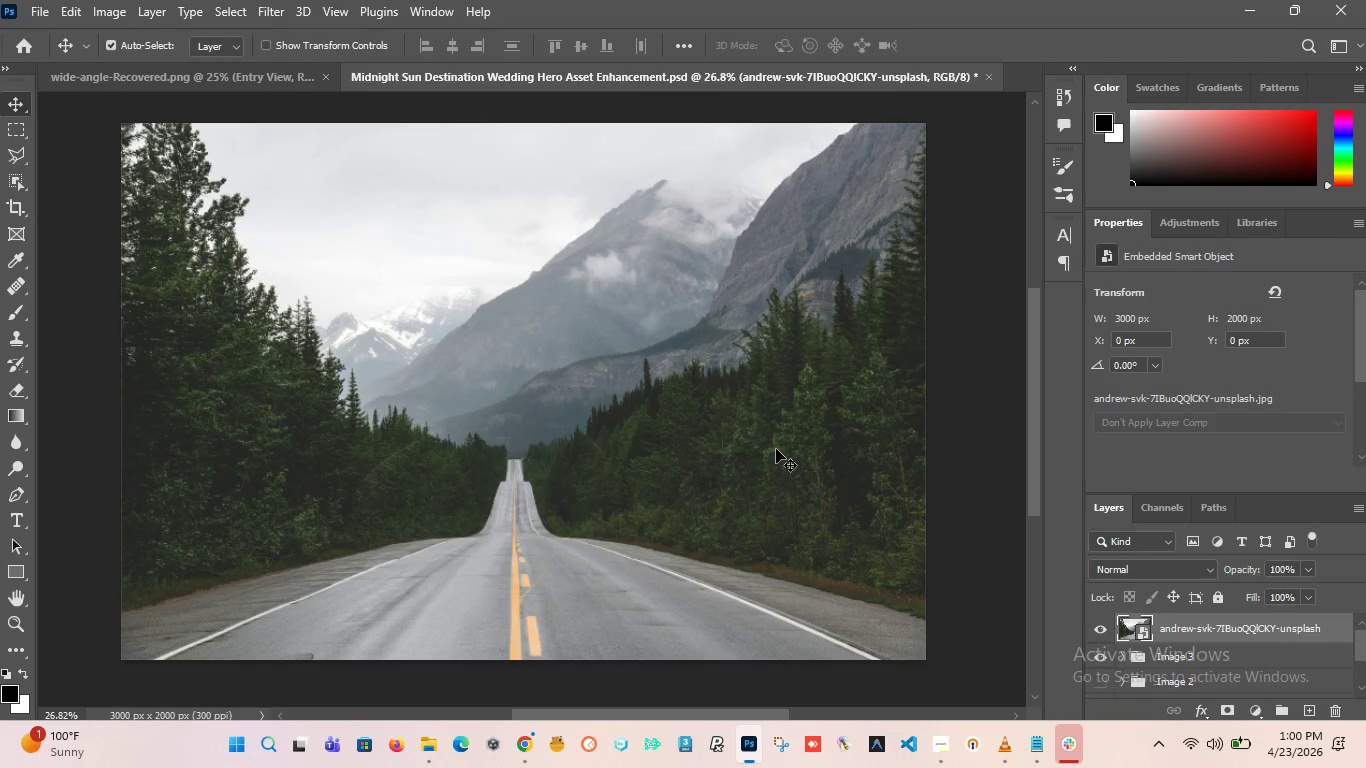 
hold_key(key=AltLeft, duration=4.86)
scroll: coordinate [557, 417], scroll_direction: down, amount: 1.0
 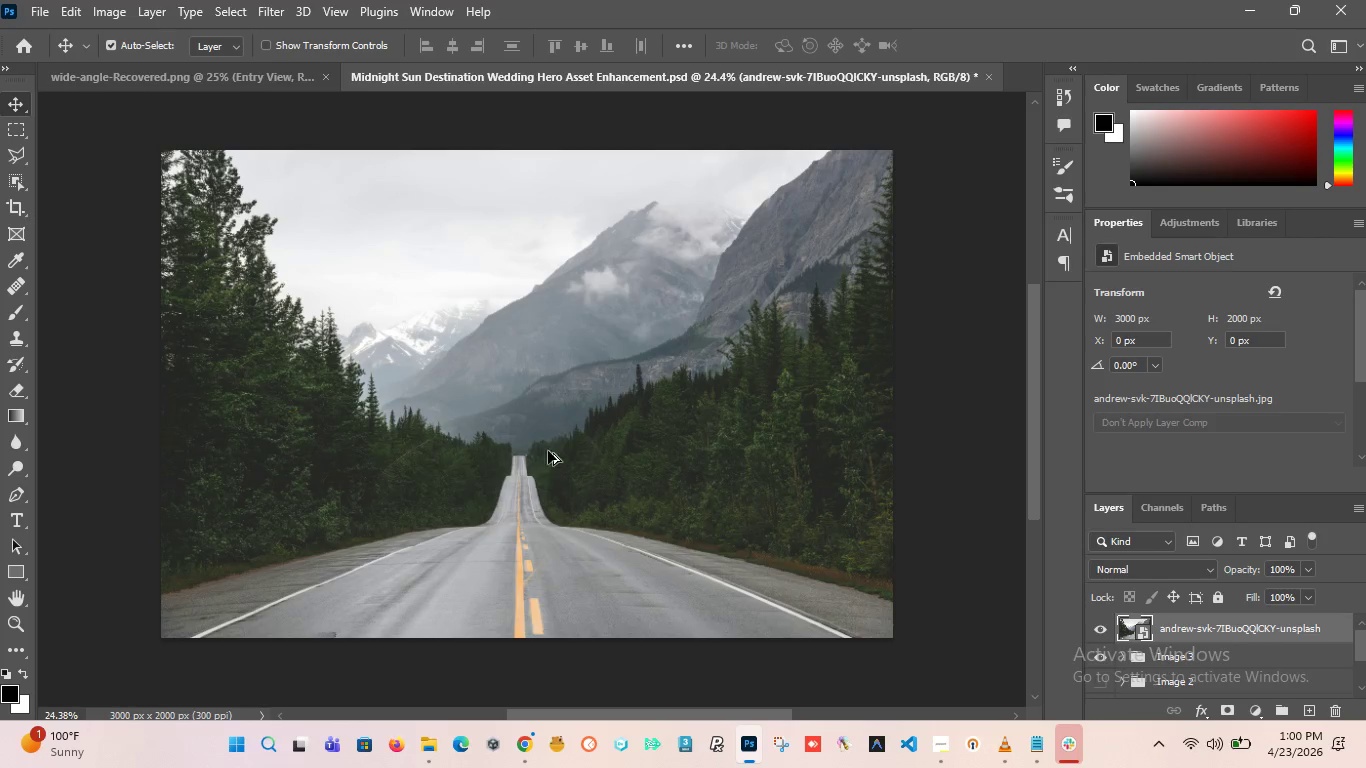 
scroll: coordinate [532, 513], scroll_direction: up, amount: 2.0
 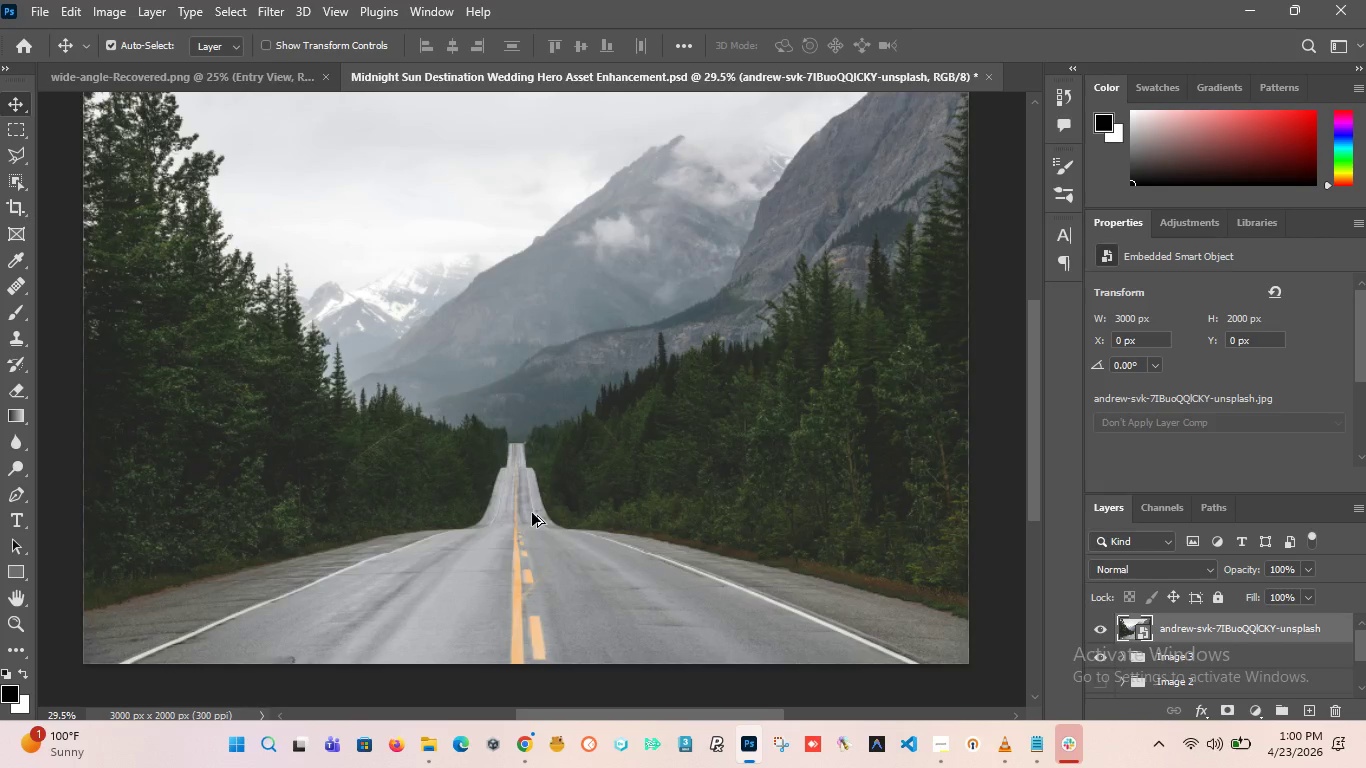 
scroll: coordinate [532, 513], scroll_direction: down, amount: 3.0
 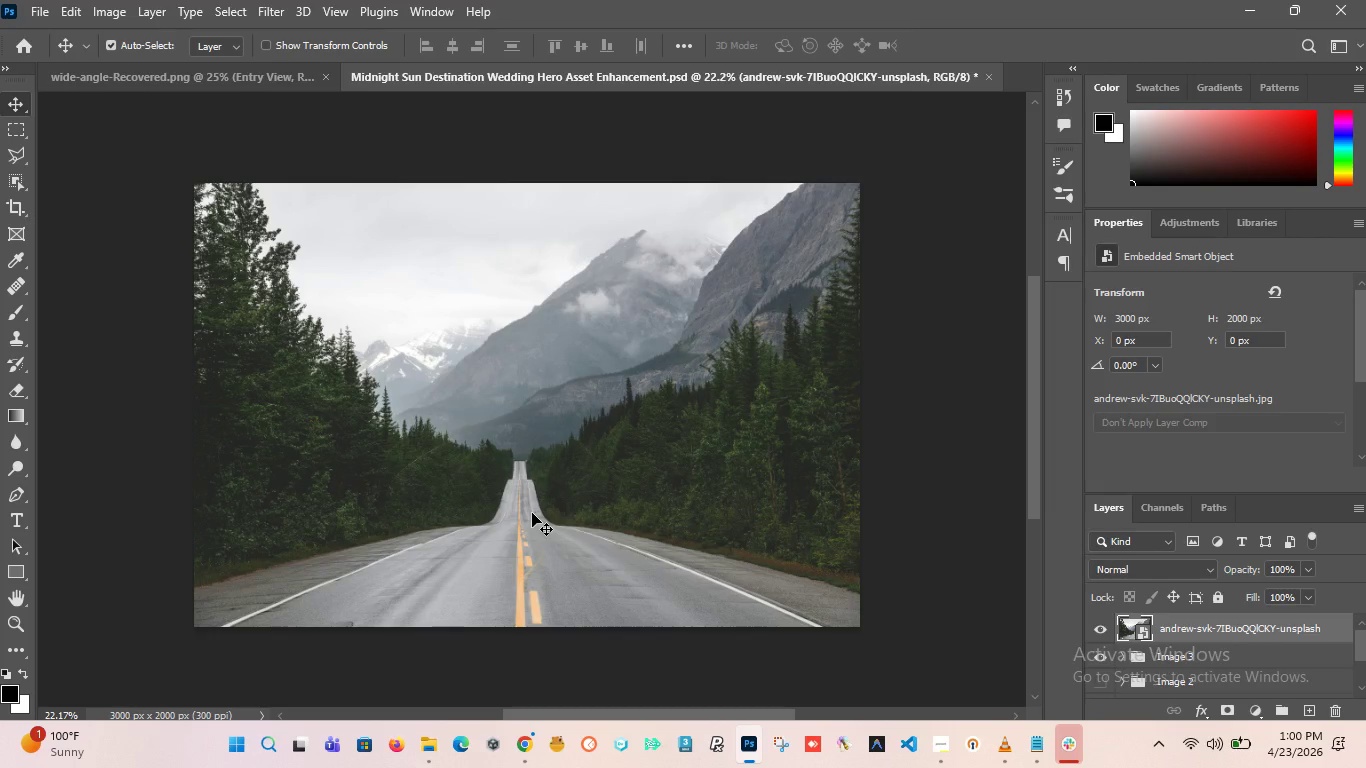 
wait(5.22)
 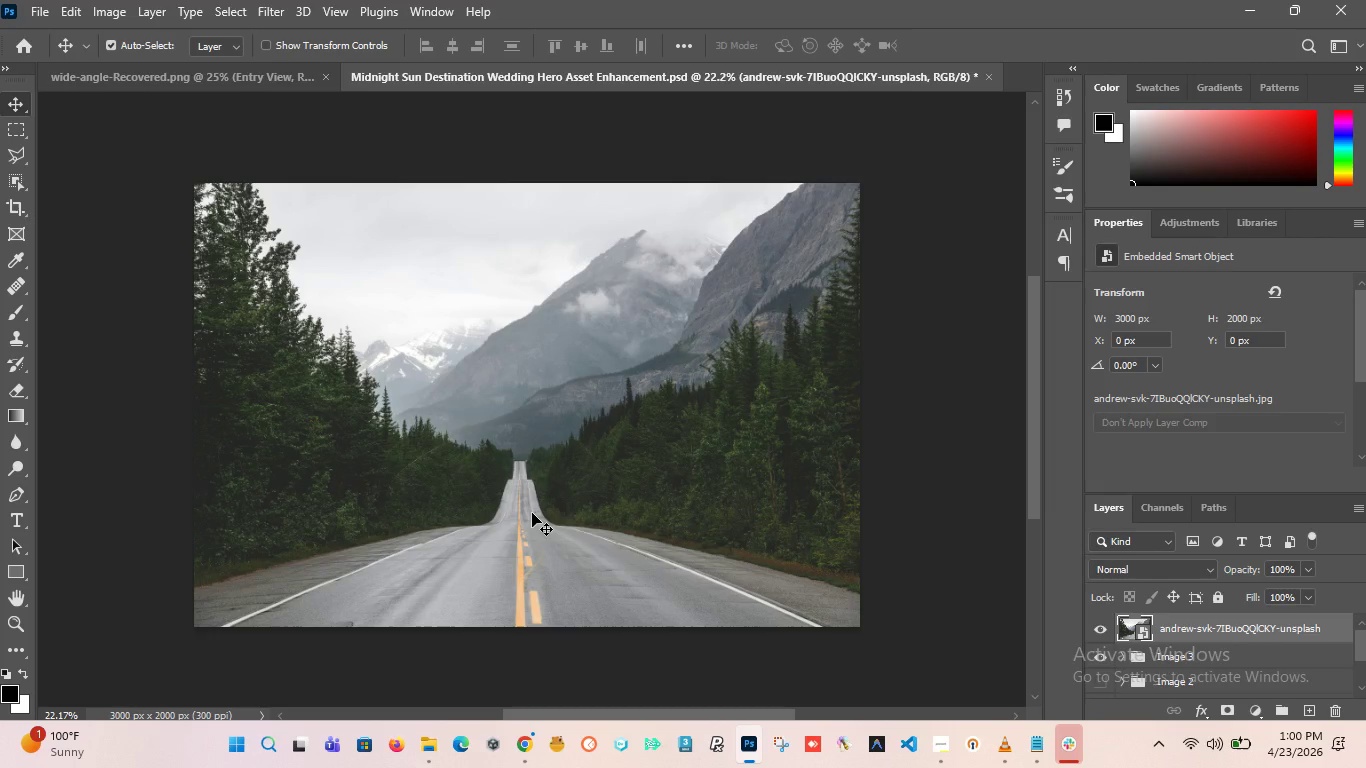 
scroll: coordinate [637, 426], scroll_direction: up, amount: 1.0
 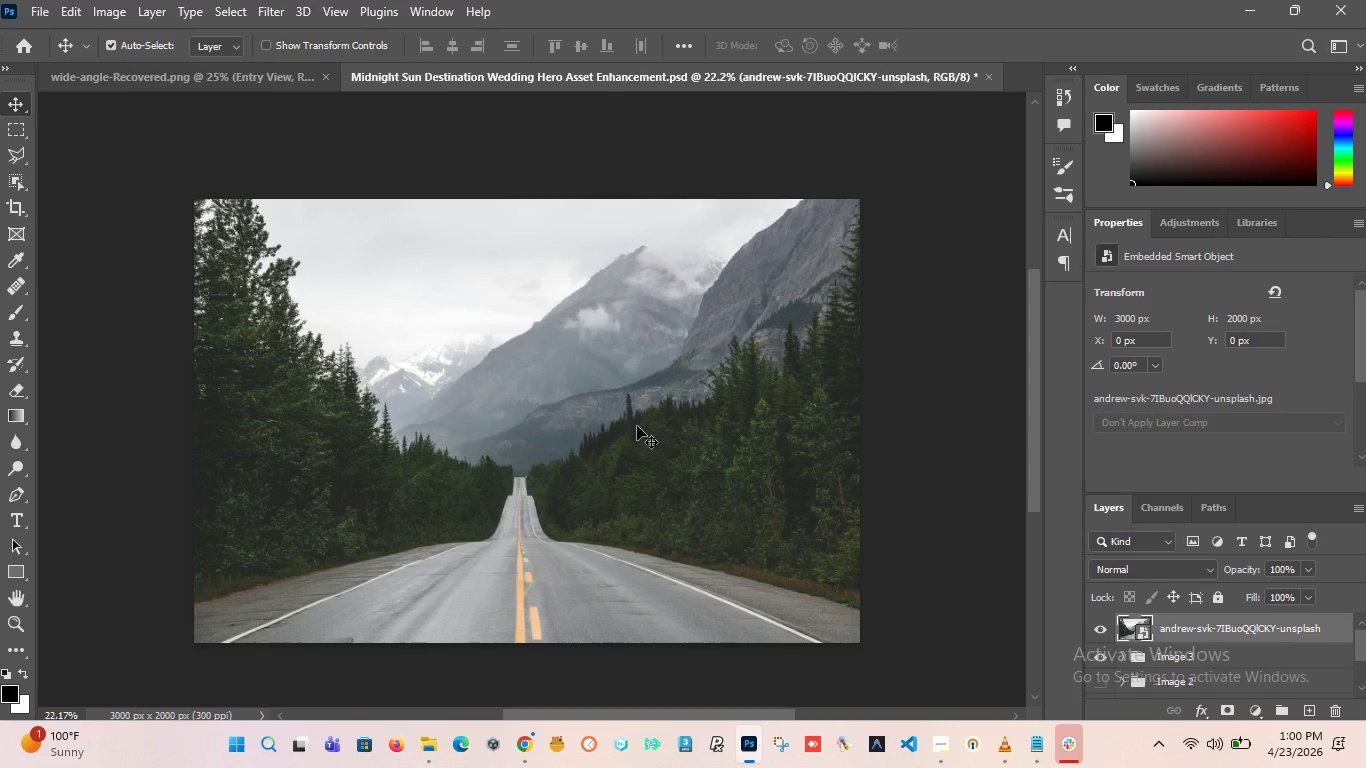 
scroll: coordinate [637, 426], scroll_direction: down, amount: 1.0
 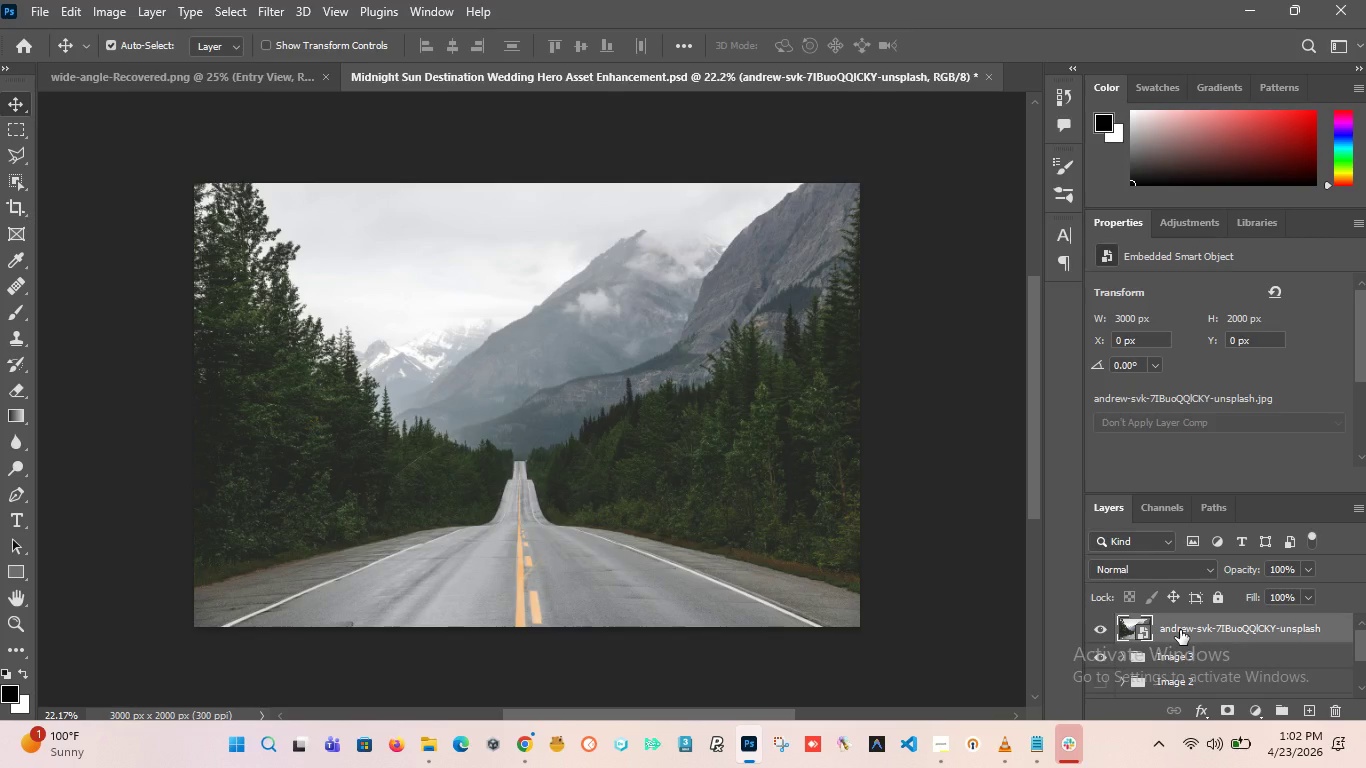 
wait(141.85)
 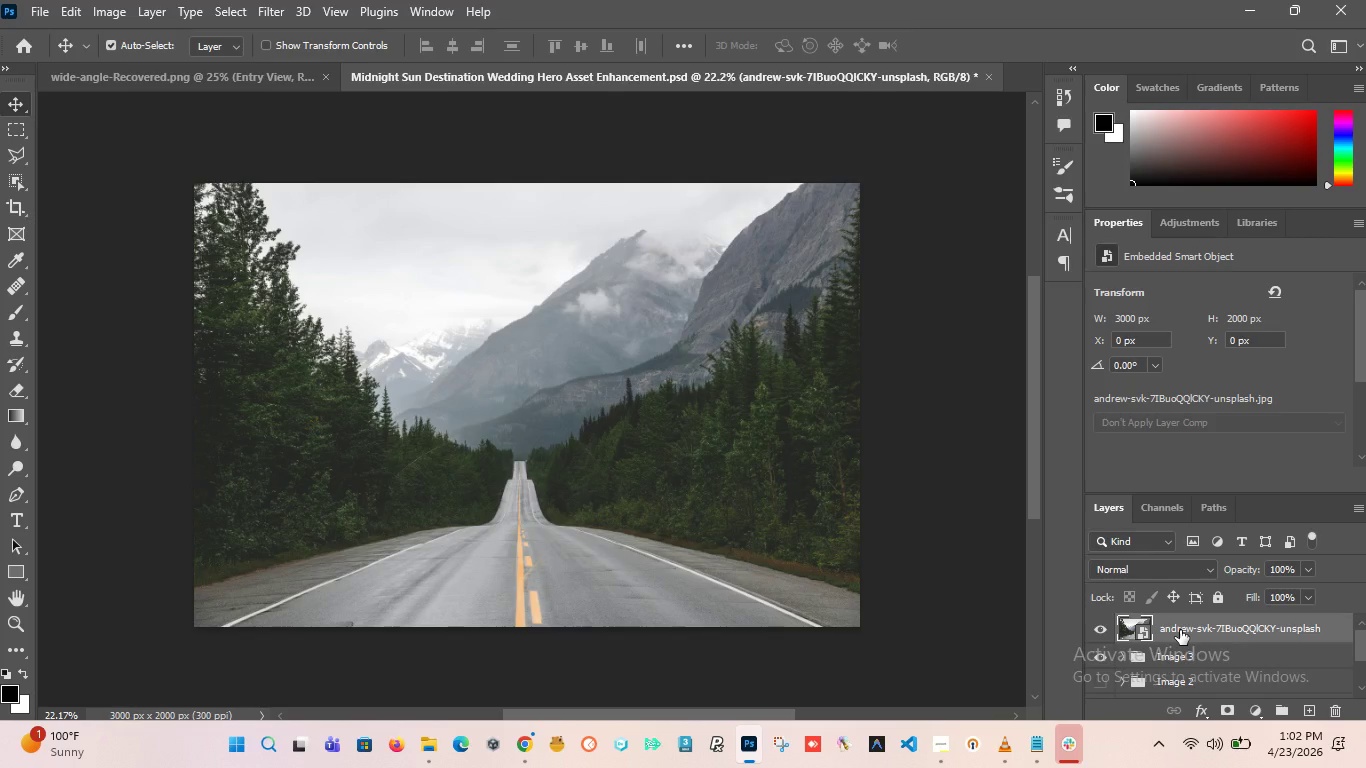 
scroll: coordinate [718, 357], scroll_direction: down, amount: 3.0
 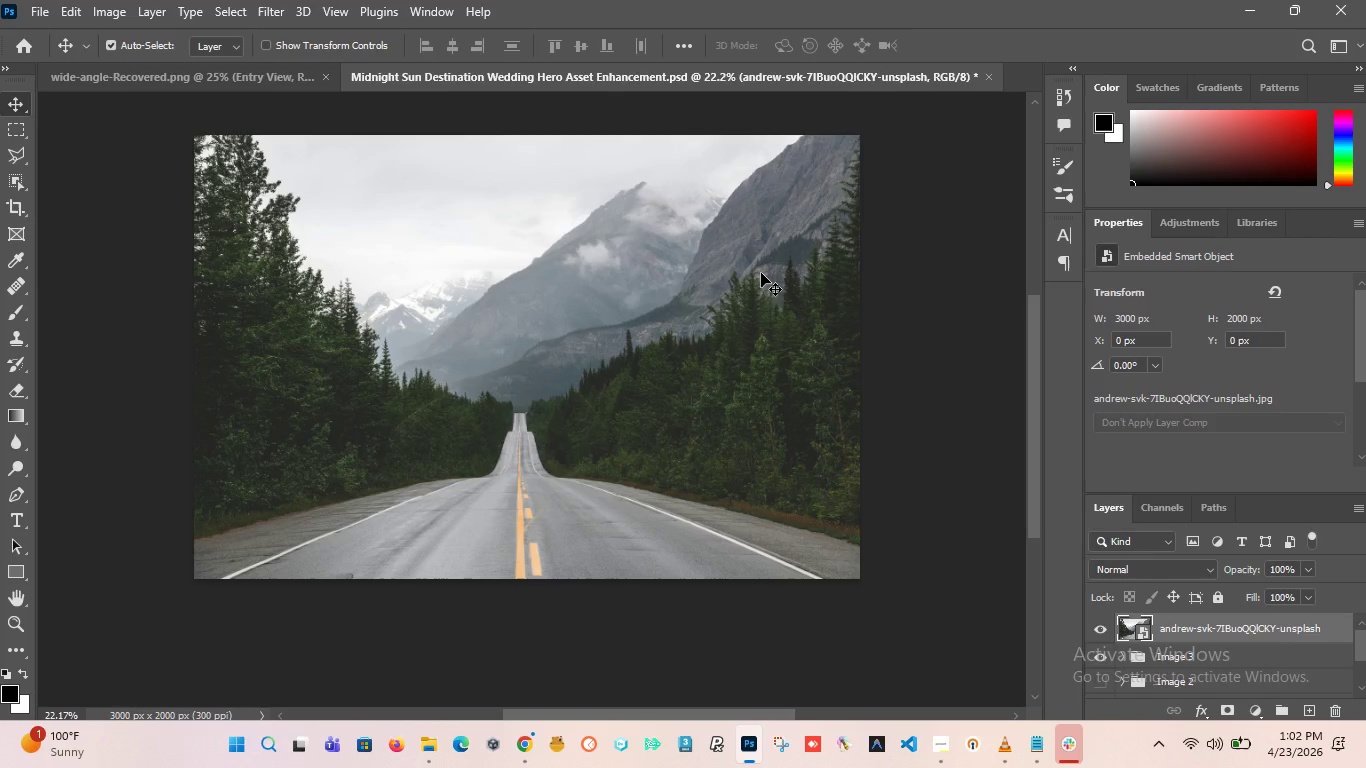 
wait(7.77)
 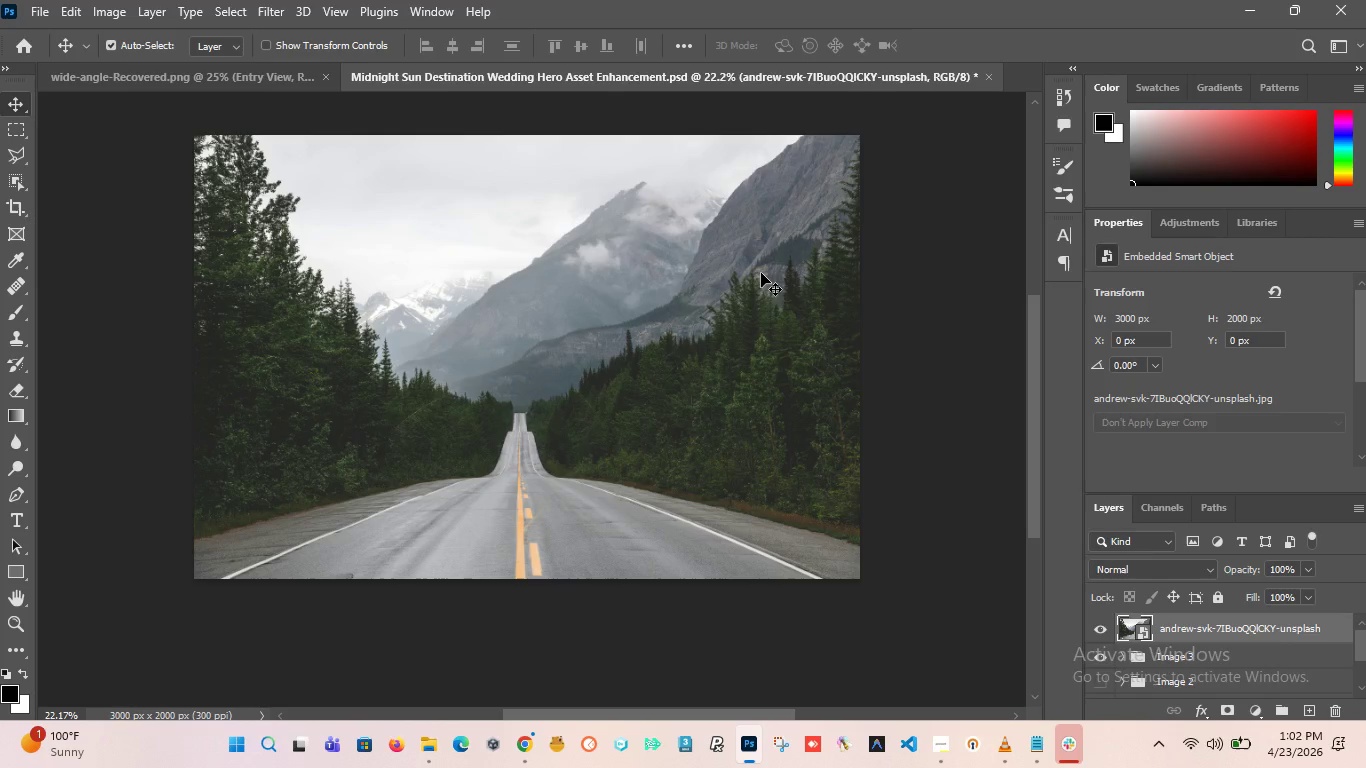 
scroll: coordinate [1177, 643], scroll_direction: up, amount: 3.0
 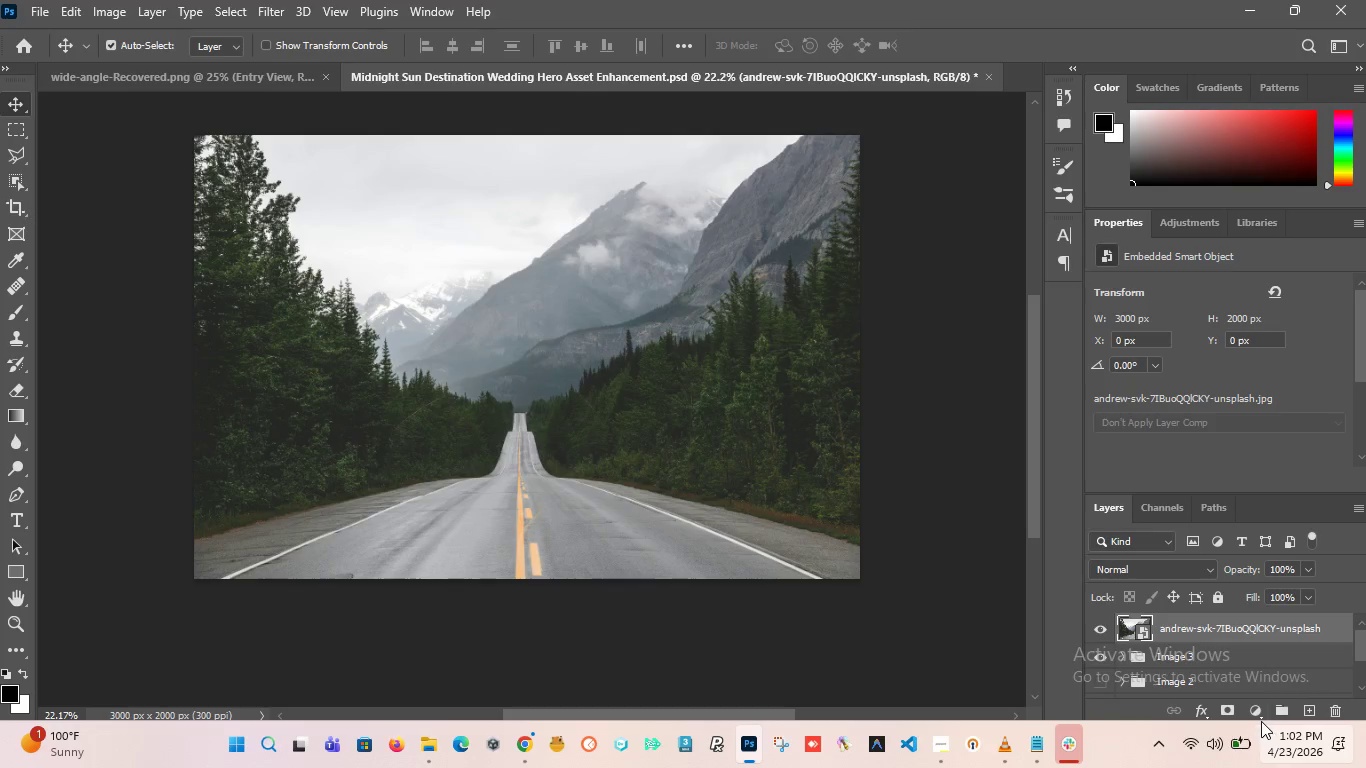 
left_click([1257, 716])
 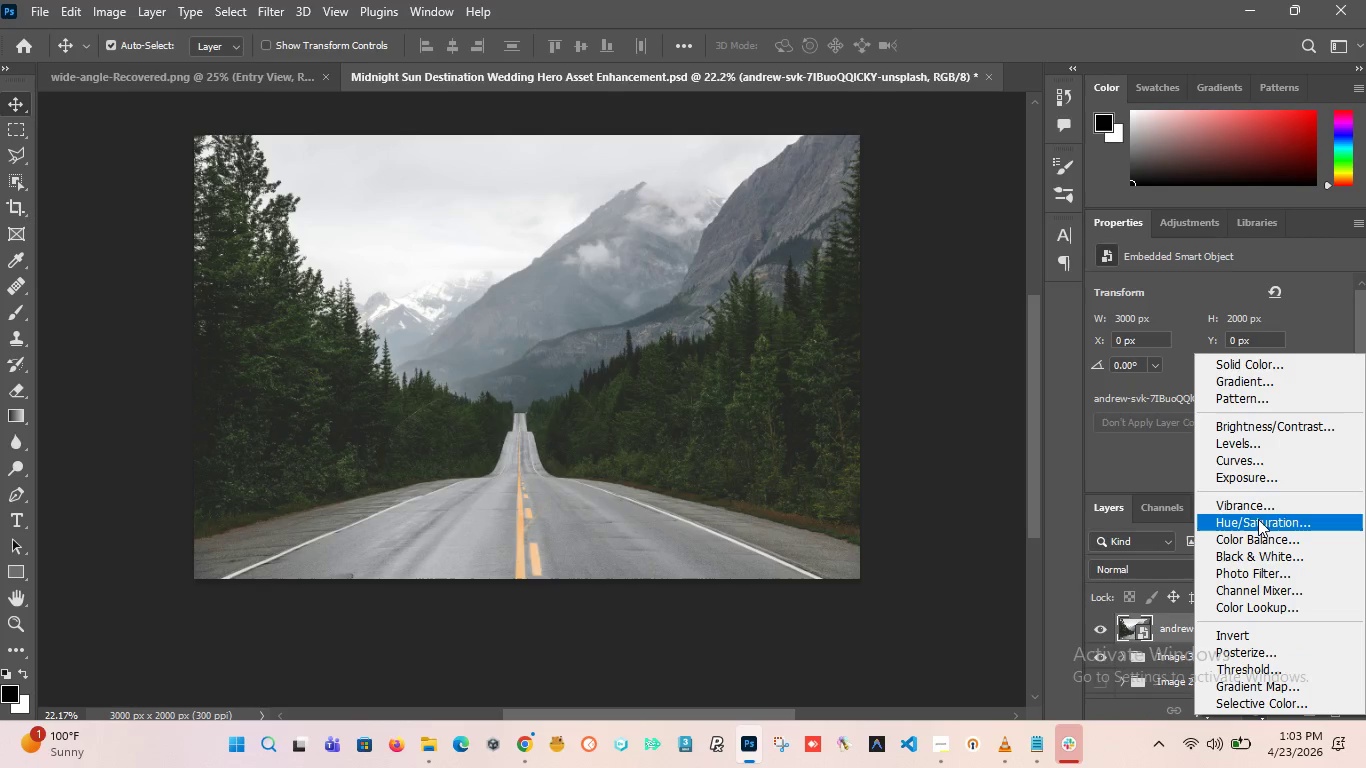 
left_click([1249, 459])
 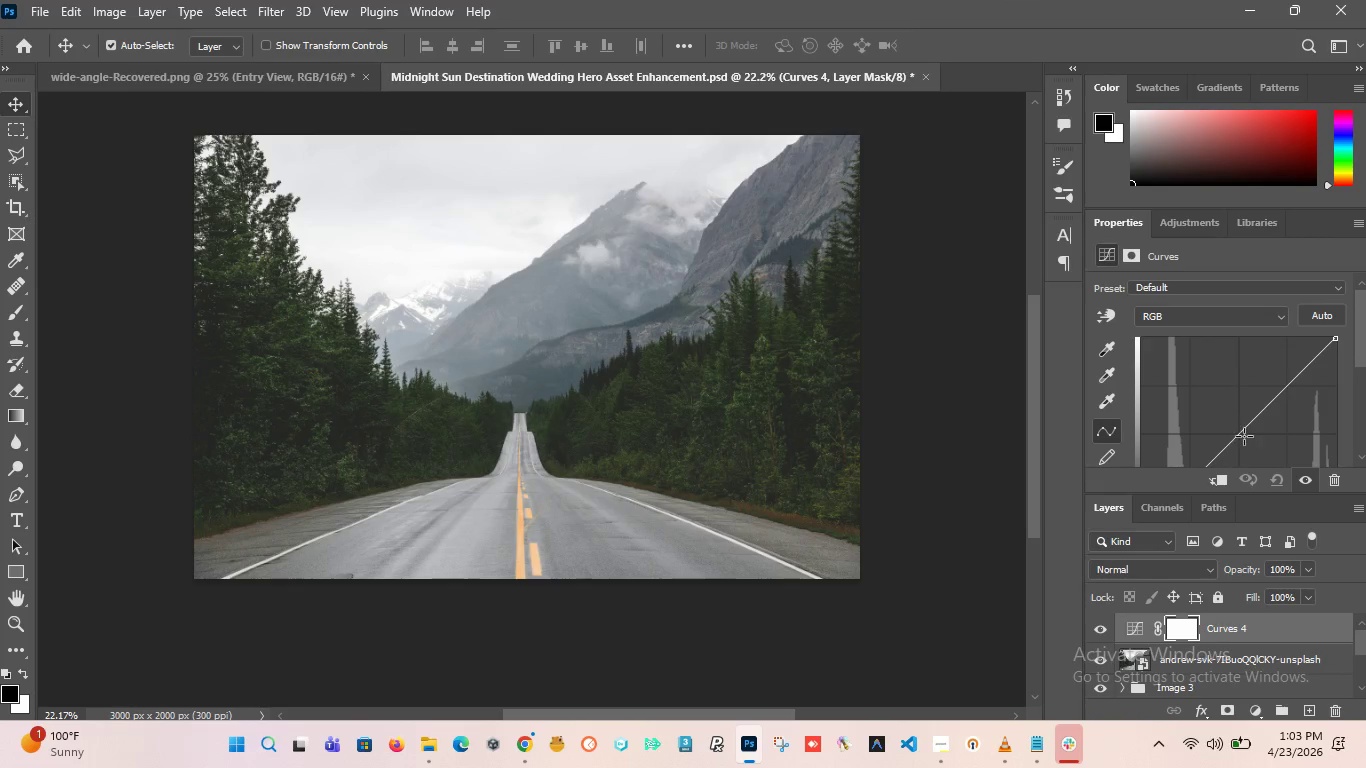 
left_click([1241, 432])
 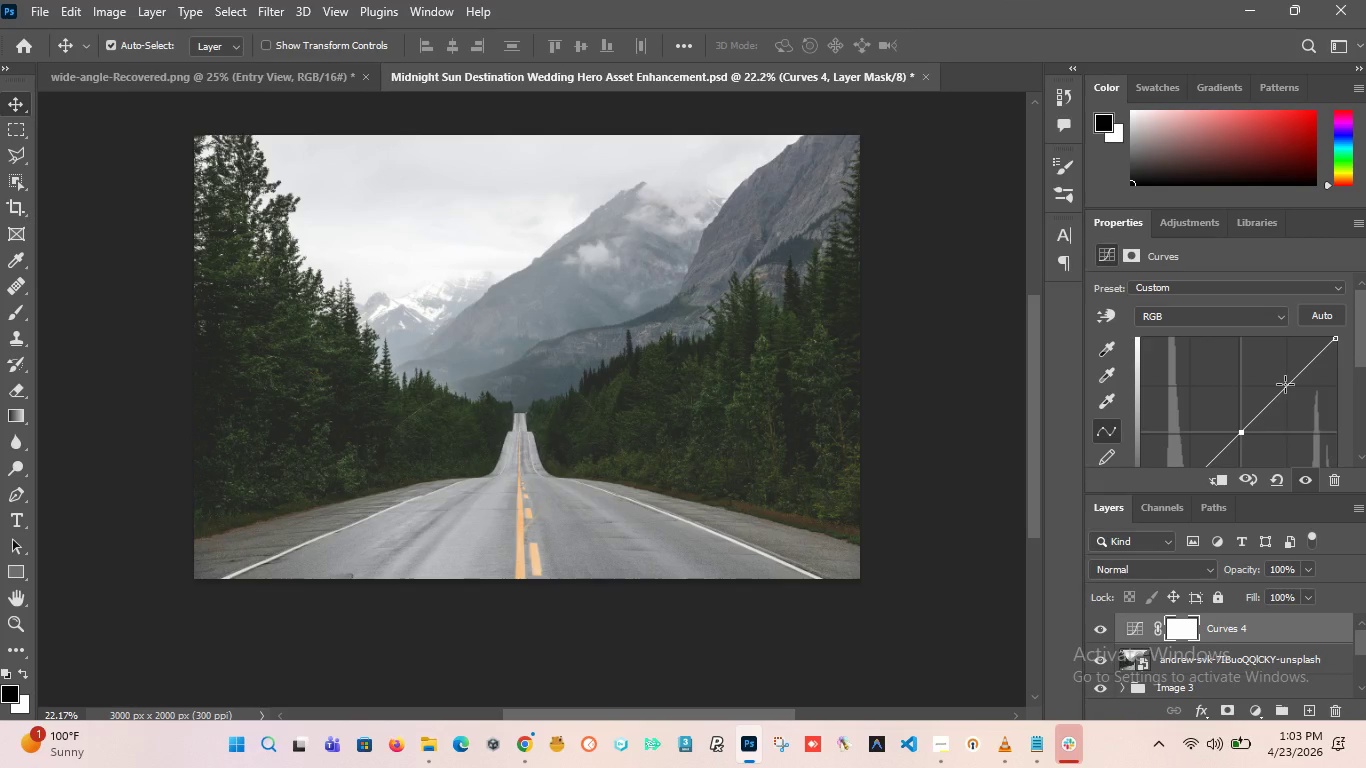 
left_click([1286, 384])
 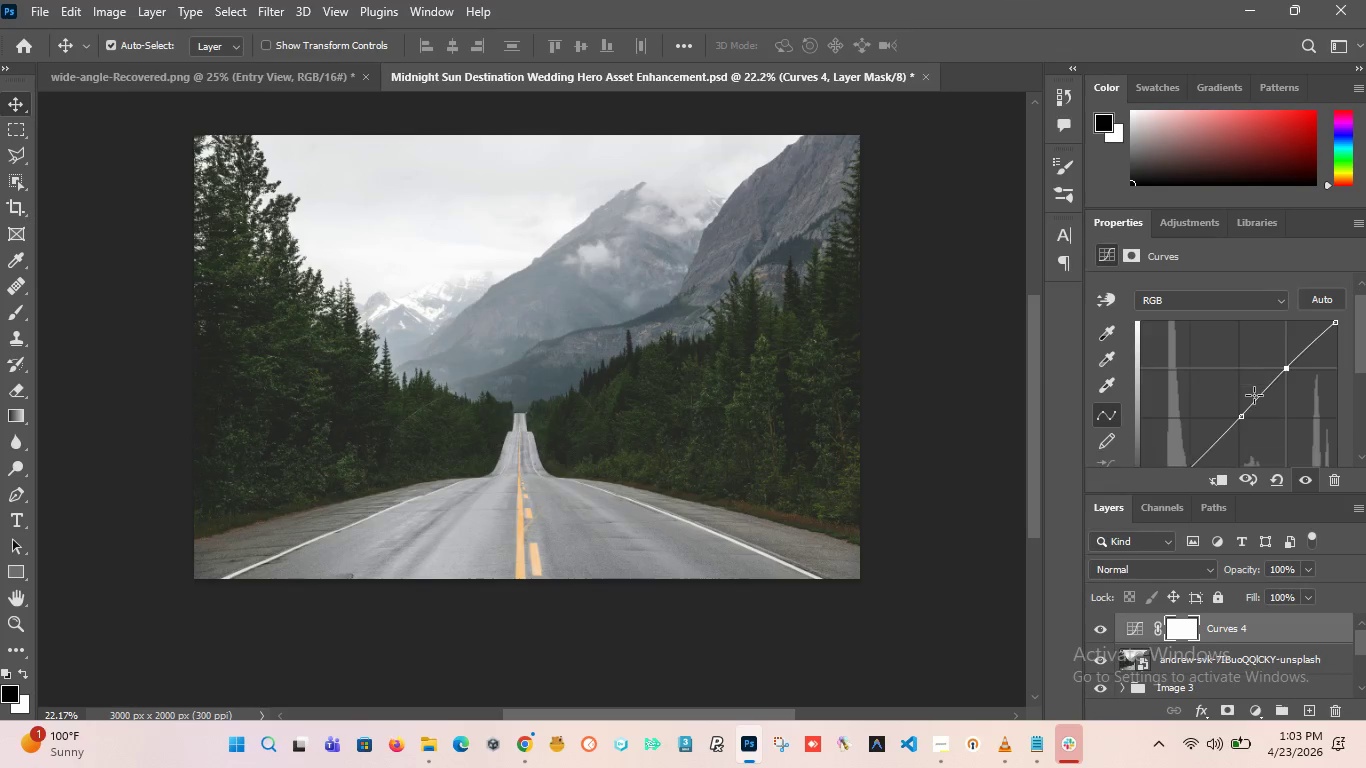 
scroll: coordinate [1254, 398], scroll_direction: down, amount: 5.0
 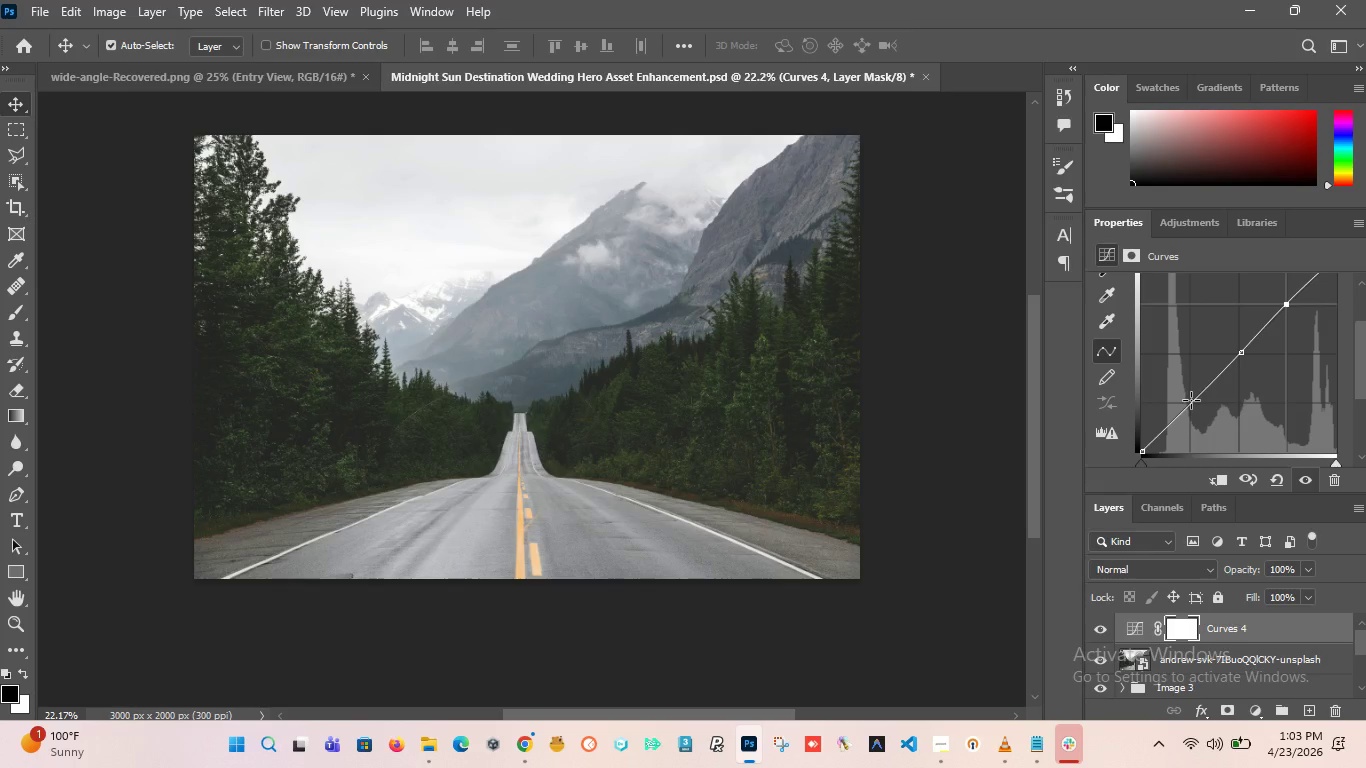 
left_click([1191, 400])
 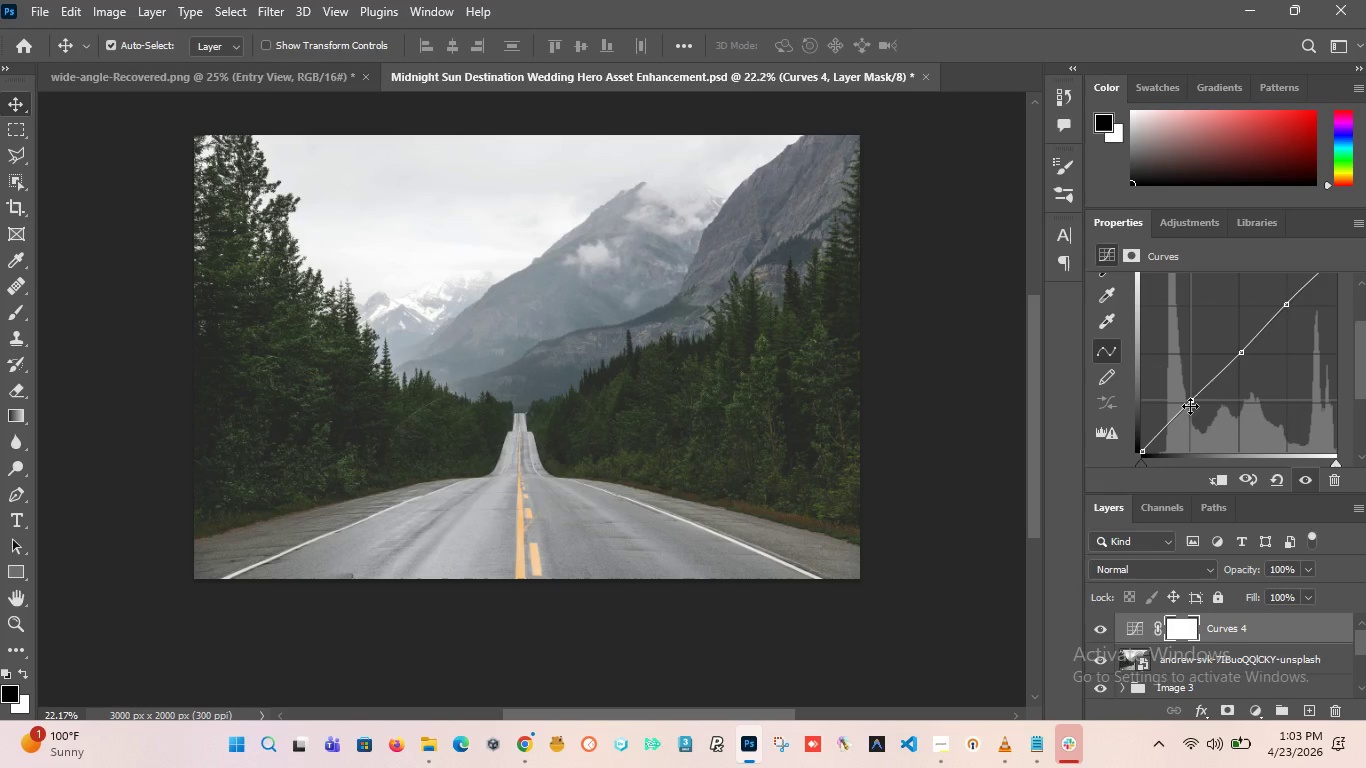 
left_click_drag(start_coordinate=[1190, 406], to_coordinate=[1196, 422])
 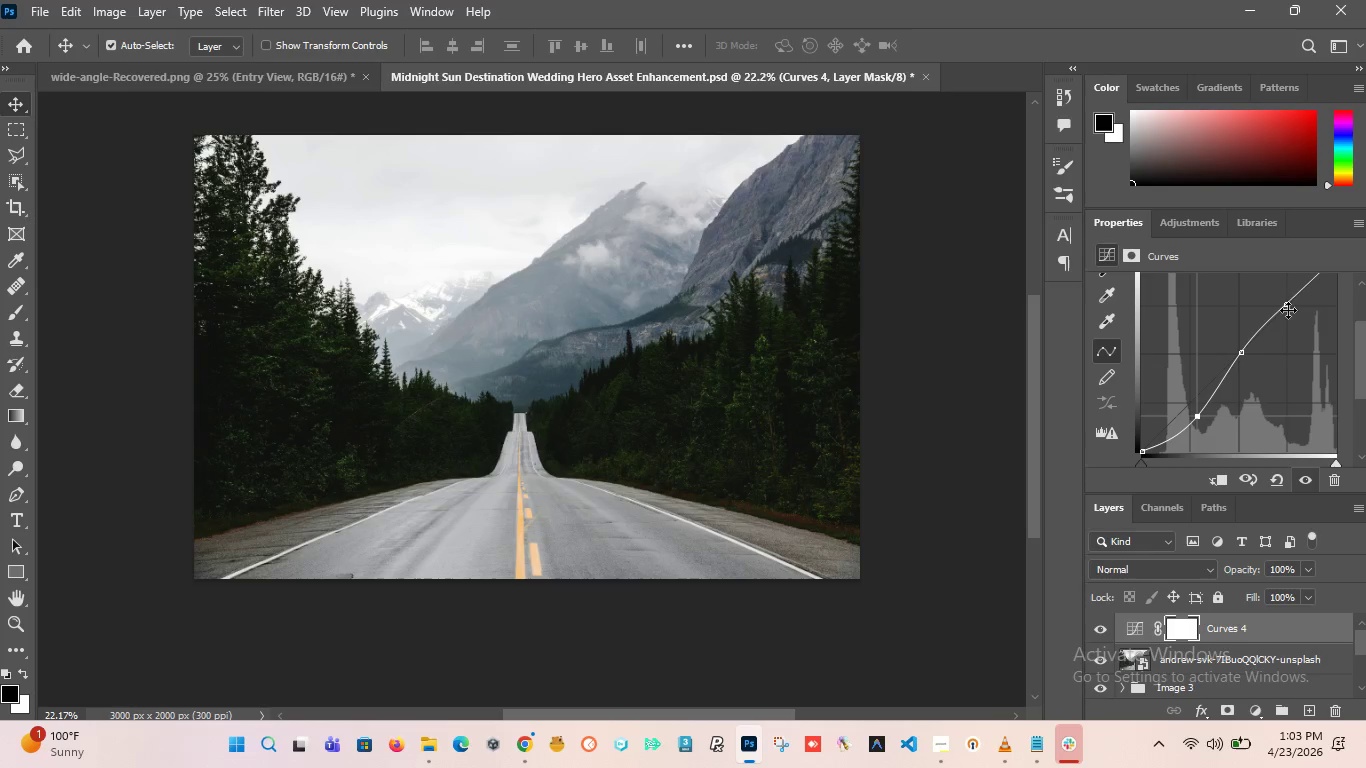 
left_click_drag(start_coordinate=[1288, 306], to_coordinate=[1286, 313])
 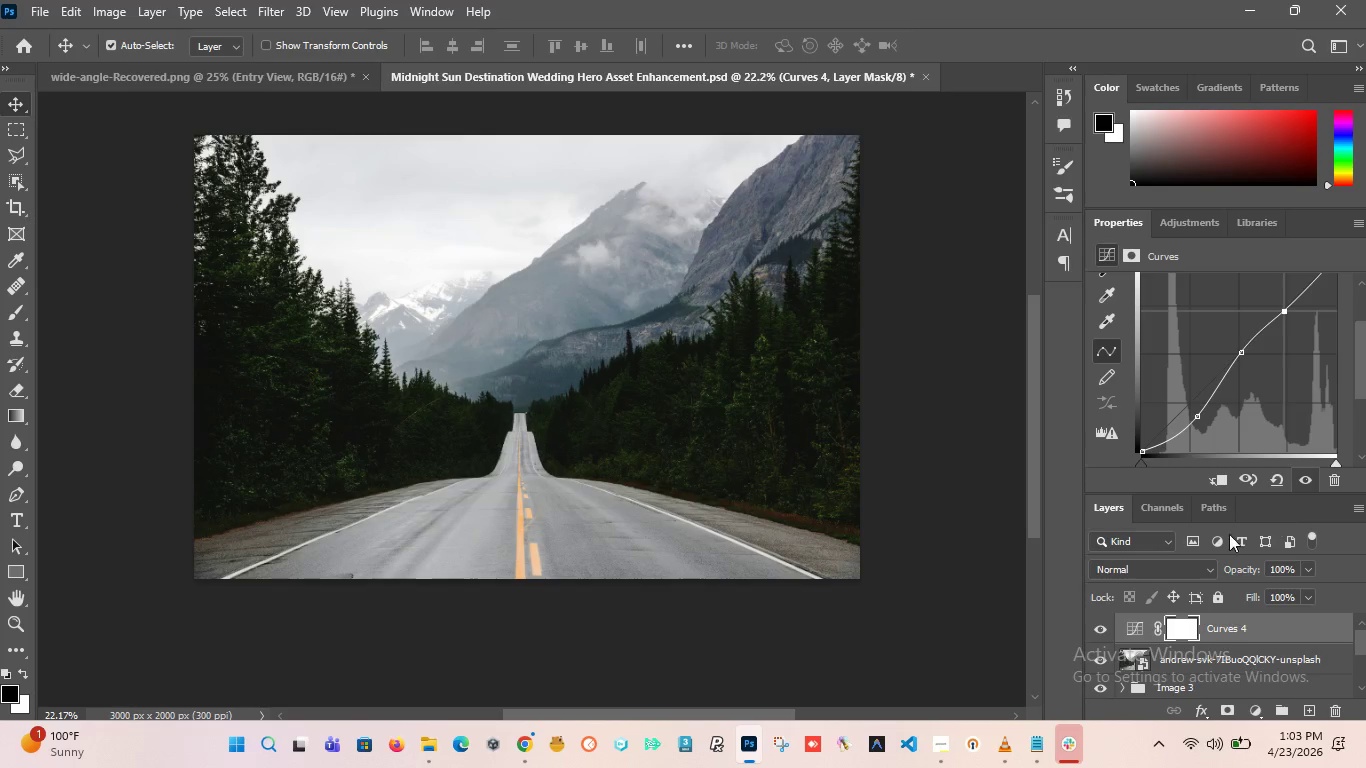 
scroll: coordinate [707, 484], scroll_direction: up, amount: 2.0
 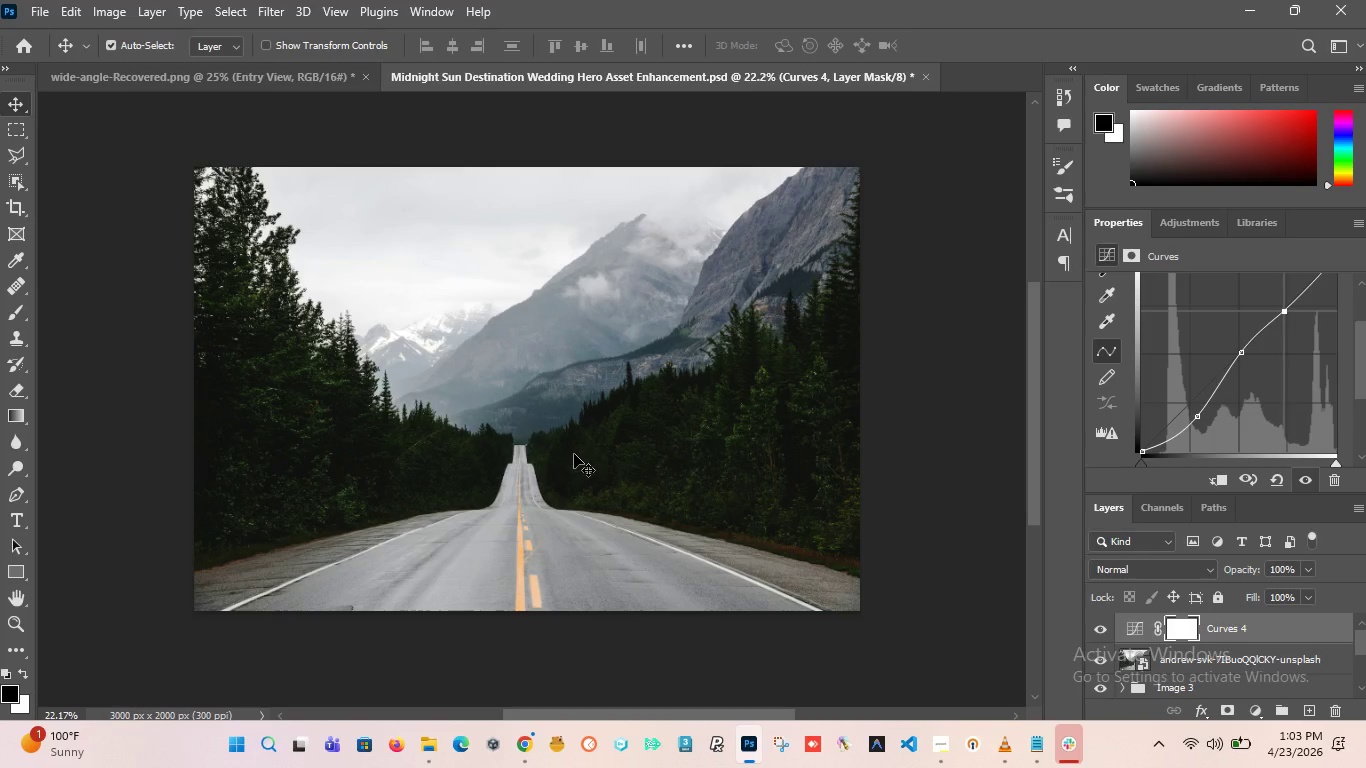 
wait(23.23)
 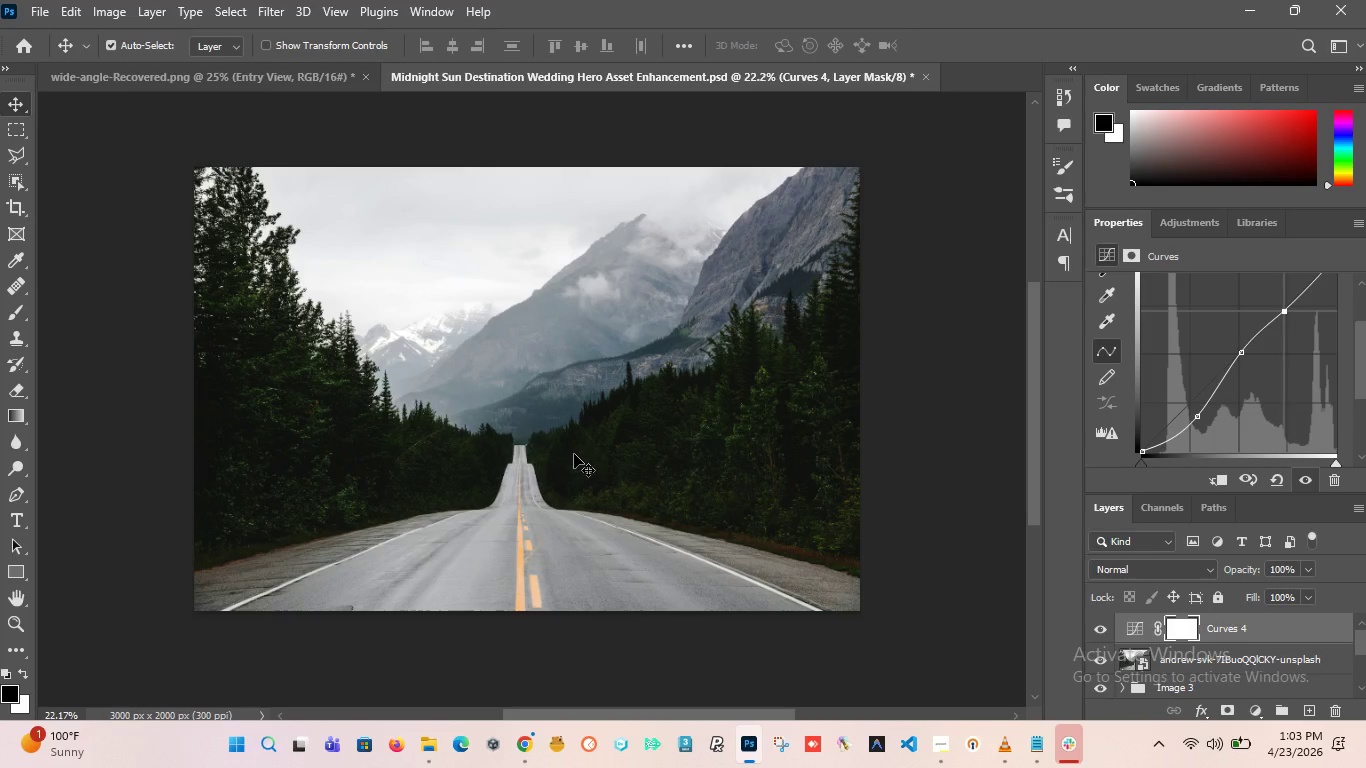 
scroll: coordinate [581, 414], scroll_direction: up, amount: 1.0
 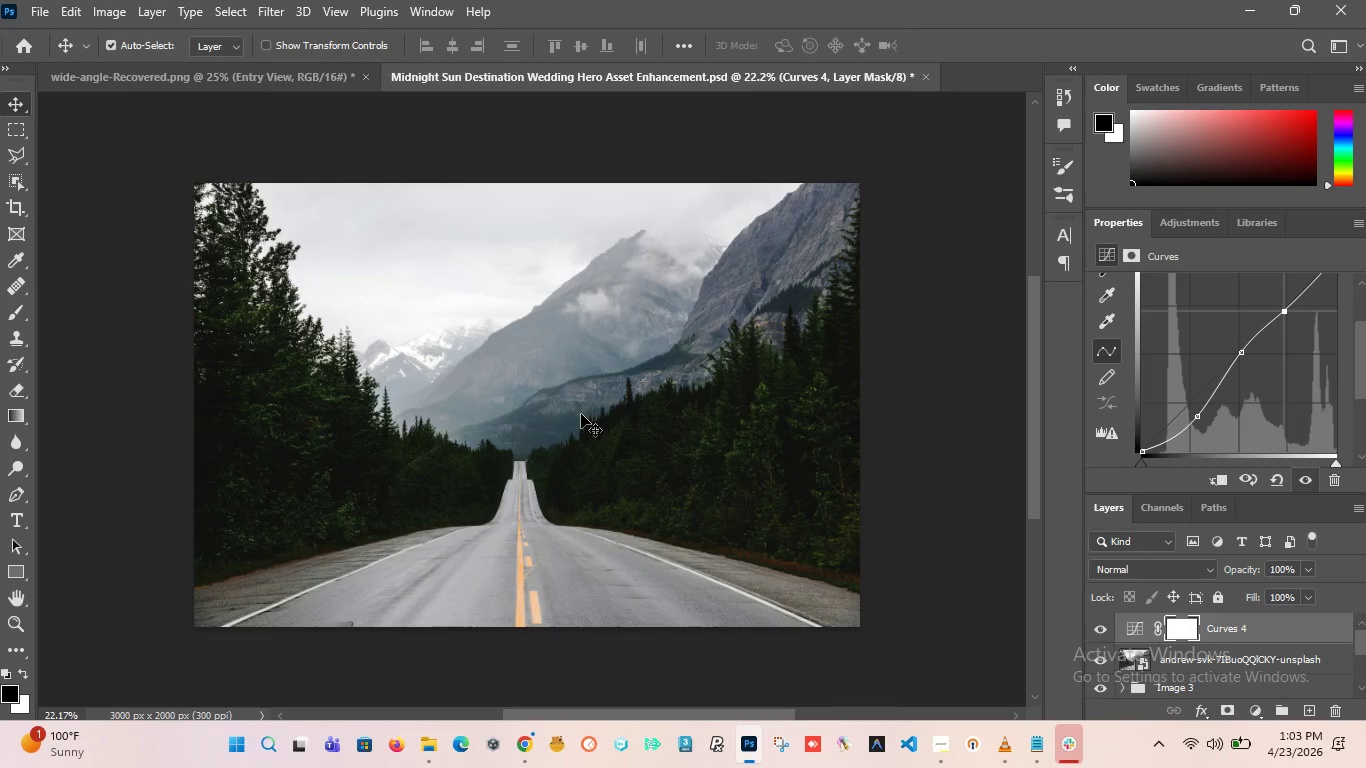 
hold_key(key=AltLeft, duration=4.36)
scroll: coordinate [455, 412], scroll_direction: up, amount: 1.0
 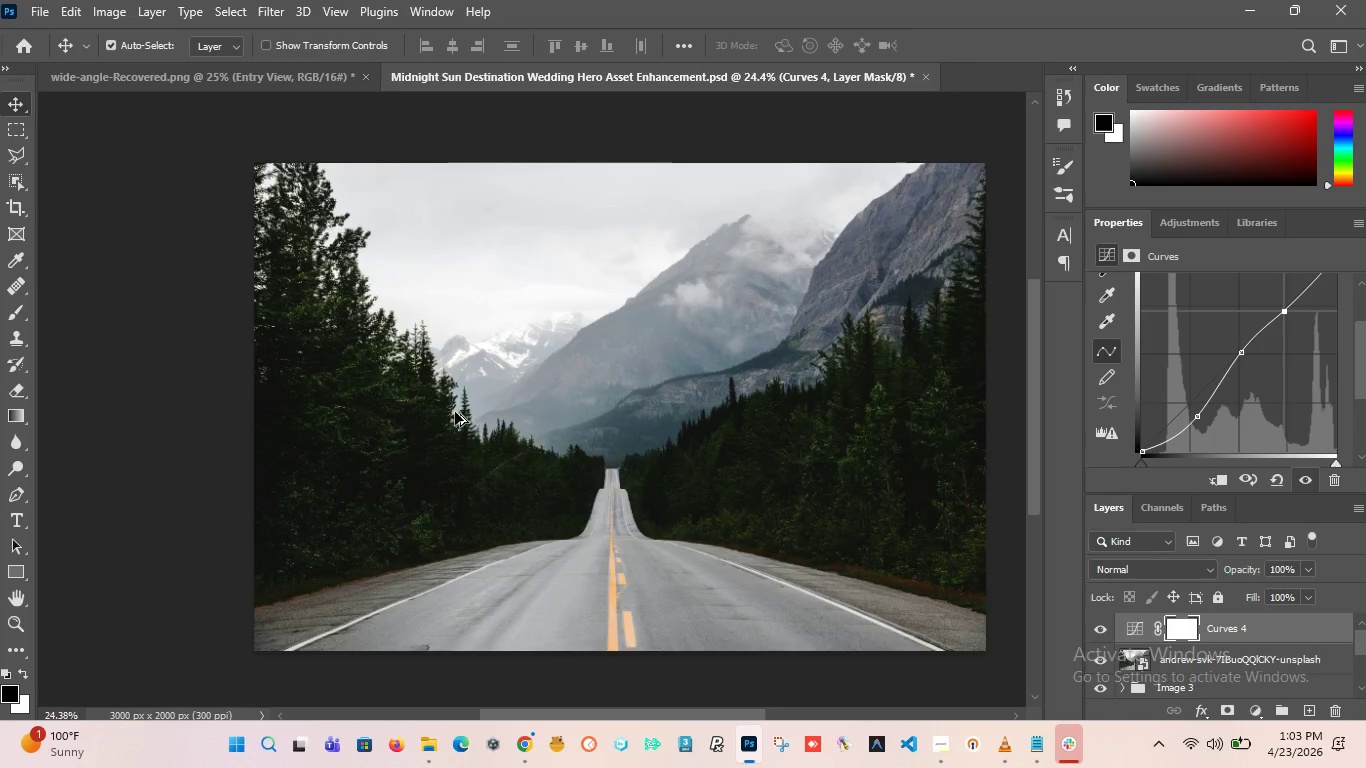 
scroll: coordinate [508, 409], scroll_direction: down, amount: 4.0
 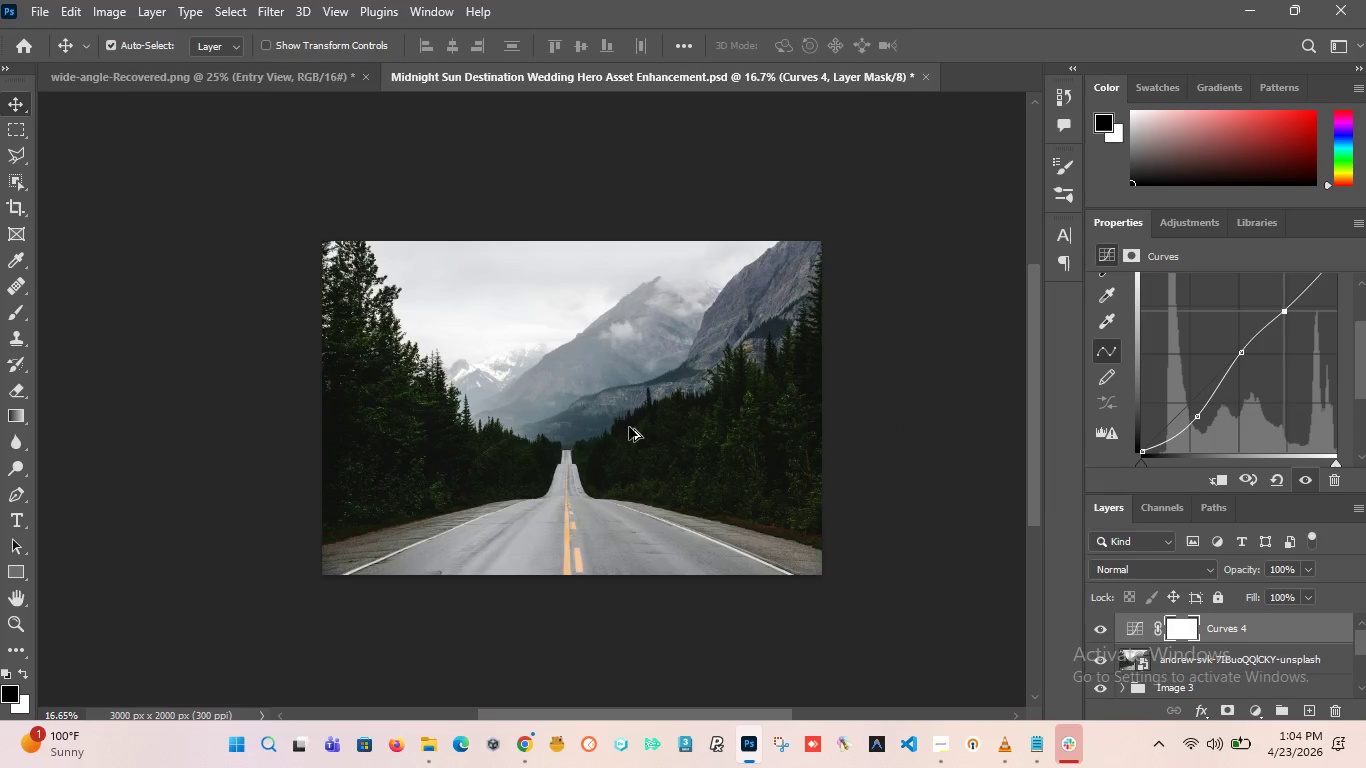 
scroll: coordinate [628, 427], scroll_direction: up, amount: 5.0
 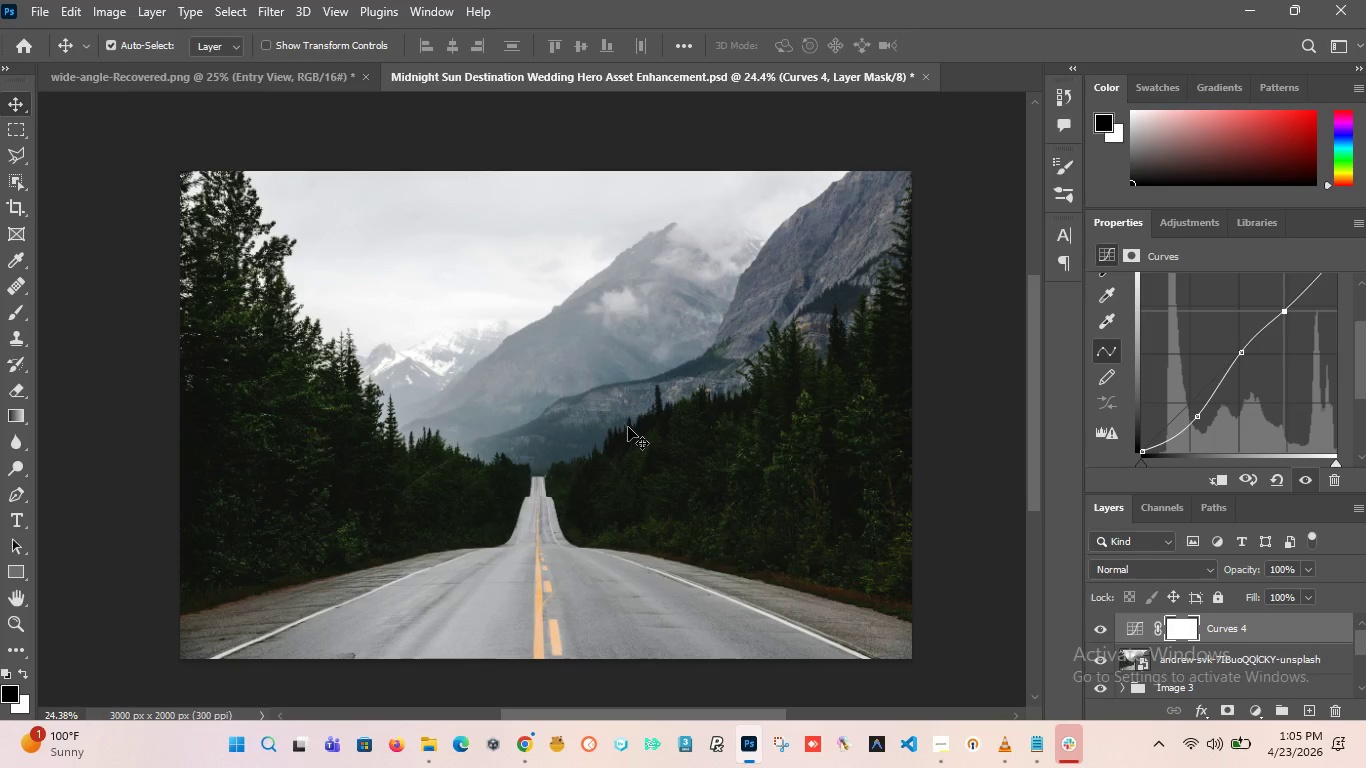 
wait(60.51)
 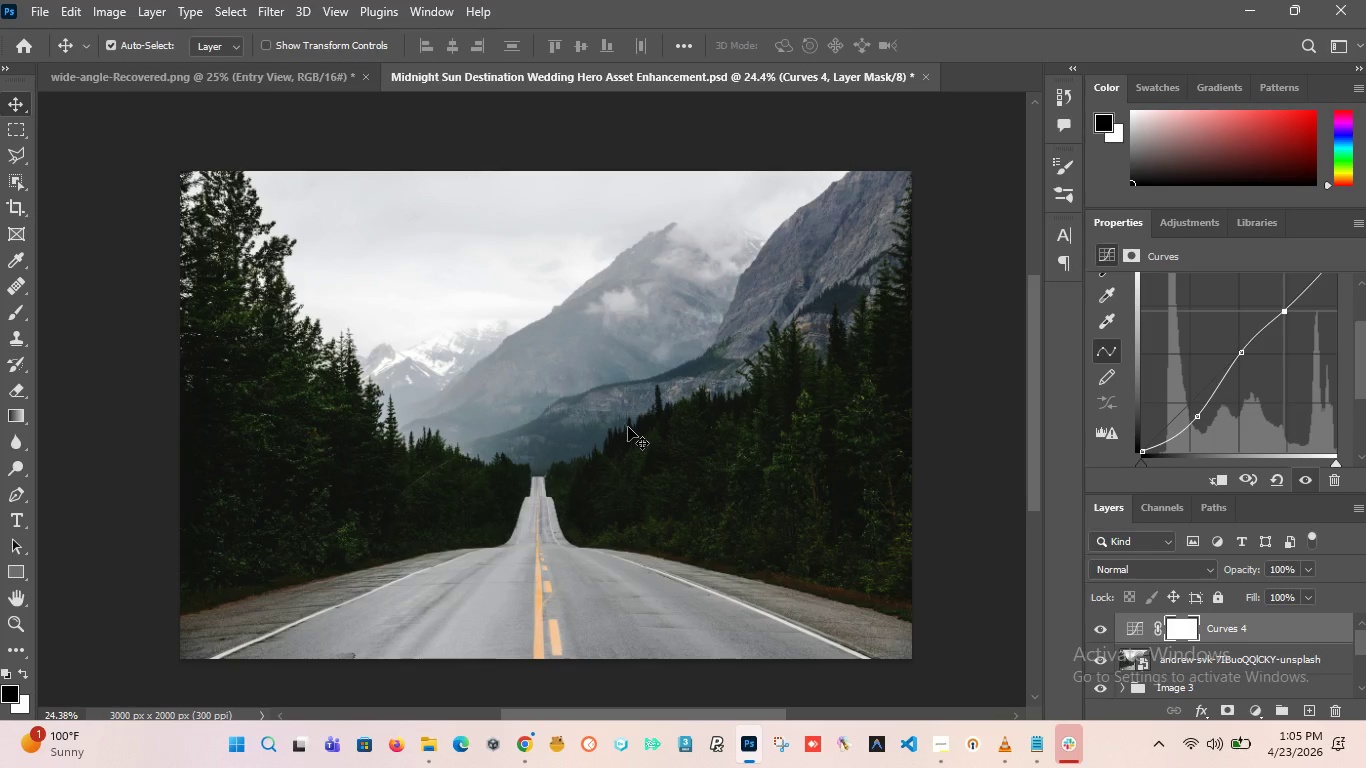 
scroll: coordinate [631, 434], scroll_direction: down, amount: 3.0
 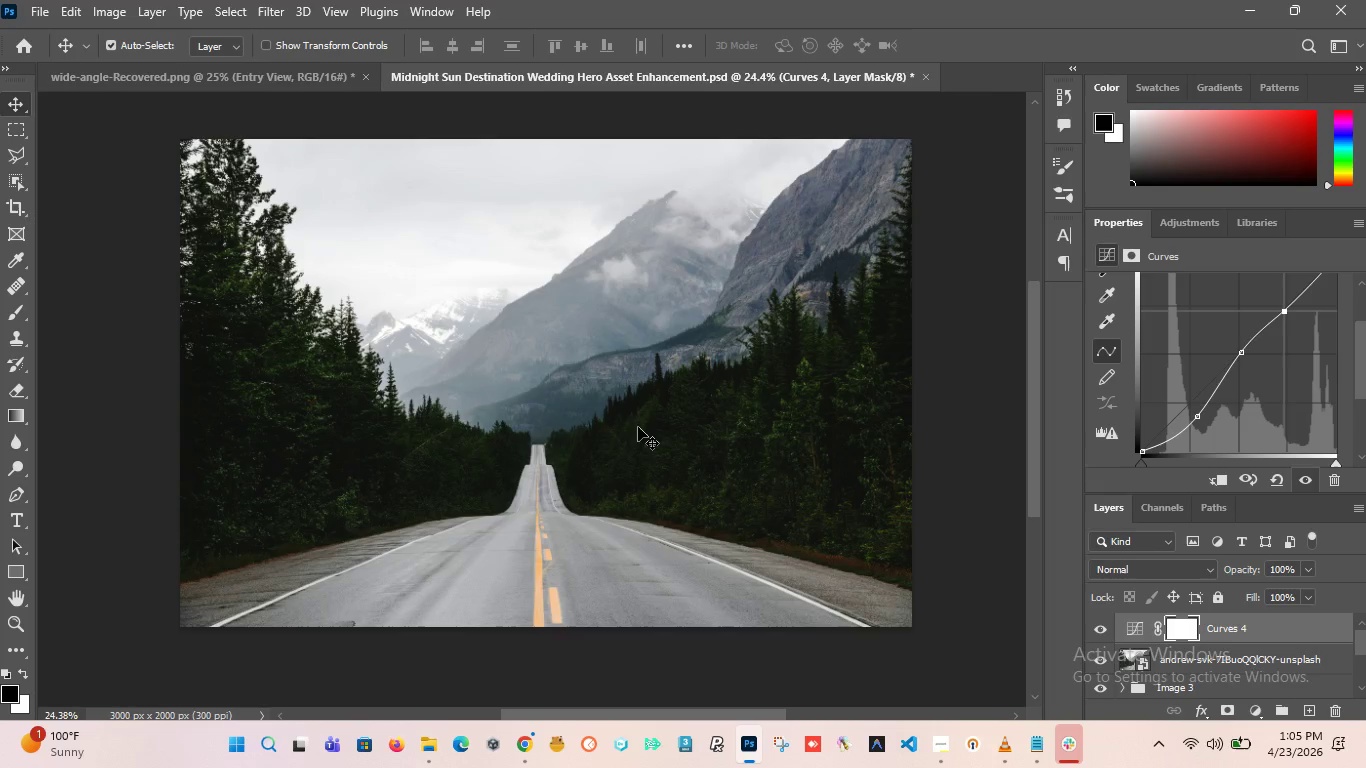 
scroll: coordinate [610, 405], scroll_direction: up, amount: 4.0
 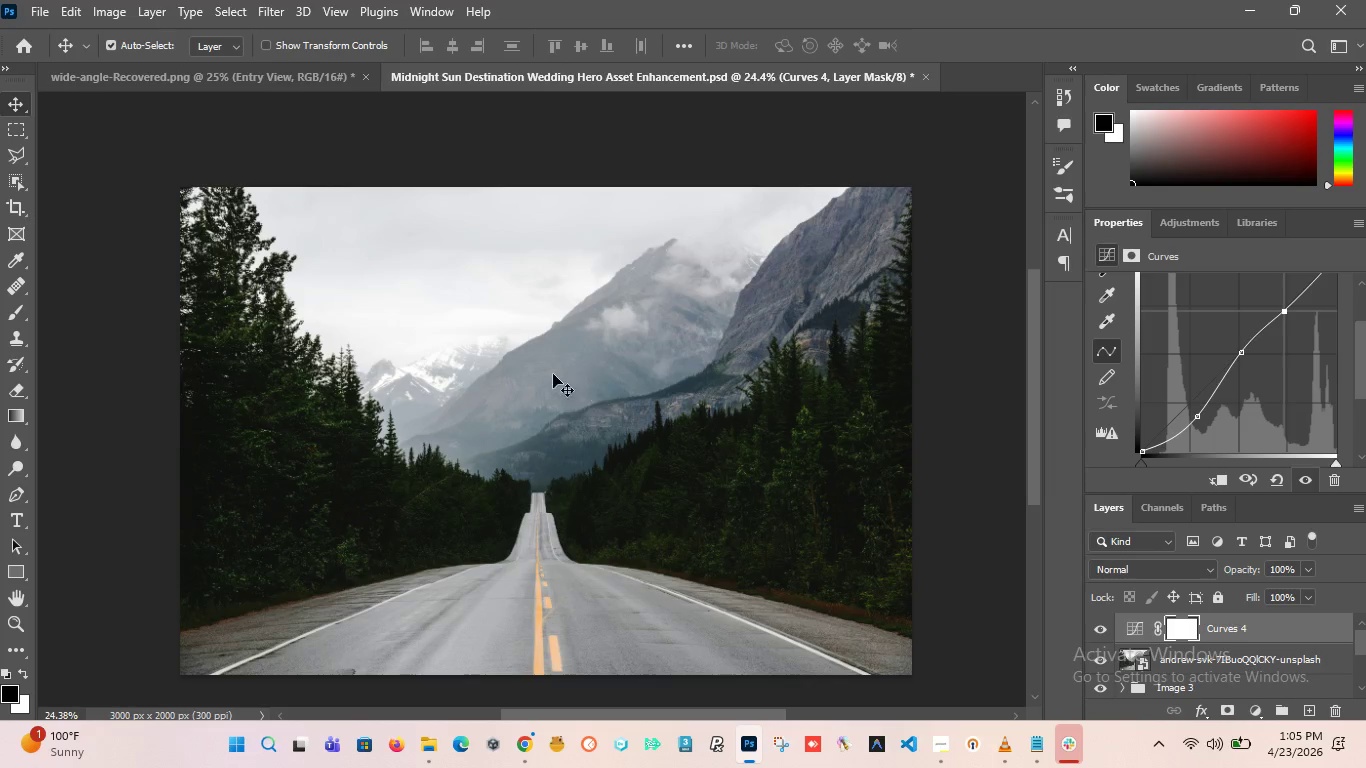 
hold_key(key=AltLeft, duration=4.72)
scroll: coordinate [448, 374], scroll_direction: up, amount: 18.0
 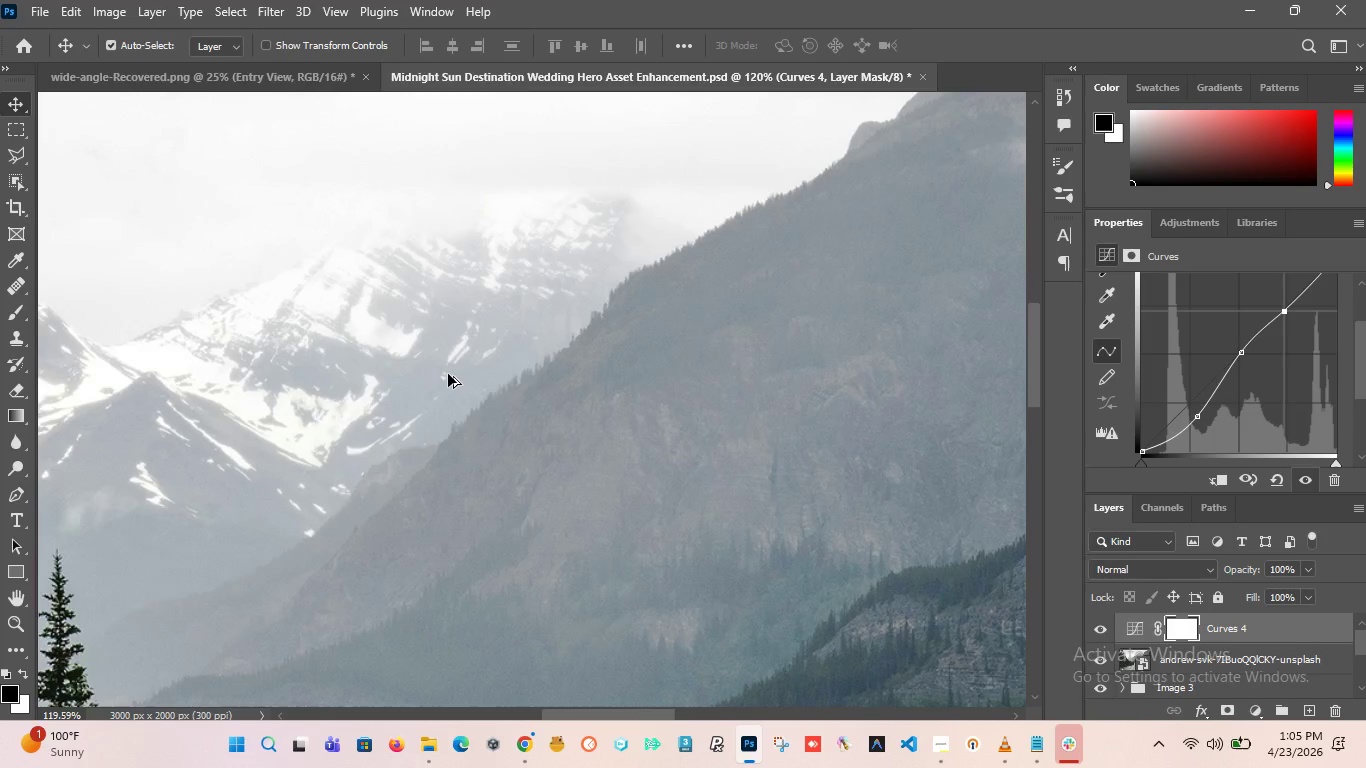 
scroll: coordinate [481, 412], scroll_direction: down, amount: 16.0
 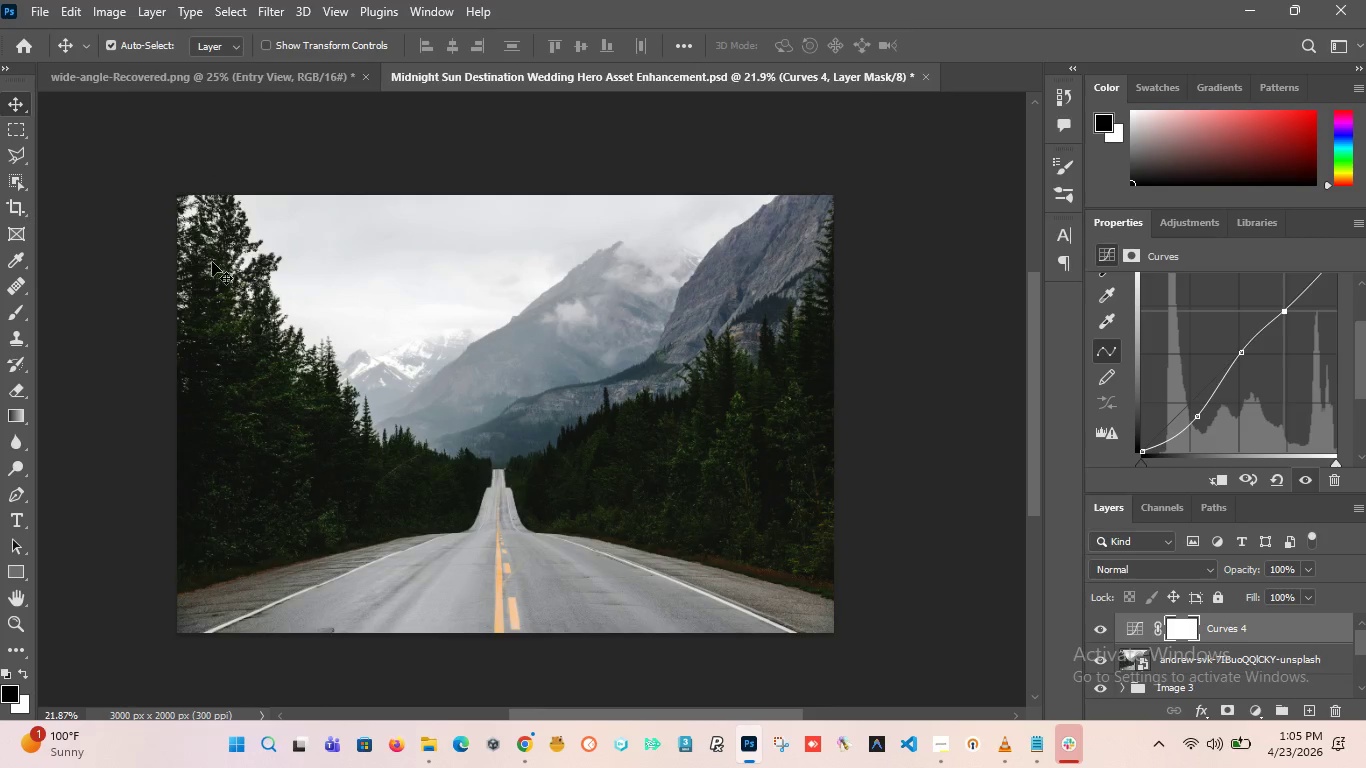 
hold_key(key=AltLeft, duration=4.58)
scroll: coordinate [179, 211], scroll_direction: up, amount: 4.0
 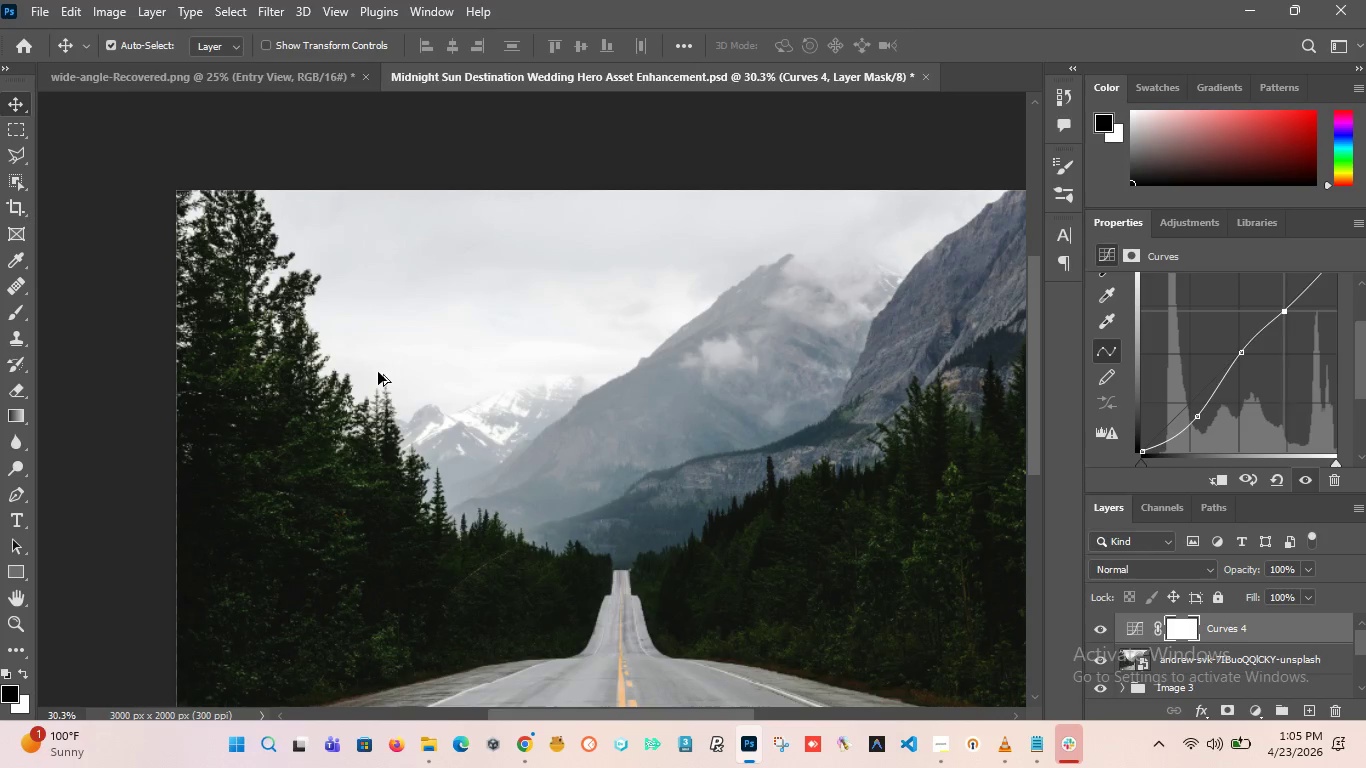 
scroll: coordinate [525, 542], scroll_direction: down, amount: 5.0
 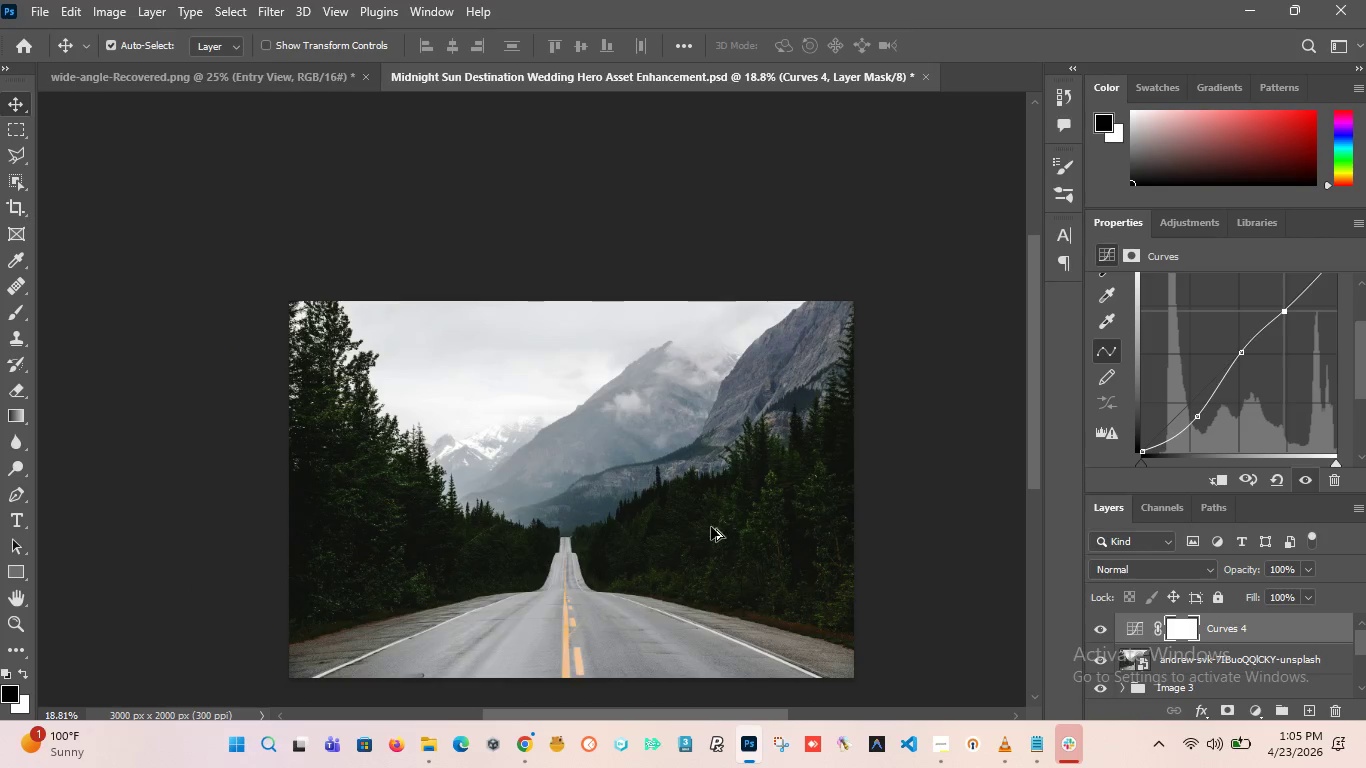 
scroll: coordinate [711, 524], scroll_direction: up, amount: 1.0
 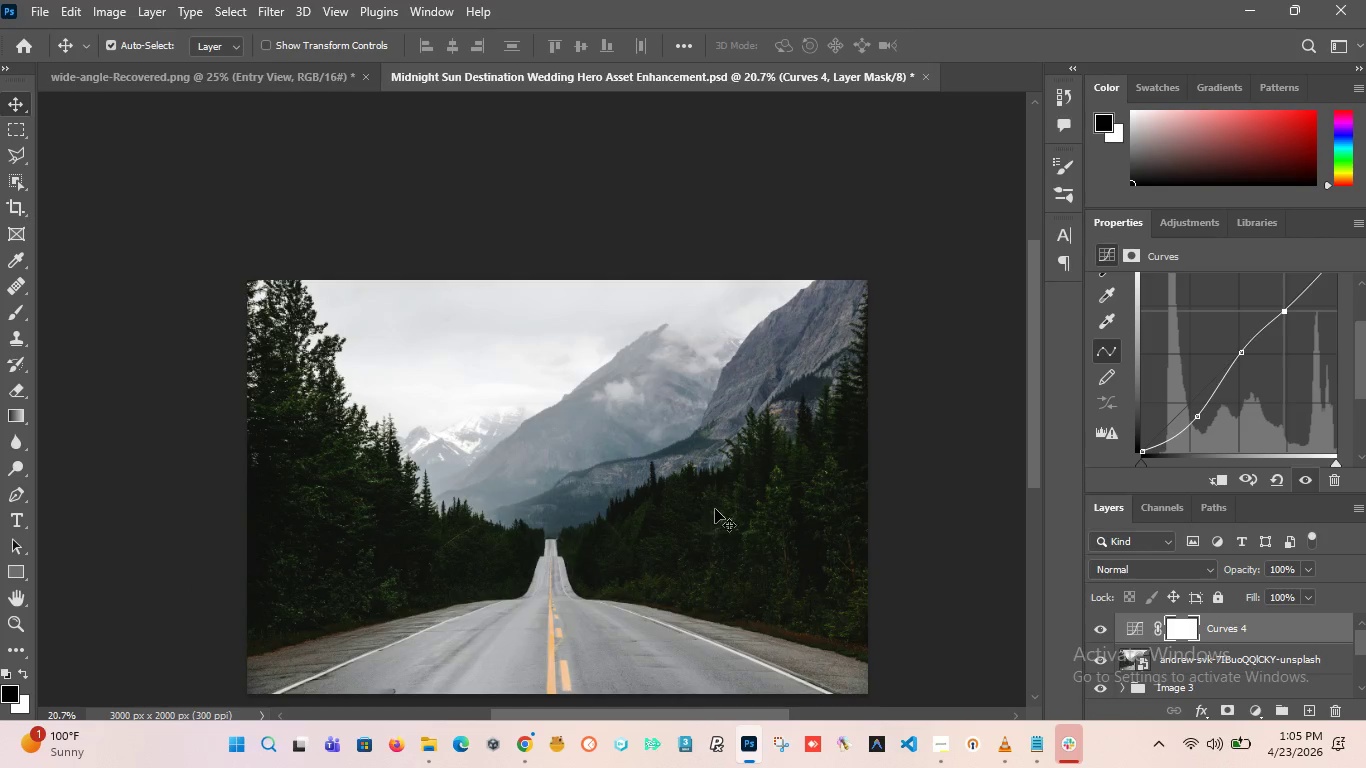 
scroll: coordinate [715, 509], scroll_direction: down, amount: 3.0
 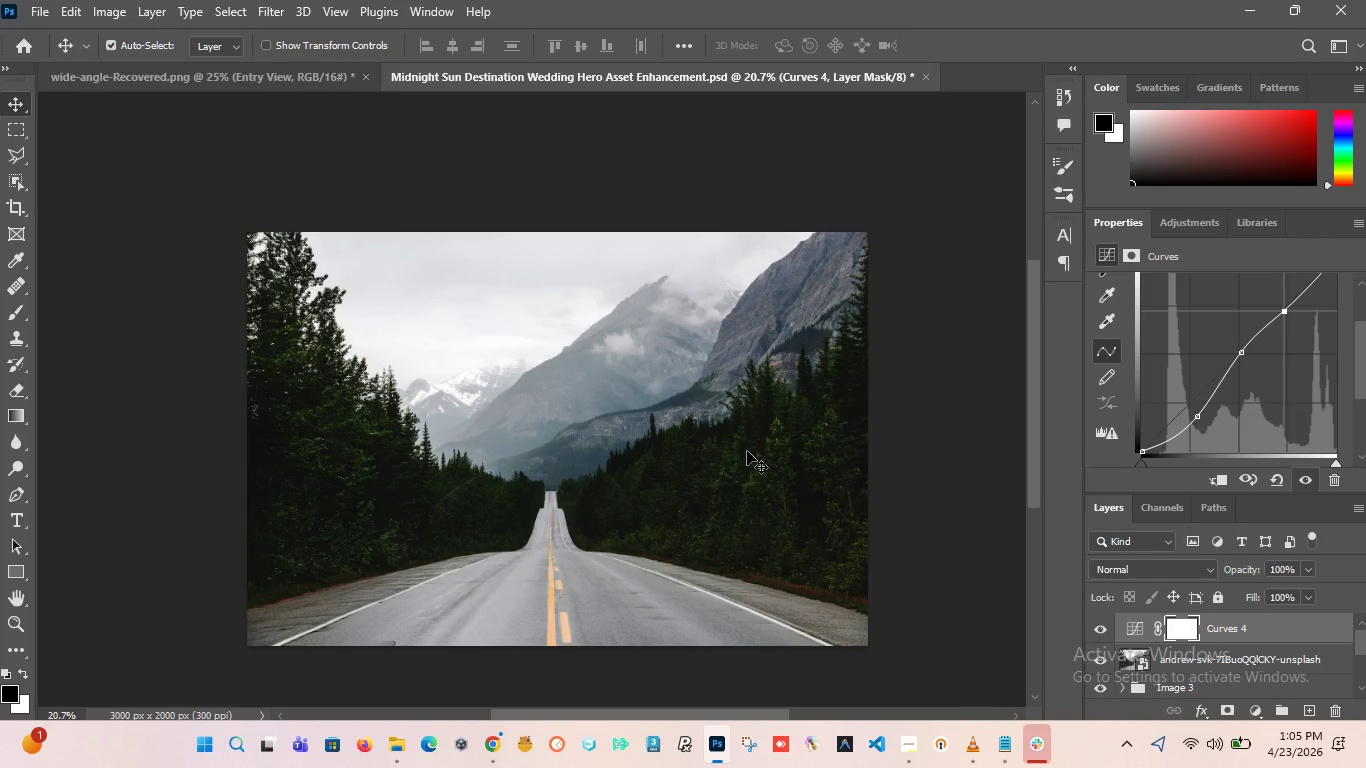 
wait(11.61)
 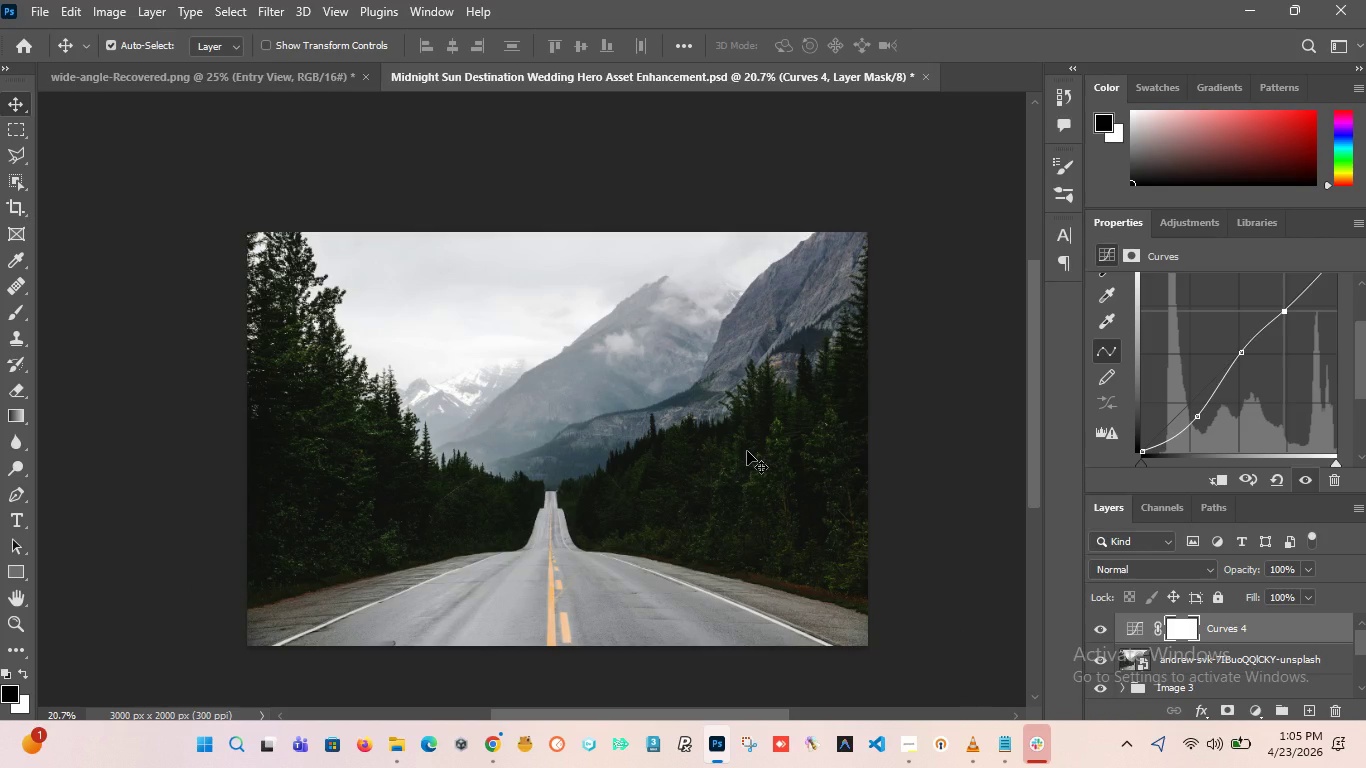 
scroll: coordinate [747, 451], scroll_direction: down, amount: 2.0
 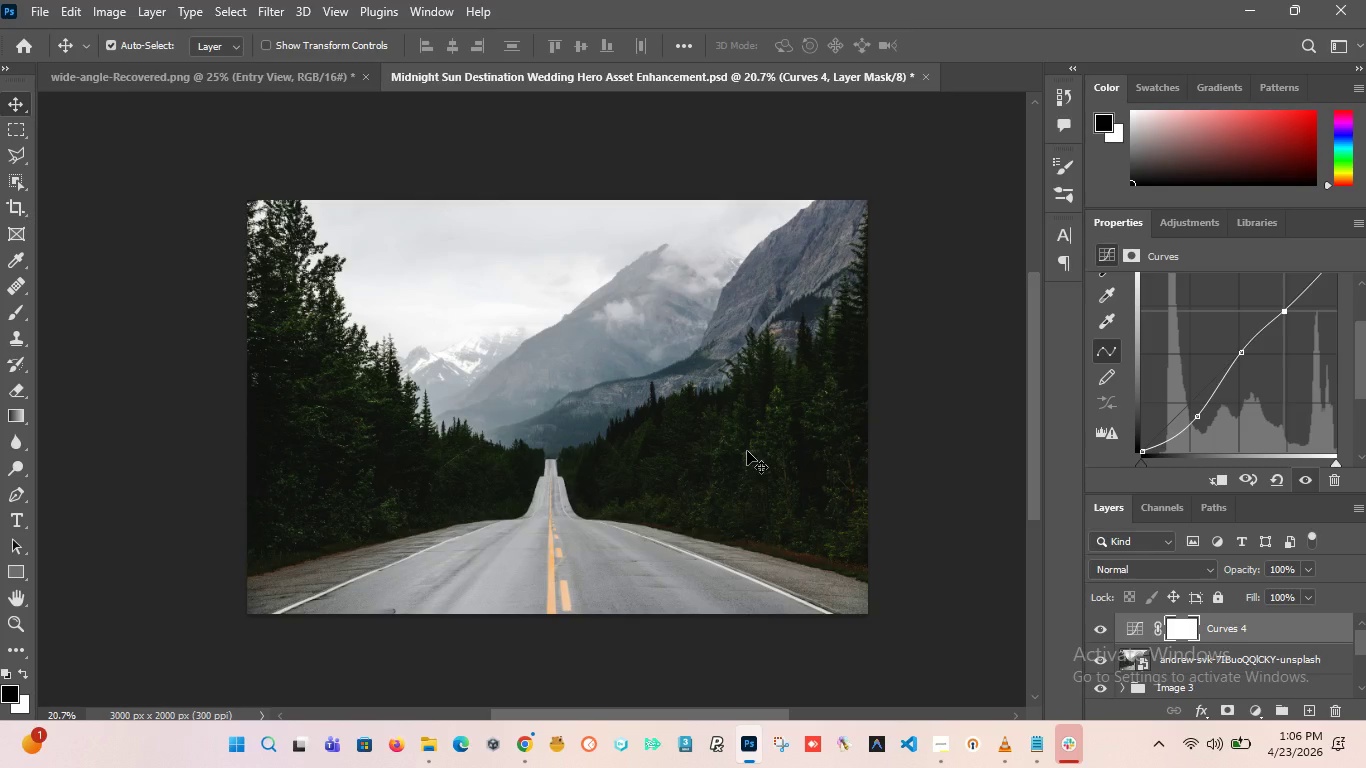 
wait(32.81)
 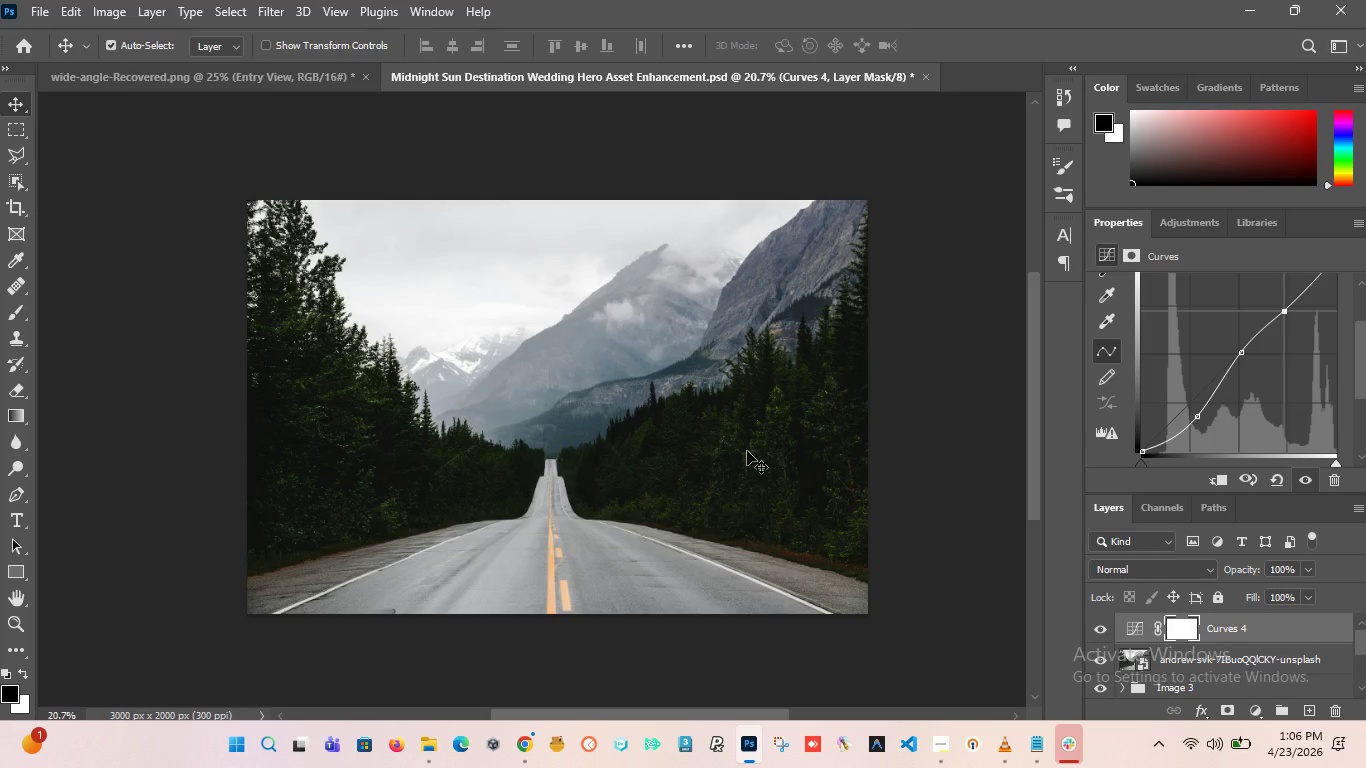 
scroll: coordinate [570, 428], scroll_direction: none, amount: 0.0
 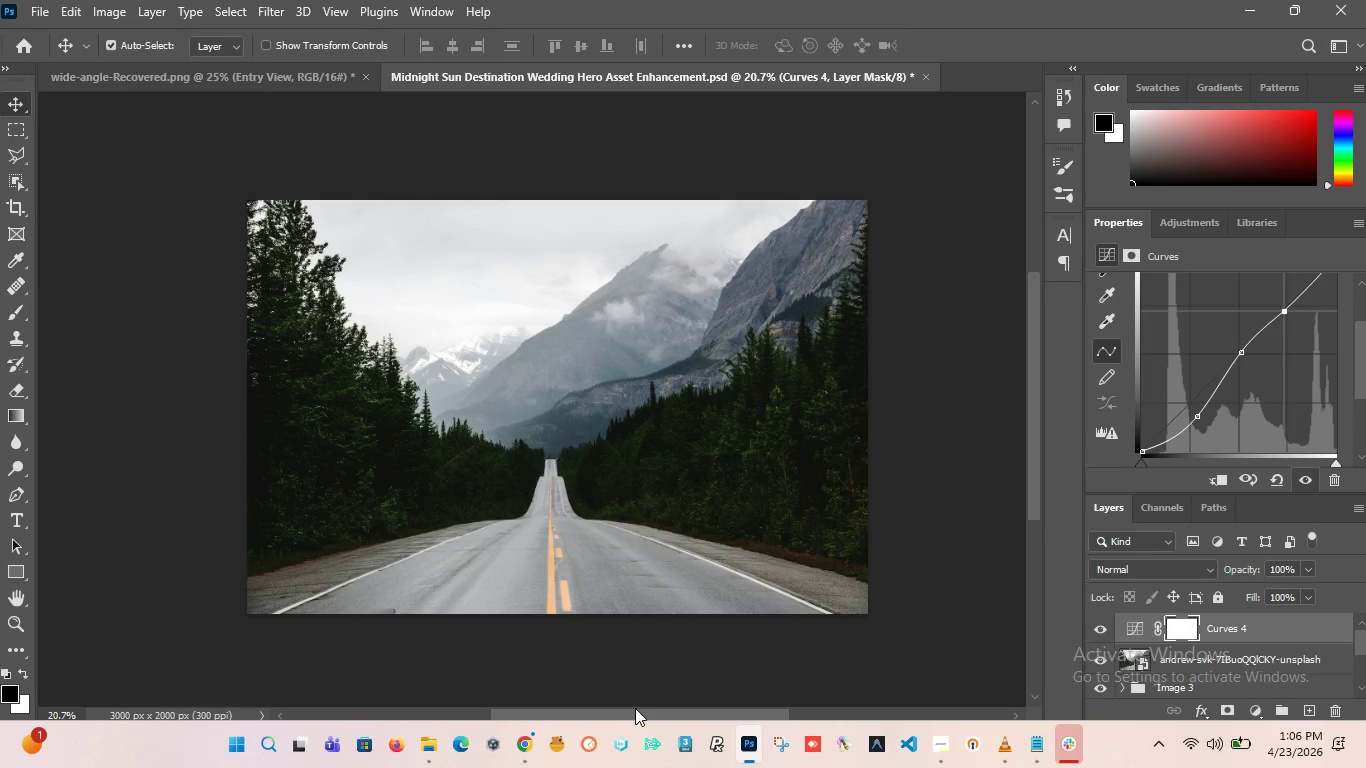 
left_click_drag(start_coordinate=[620, 715], to_coordinate=[625, 716])
 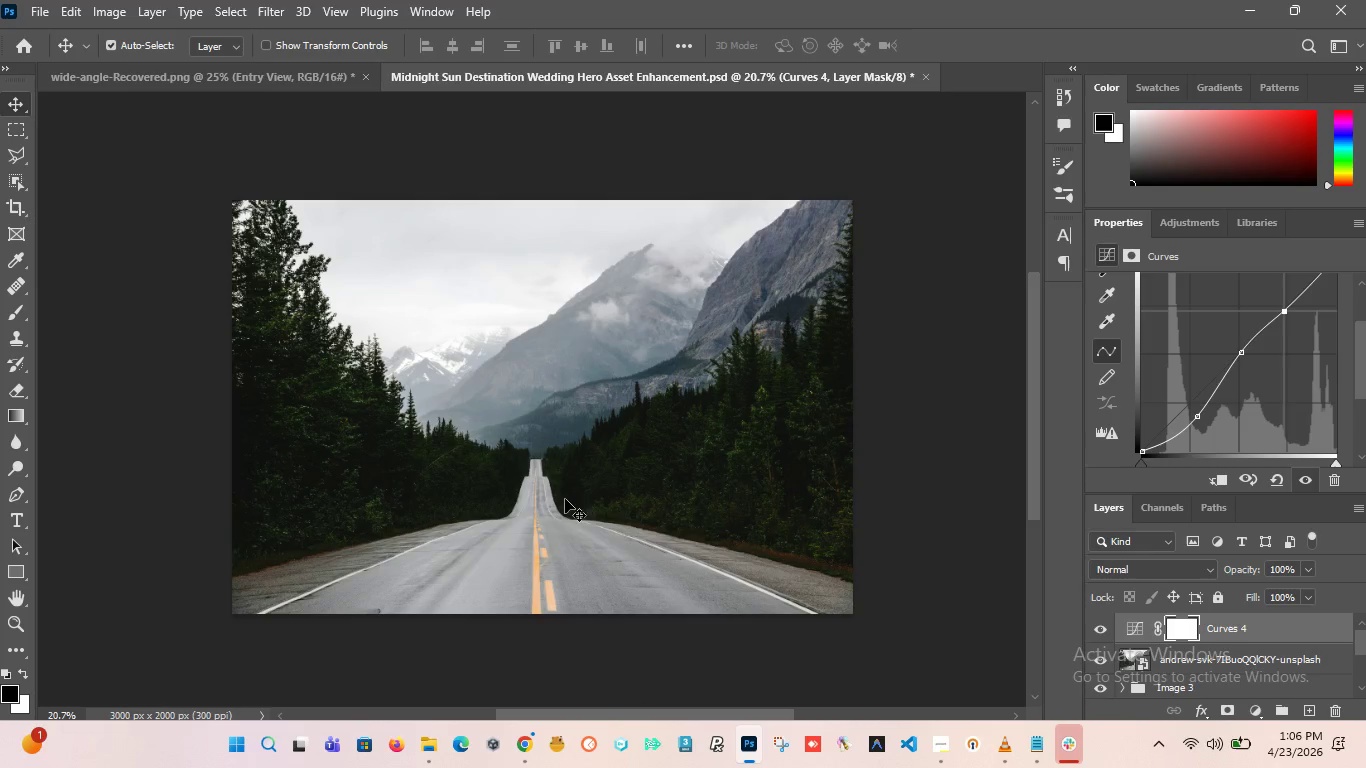 
hold_key(key=AltLeft, duration=4.7)
scroll: coordinate [465, 435], scroll_direction: up, amount: 19.0
 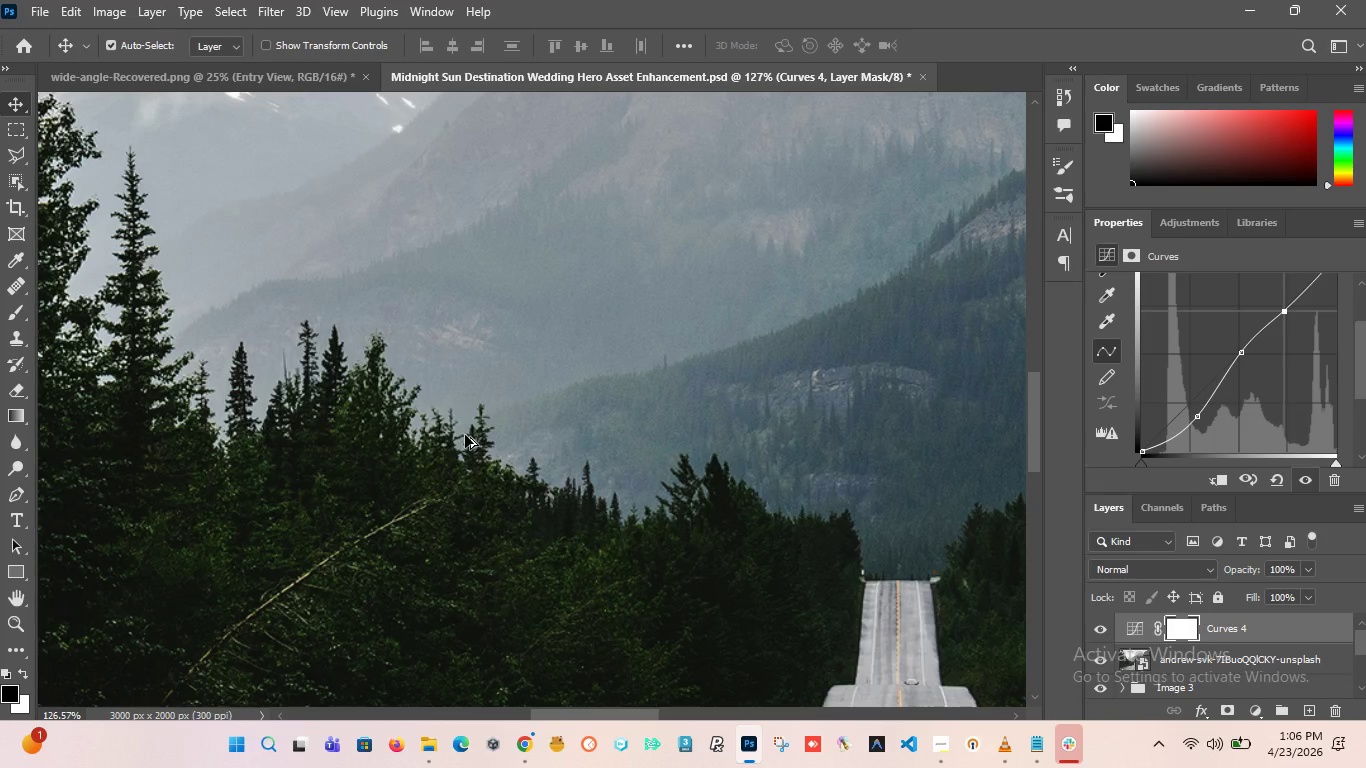 
scroll: coordinate [465, 435], scroll_direction: down, amount: 18.0
 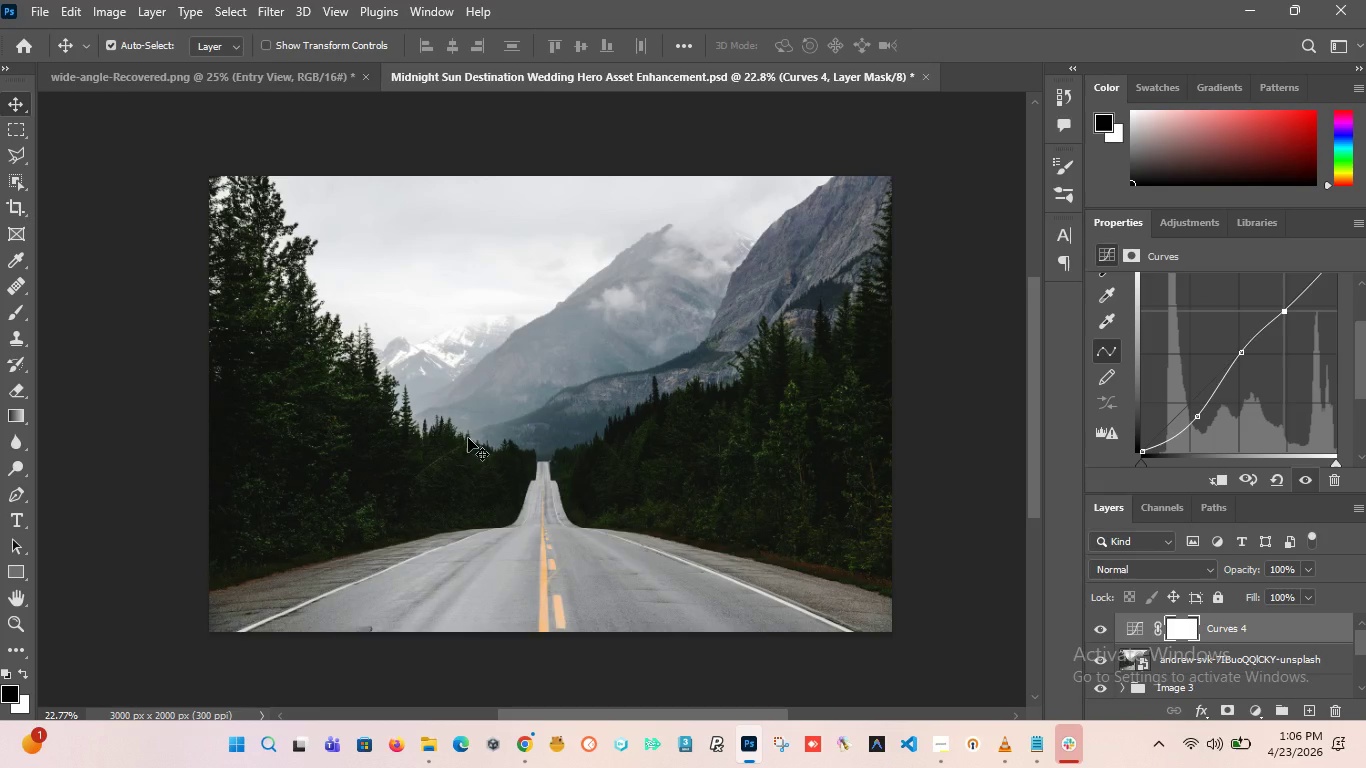 
hold_key(key=AltLeft, duration=0.69)
scroll: coordinate [468, 441], scroll_direction: up, amount: 1.0
 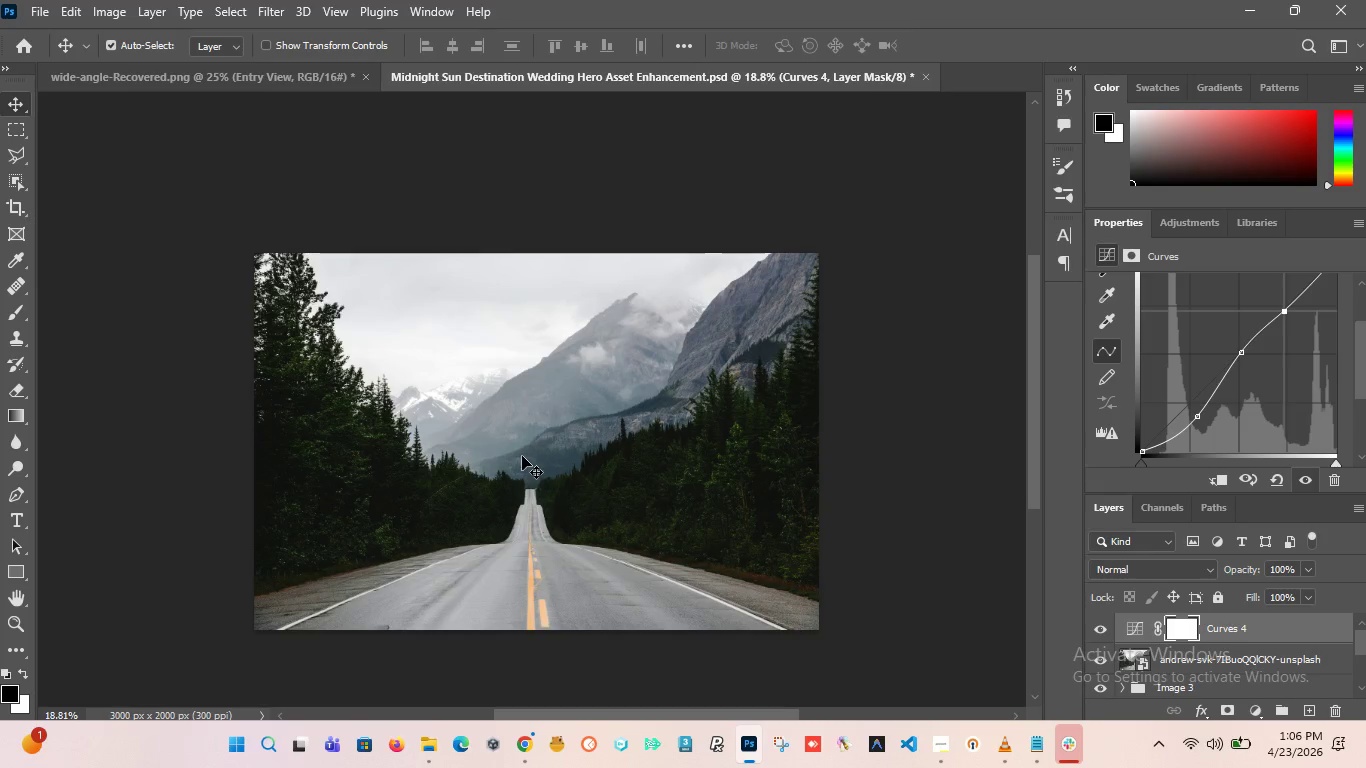 
scroll: coordinate [522, 456], scroll_direction: down, amount: 2.0
 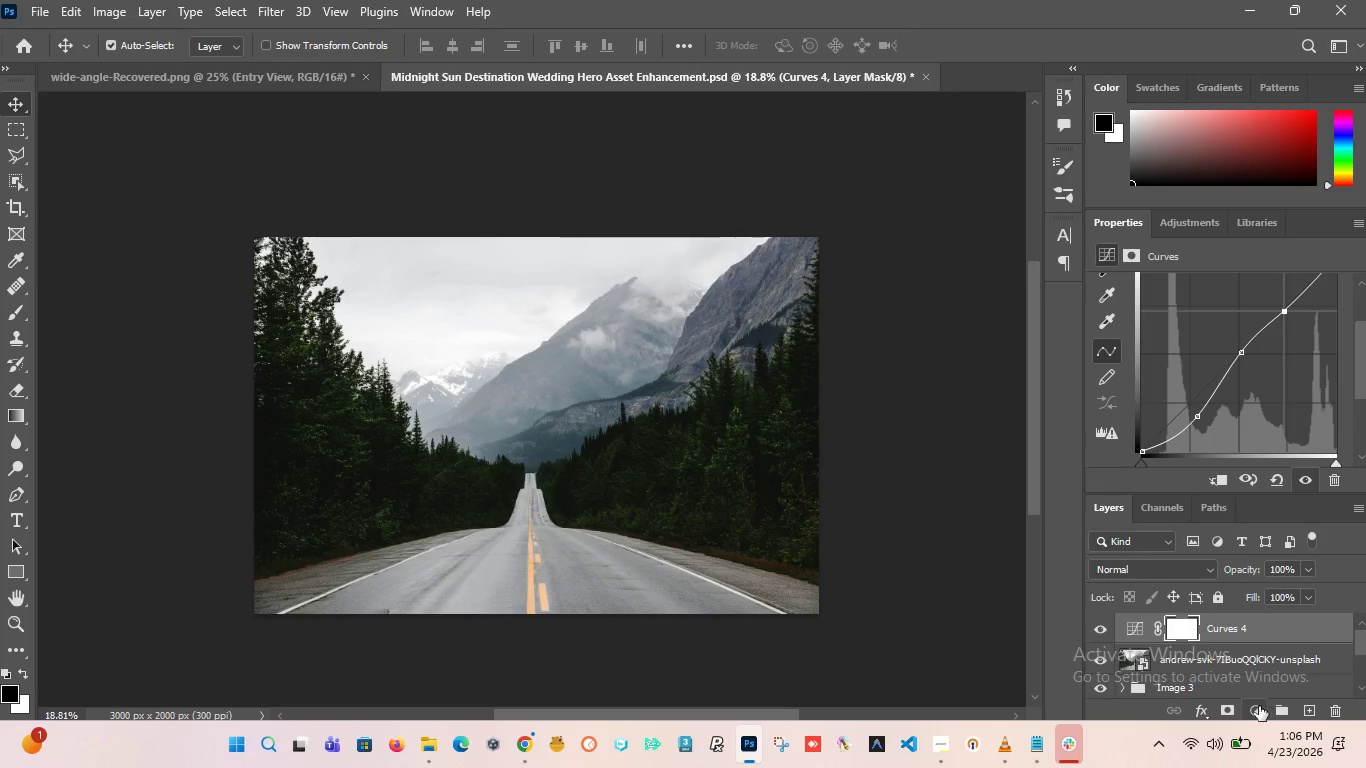 
left_click([1256, 710])
 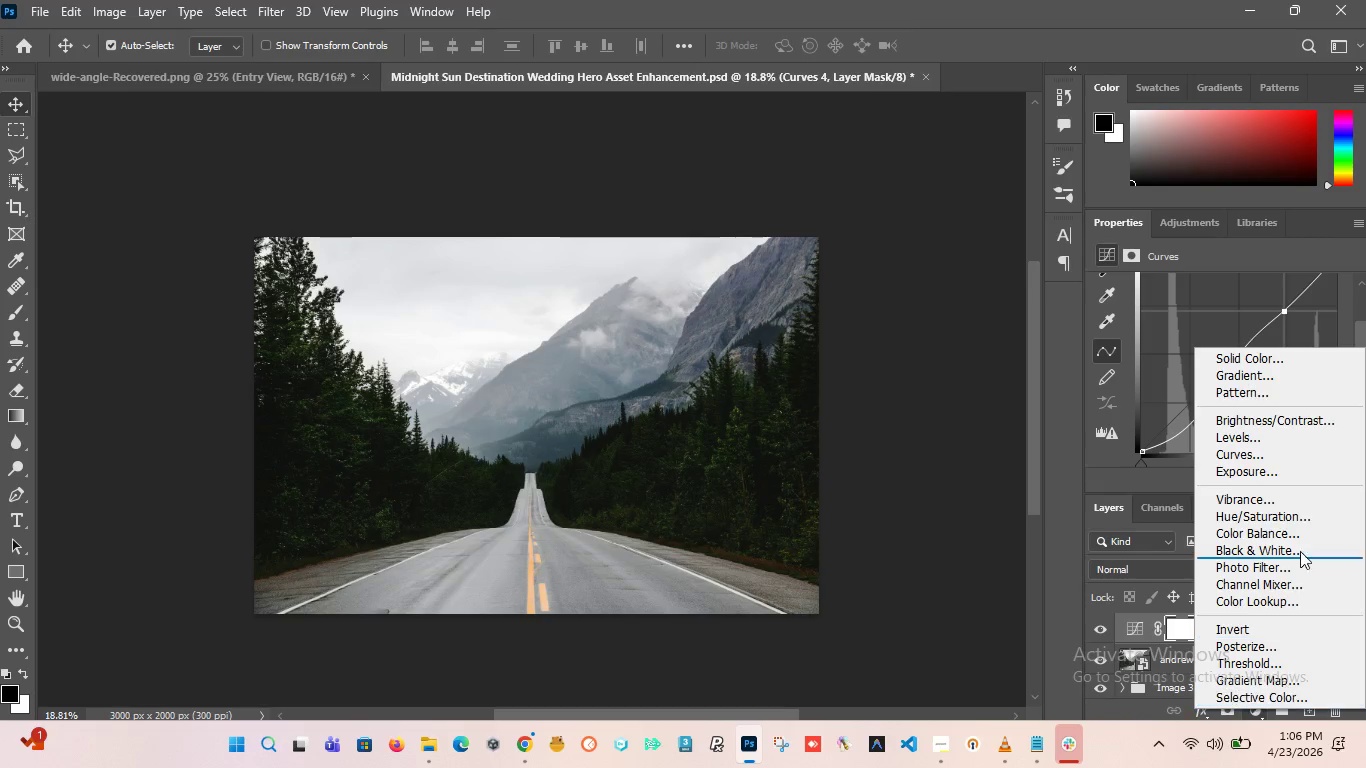 
left_click([1288, 422])
 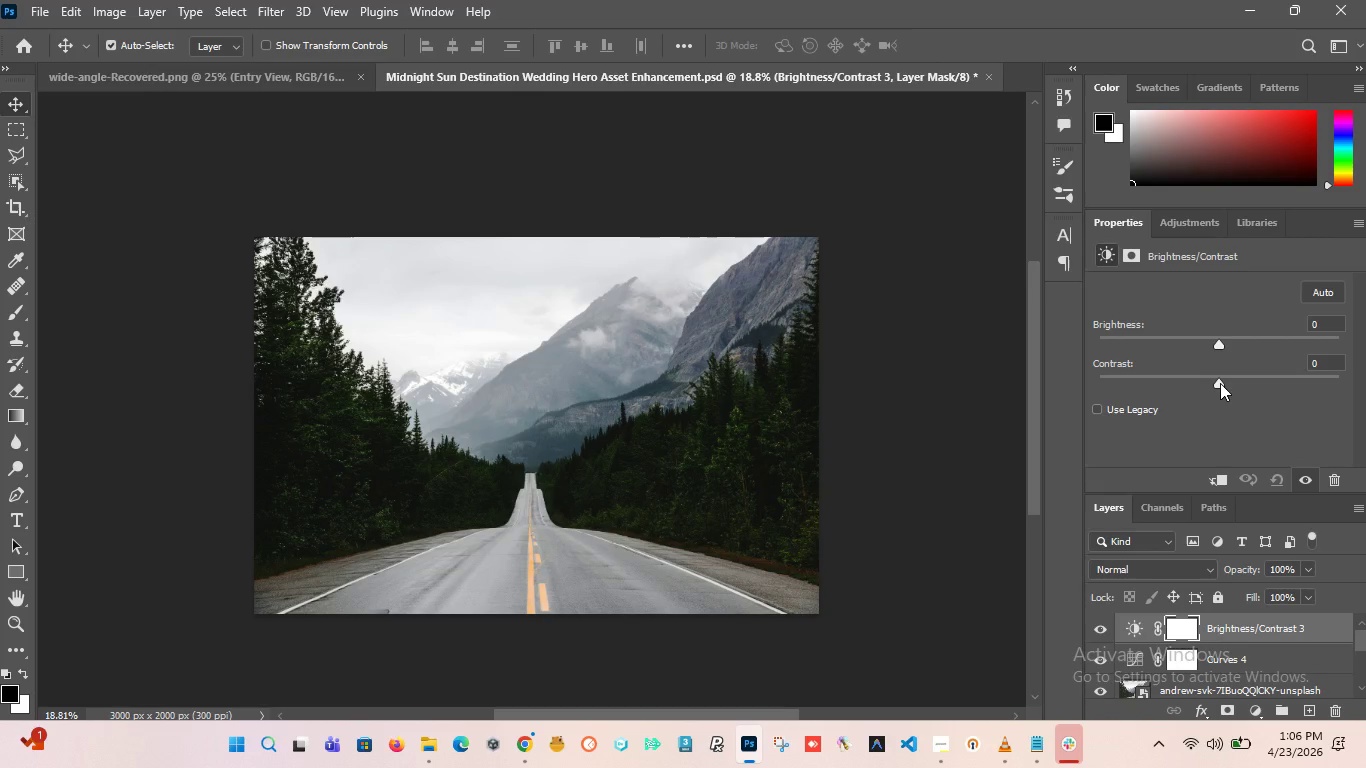 
left_click_drag(start_coordinate=[1220, 384], to_coordinate=[1231, 384])
 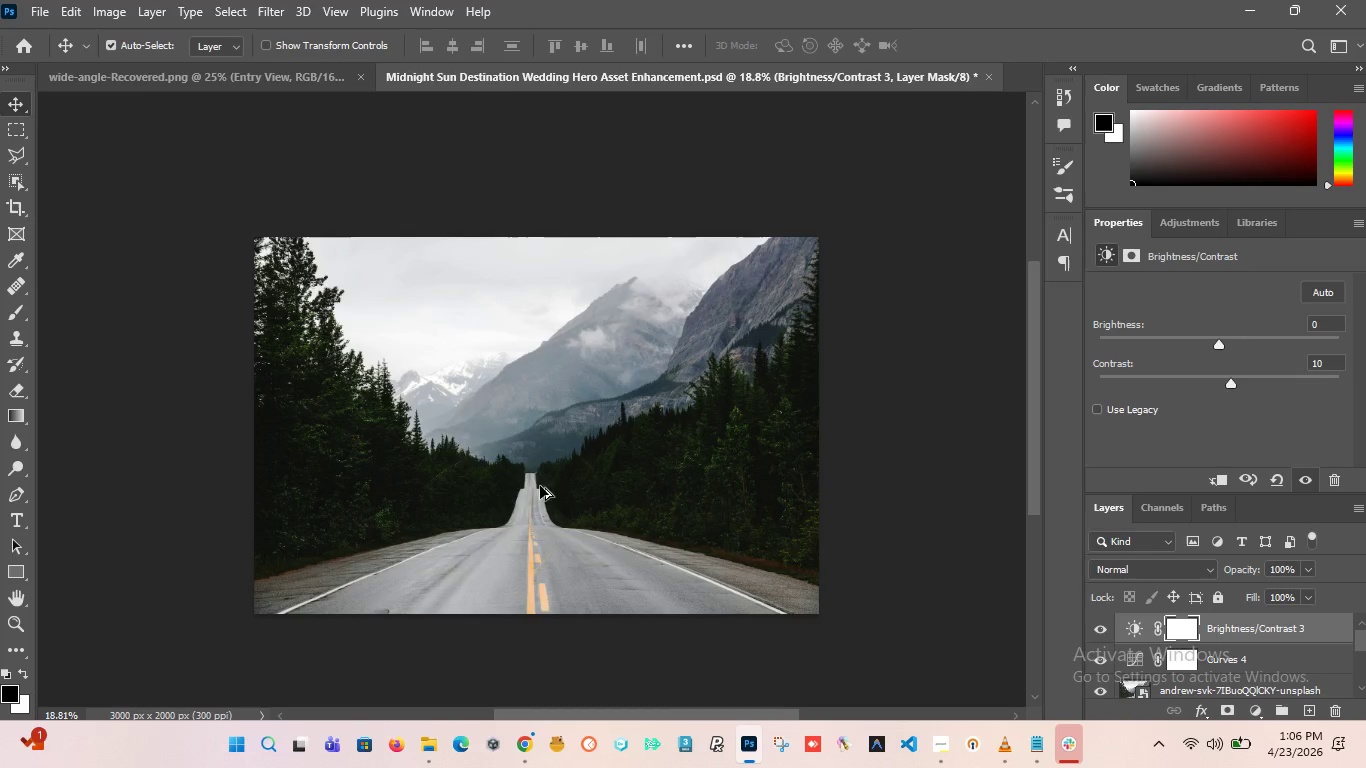 
hold_key(key=AltLeft, duration=2.41)
scroll: coordinate [554, 444], scroll_direction: up, amount: 12.0
 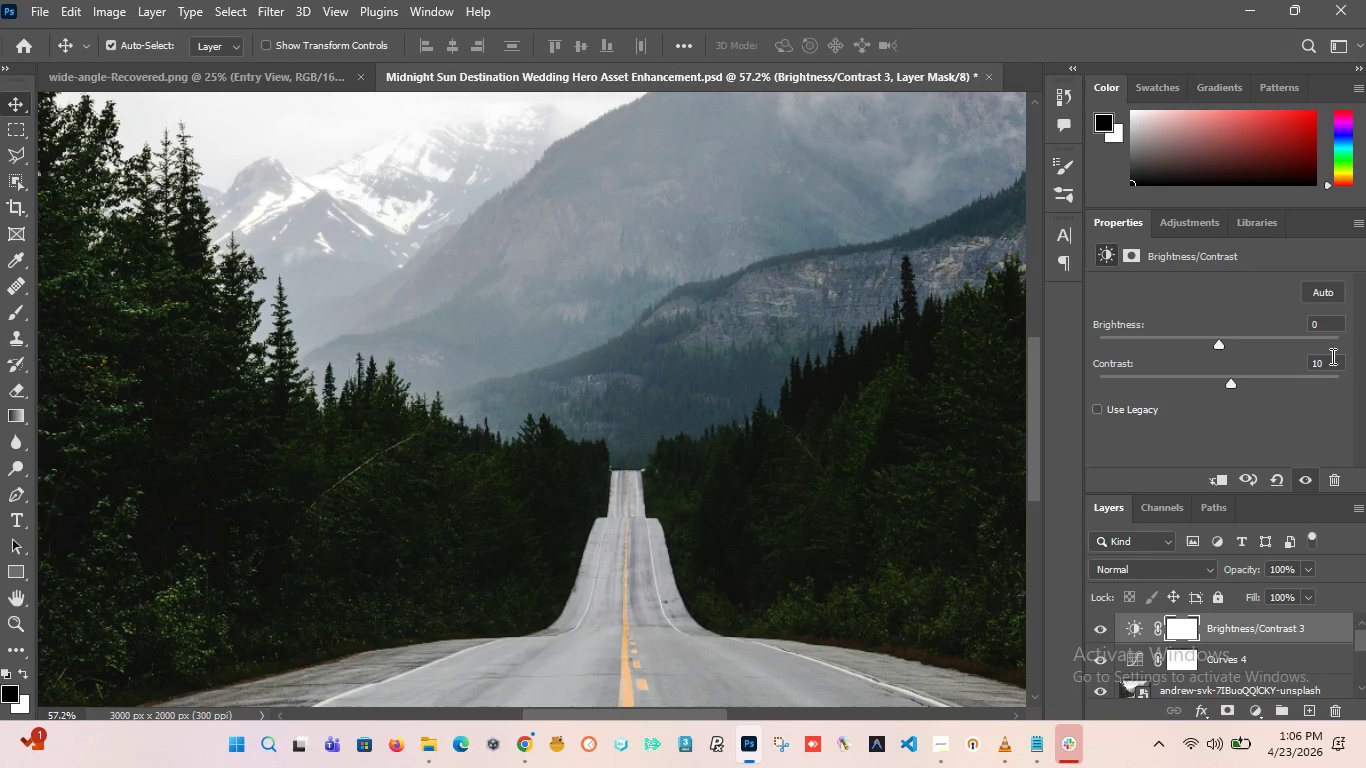 
left_click_drag(start_coordinate=[1328, 360], to_coordinate=[1248, 360])
 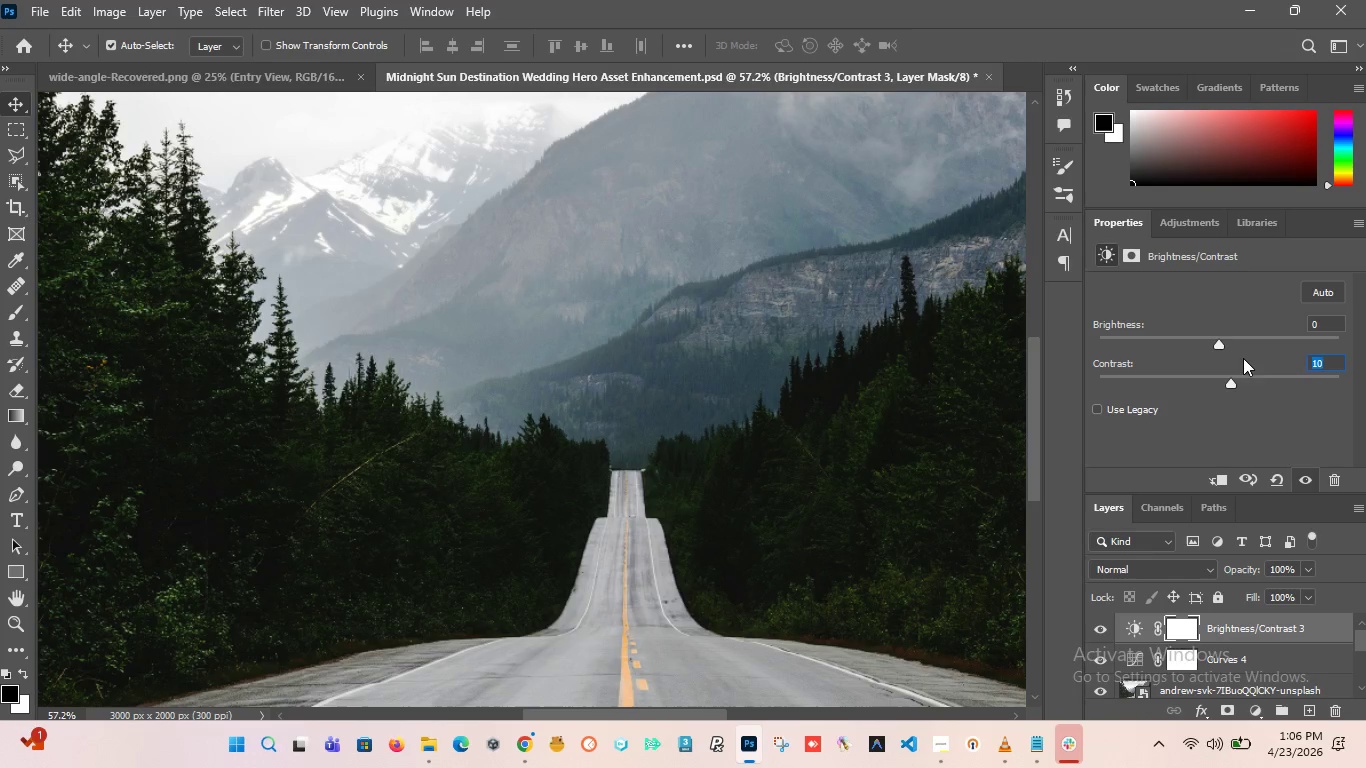 
key(5)
 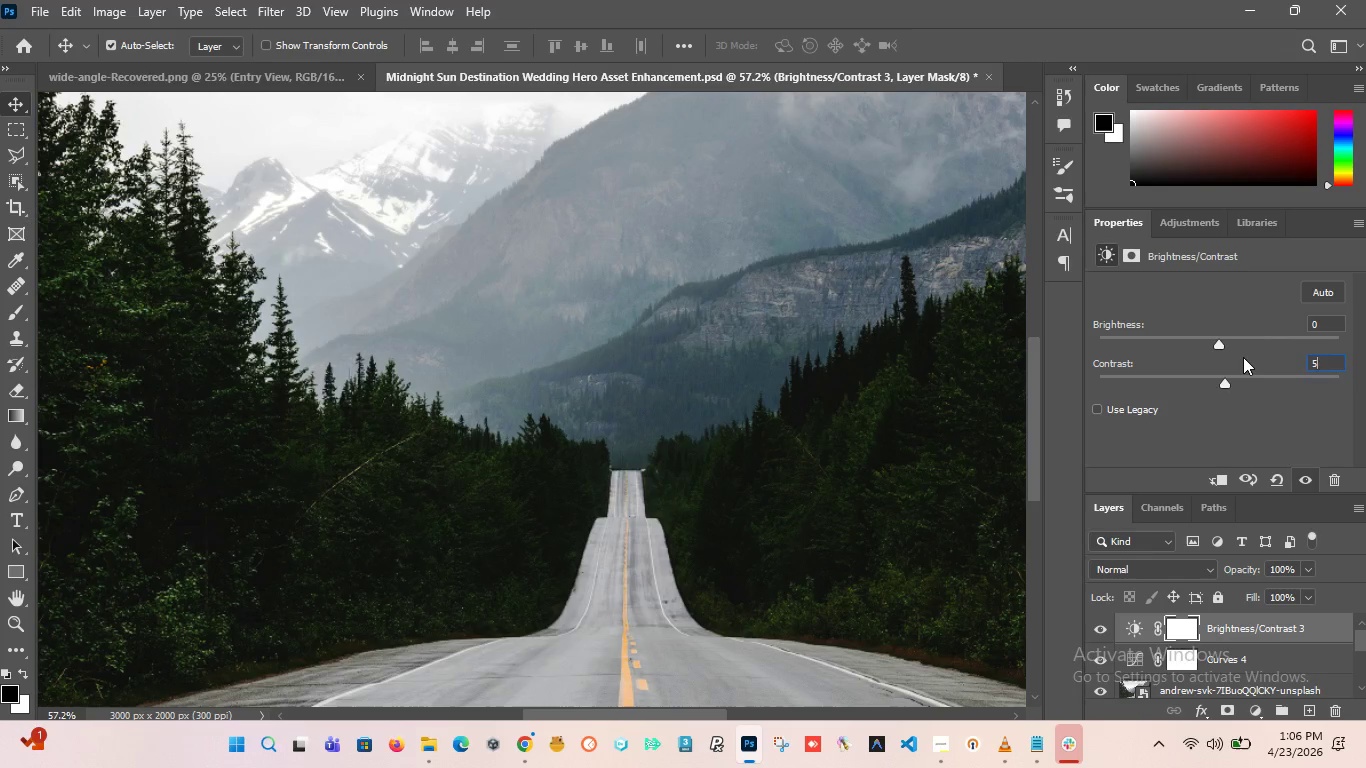 
key(Enter)
 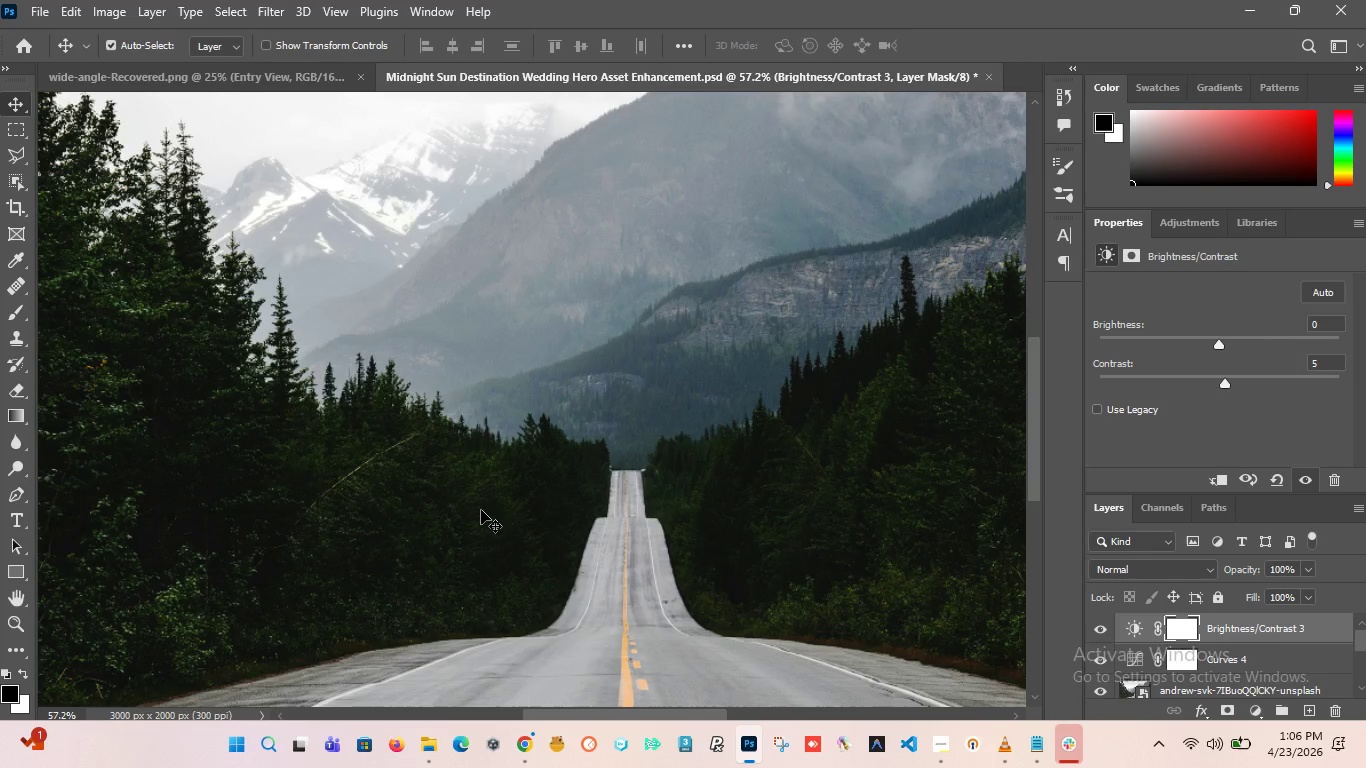 
hold_key(key=AltLeft, duration=1.69)
scroll: coordinate [496, 504], scroll_direction: down, amount: 9.0
 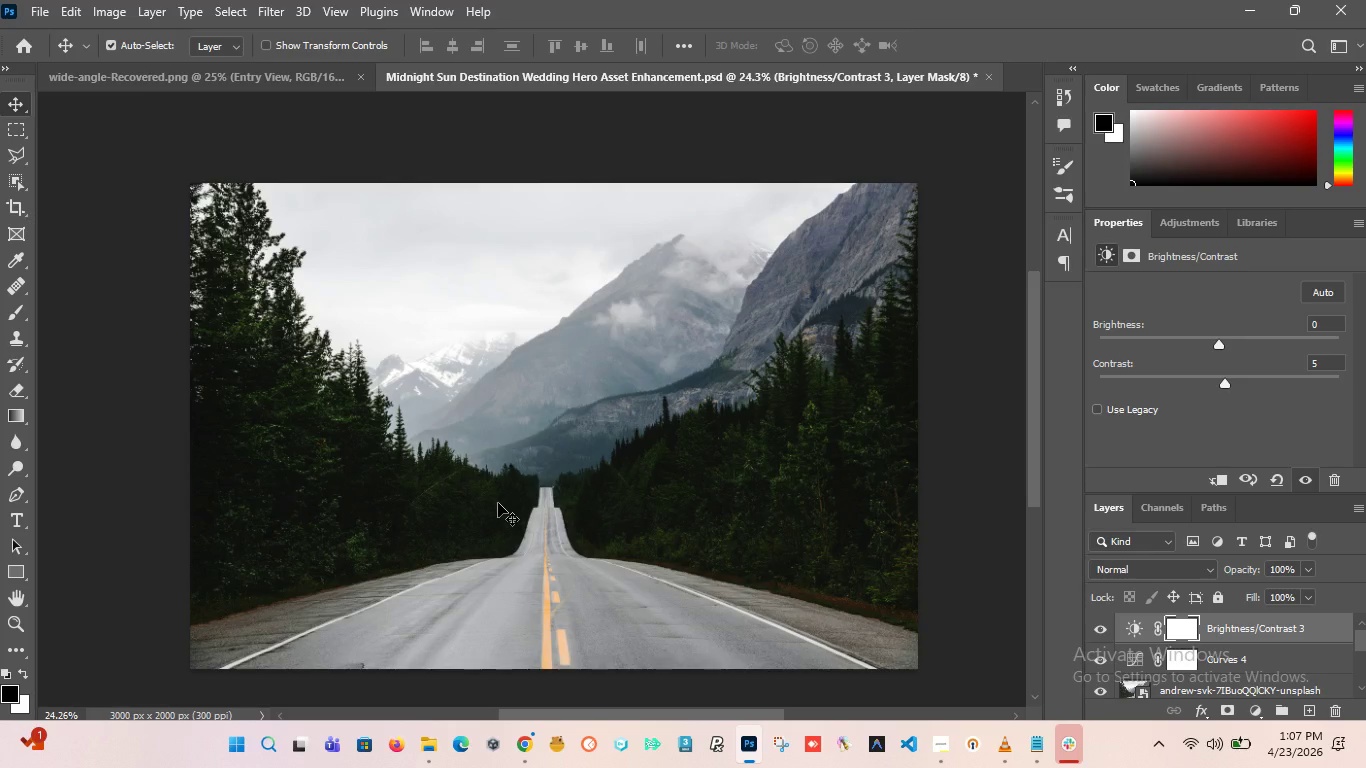 
wait(22.18)
 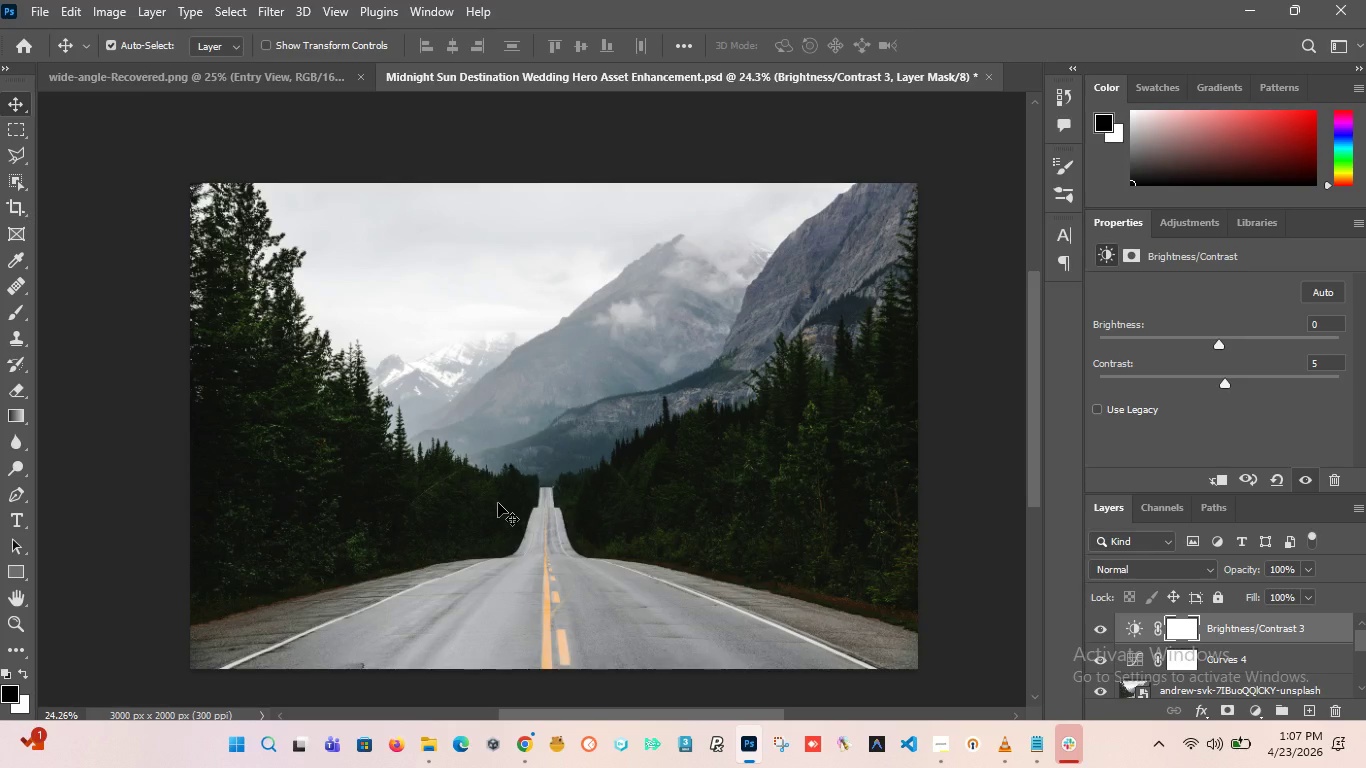 
scroll: coordinate [554, 430], scroll_direction: none, amount: 0.0
 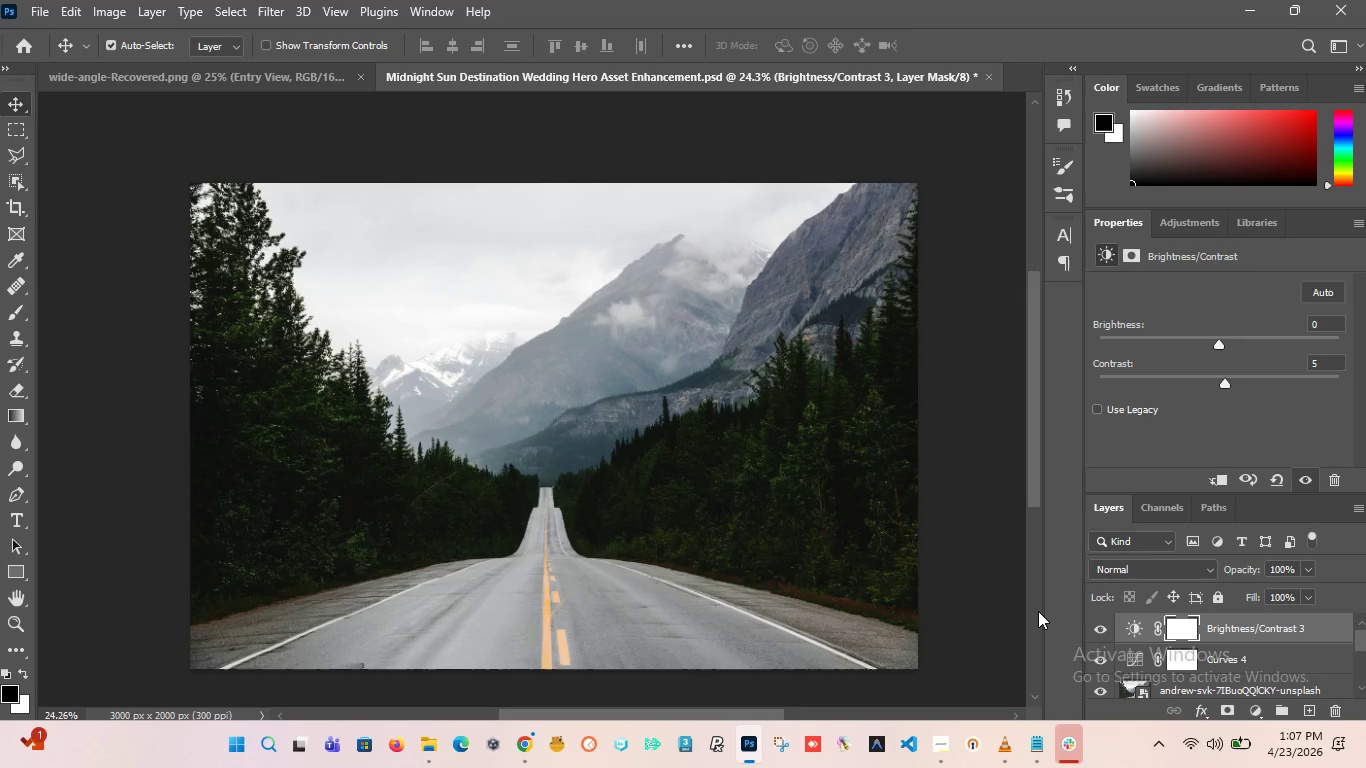 
wait(5.06)
 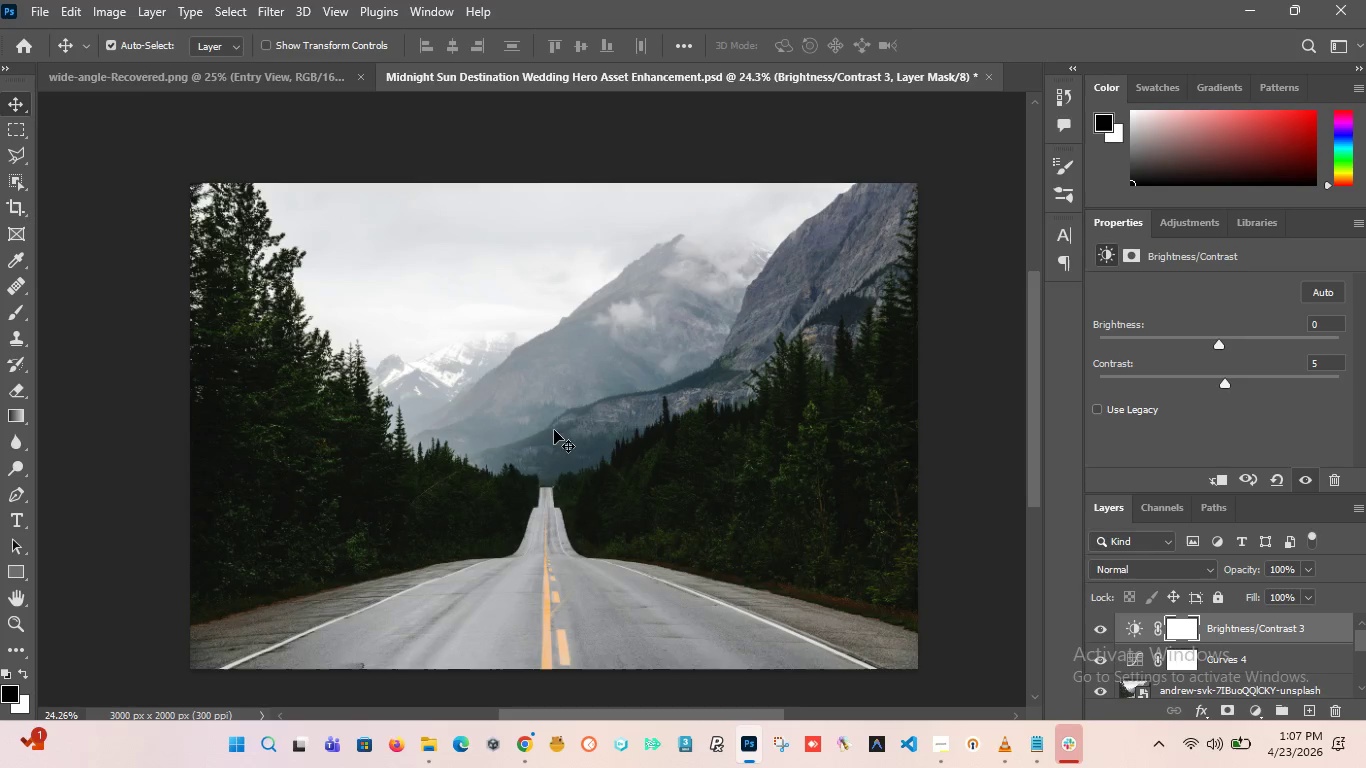 
mouse_move([1235, 695])
 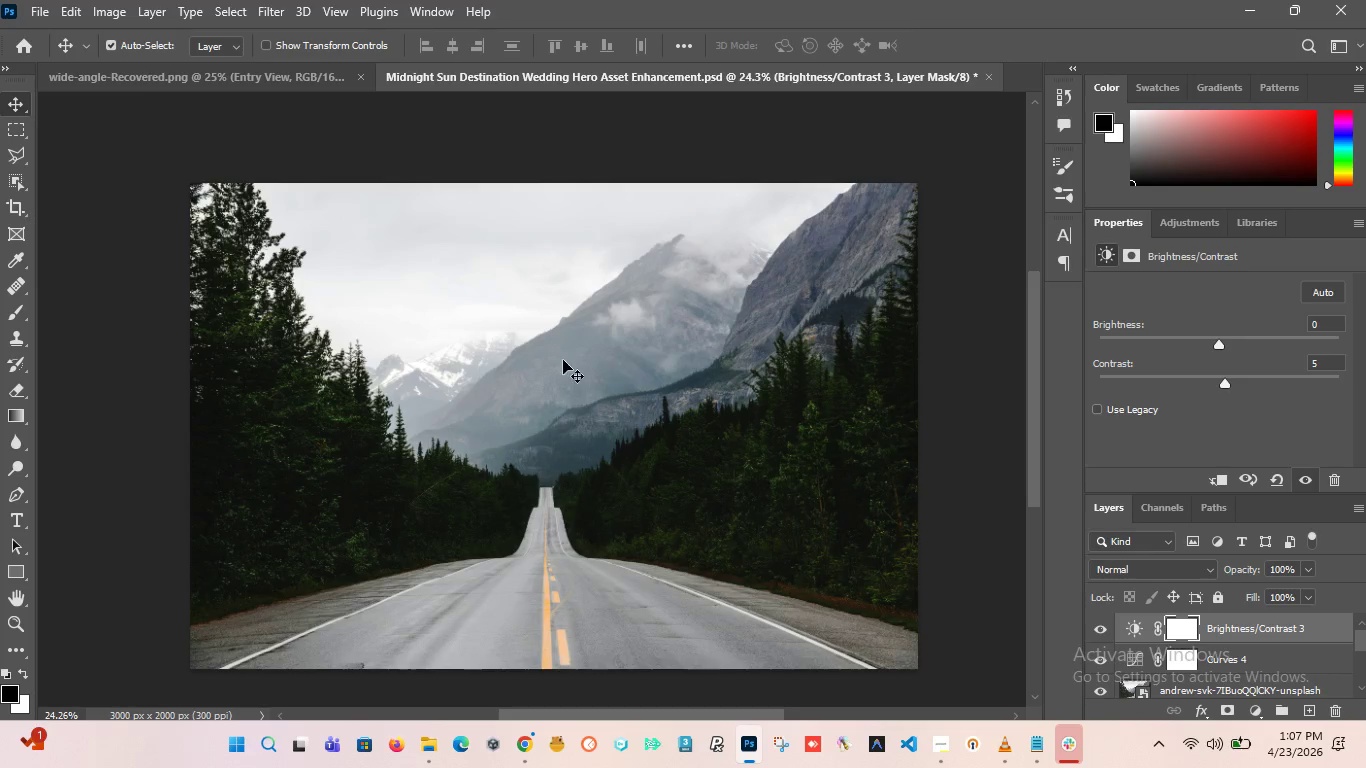 
hold_key(key=AltLeft, duration=15.11)
scroll: coordinate [623, 354], scroll_direction: down, amount: 3.0
 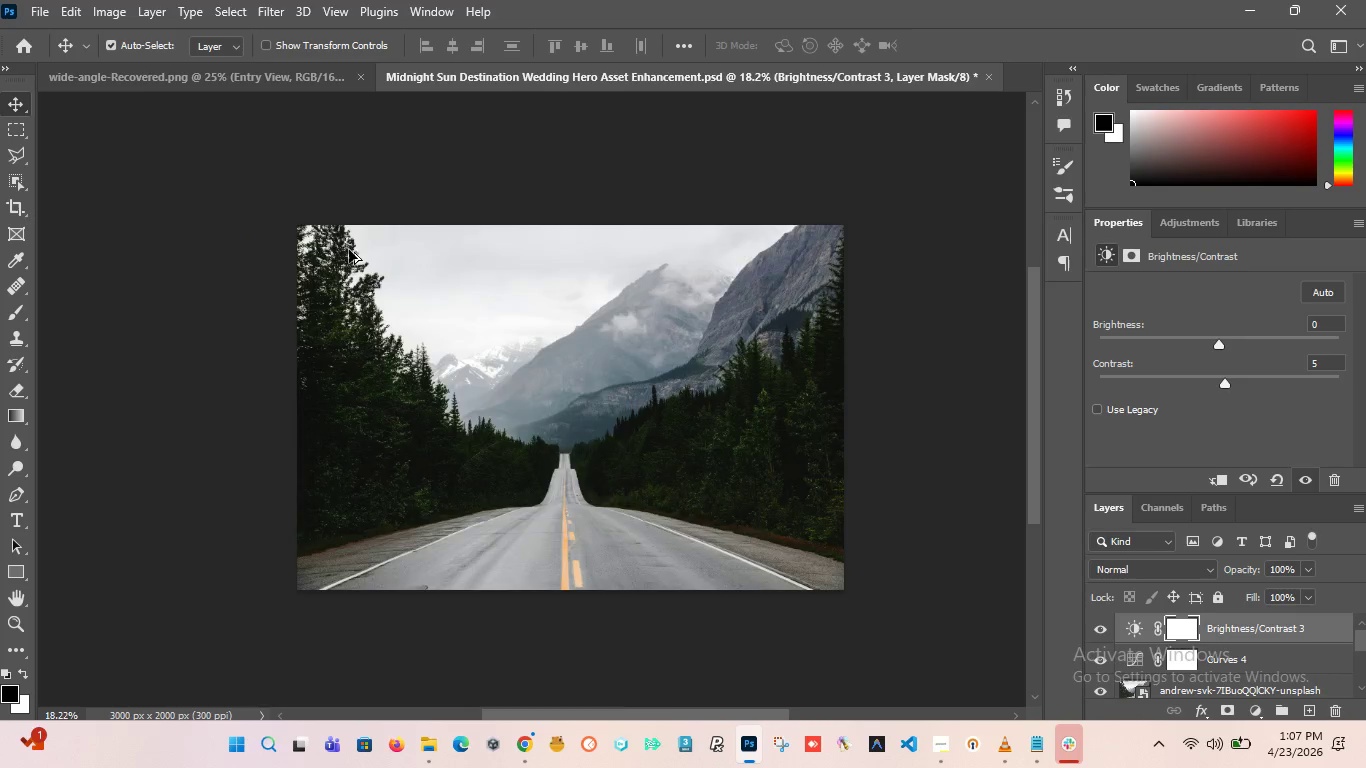 
scroll: coordinate [315, 245], scroll_direction: up, amount: 7.0
 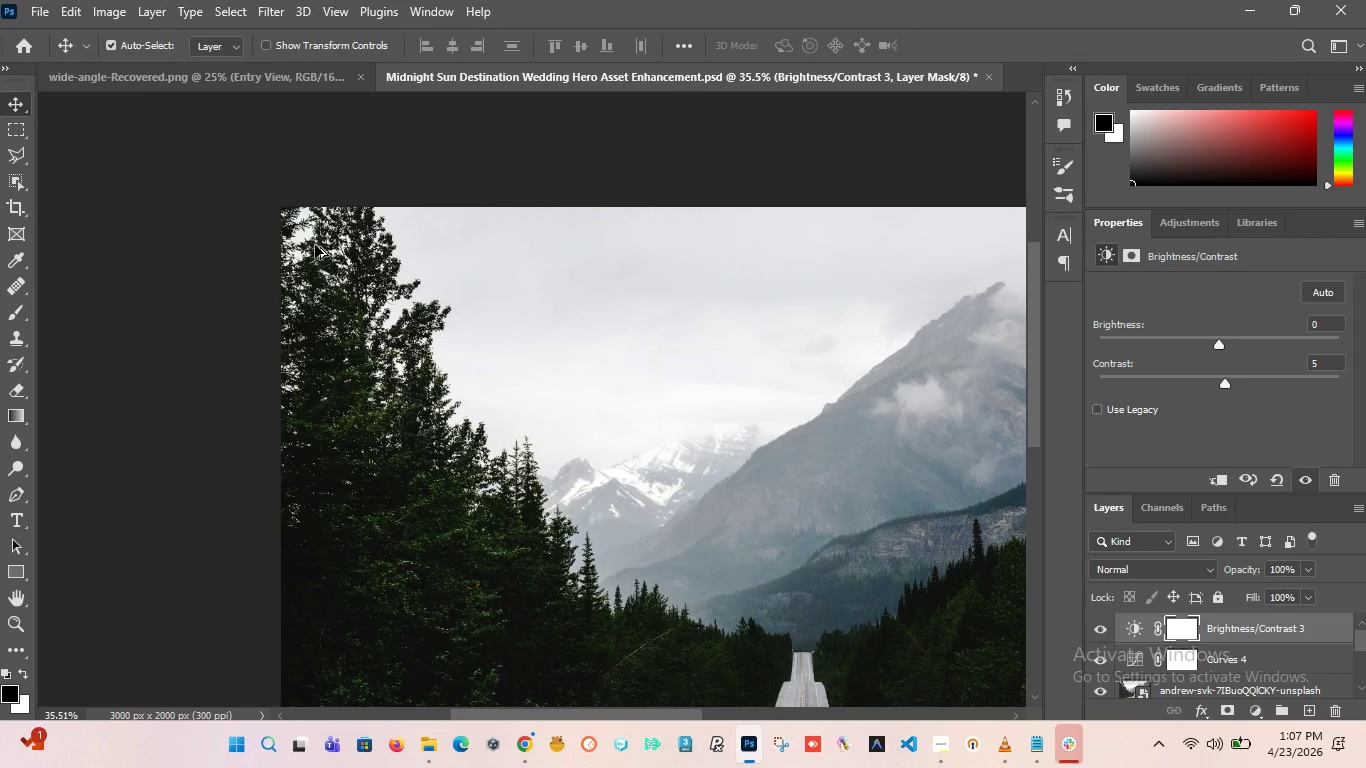 
scroll: coordinate [315, 245], scroll_direction: down, amount: 5.0
 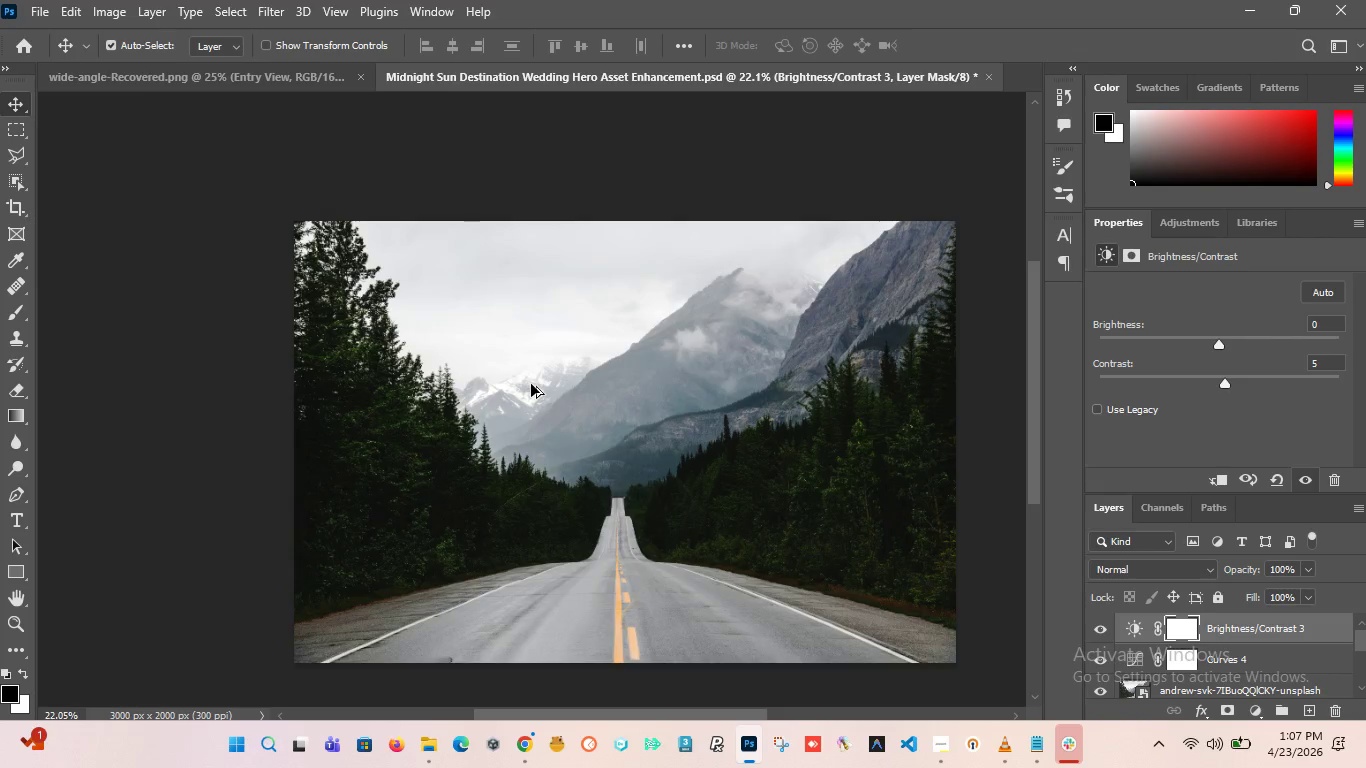 
scroll: coordinate [531, 384], scroll_direction: up, amount: 15.0
 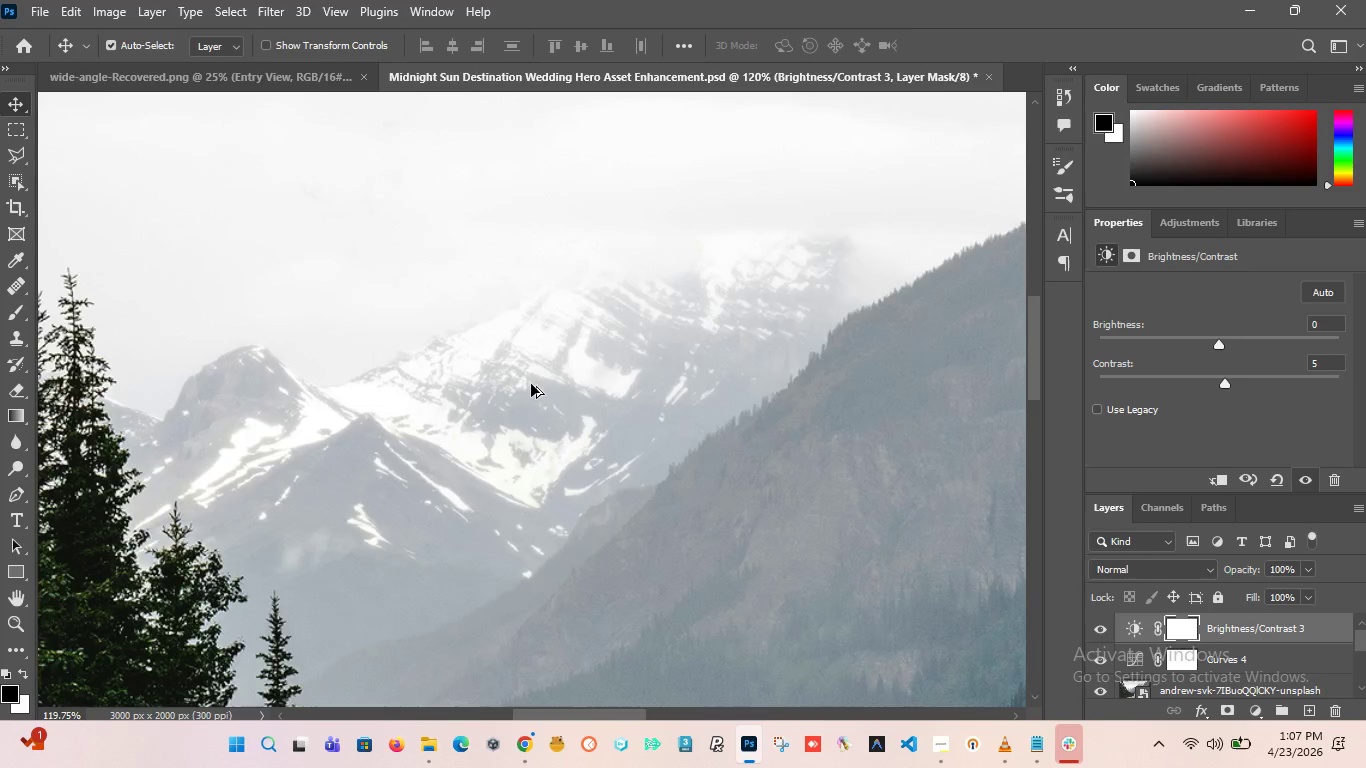 
scroll: coordinate [616, 388], scroll_direction: down, amount: 20.0
 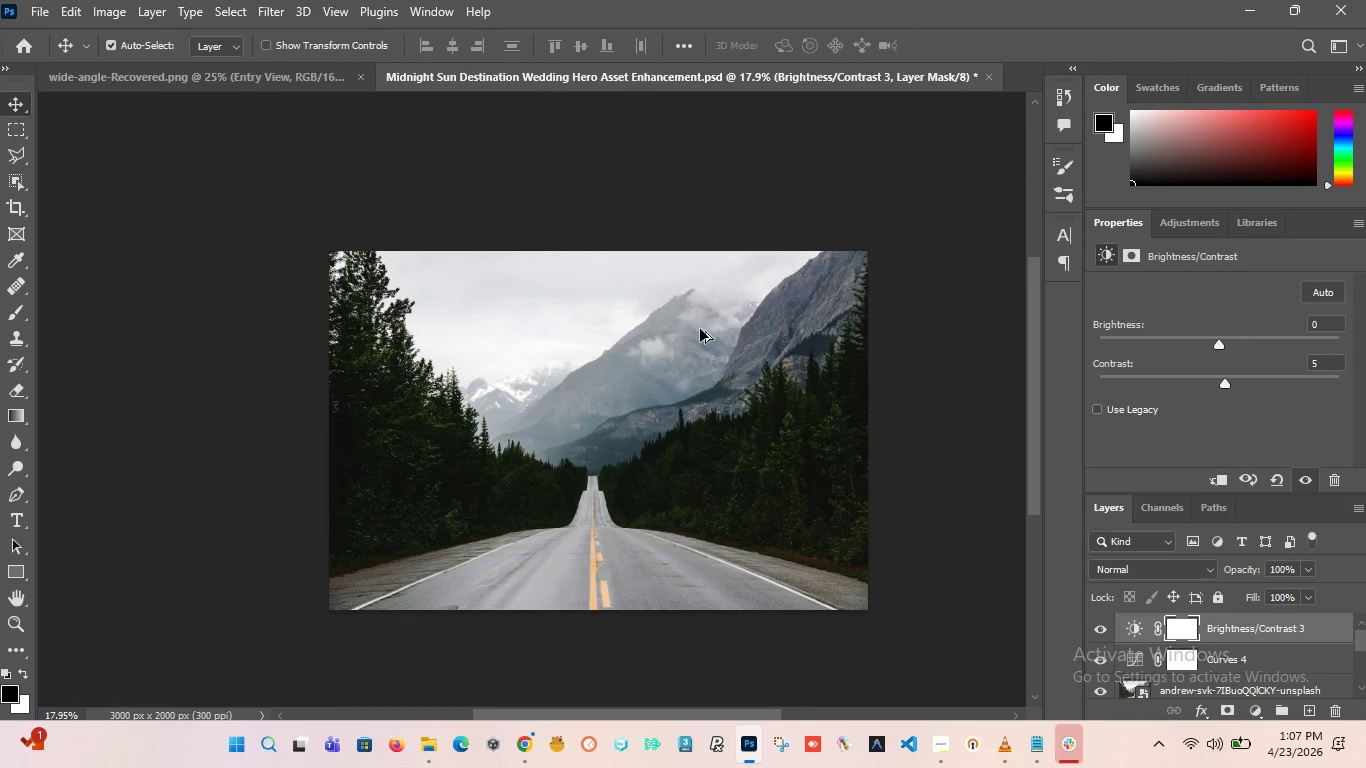 
scroll: coordinate [608, 353], scroll_direction: up, amount: 1.0
 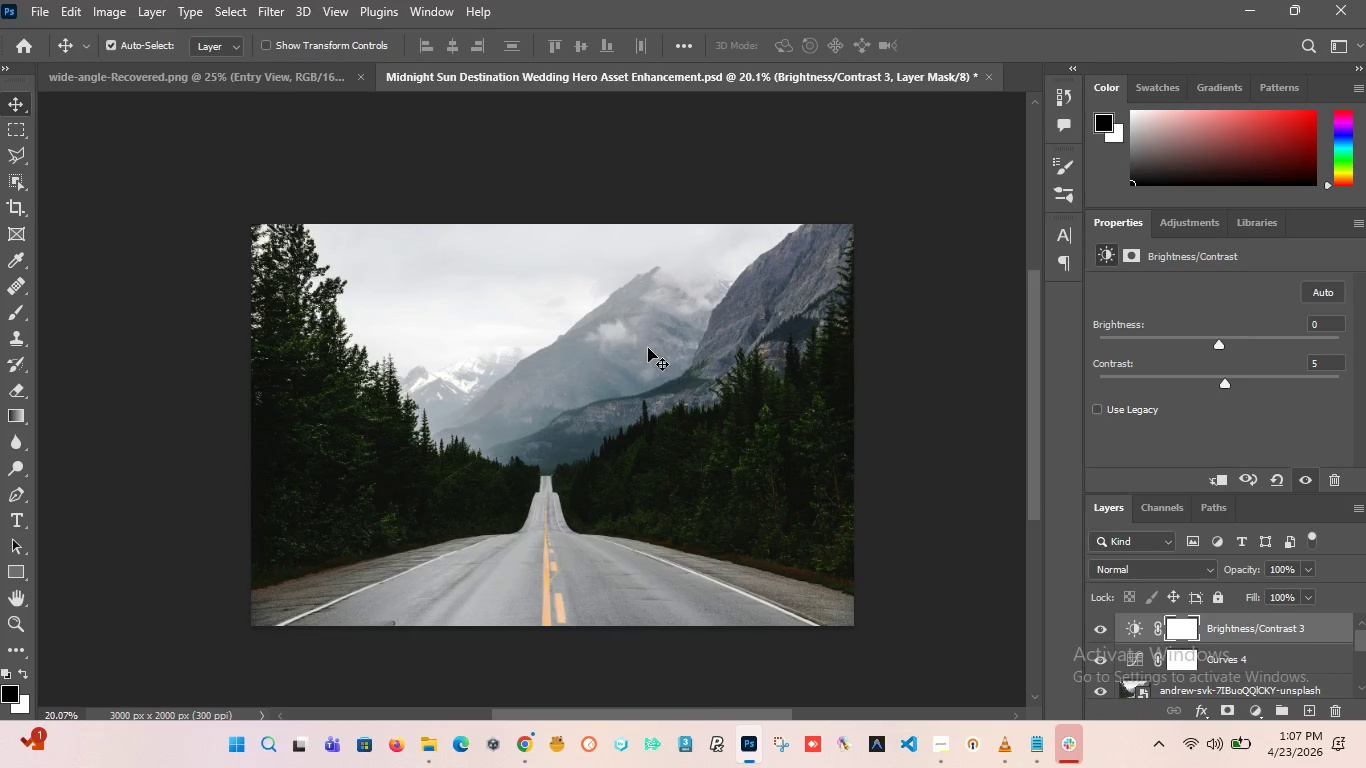 
hold_key(key=AltLeft, duration=3.61)
 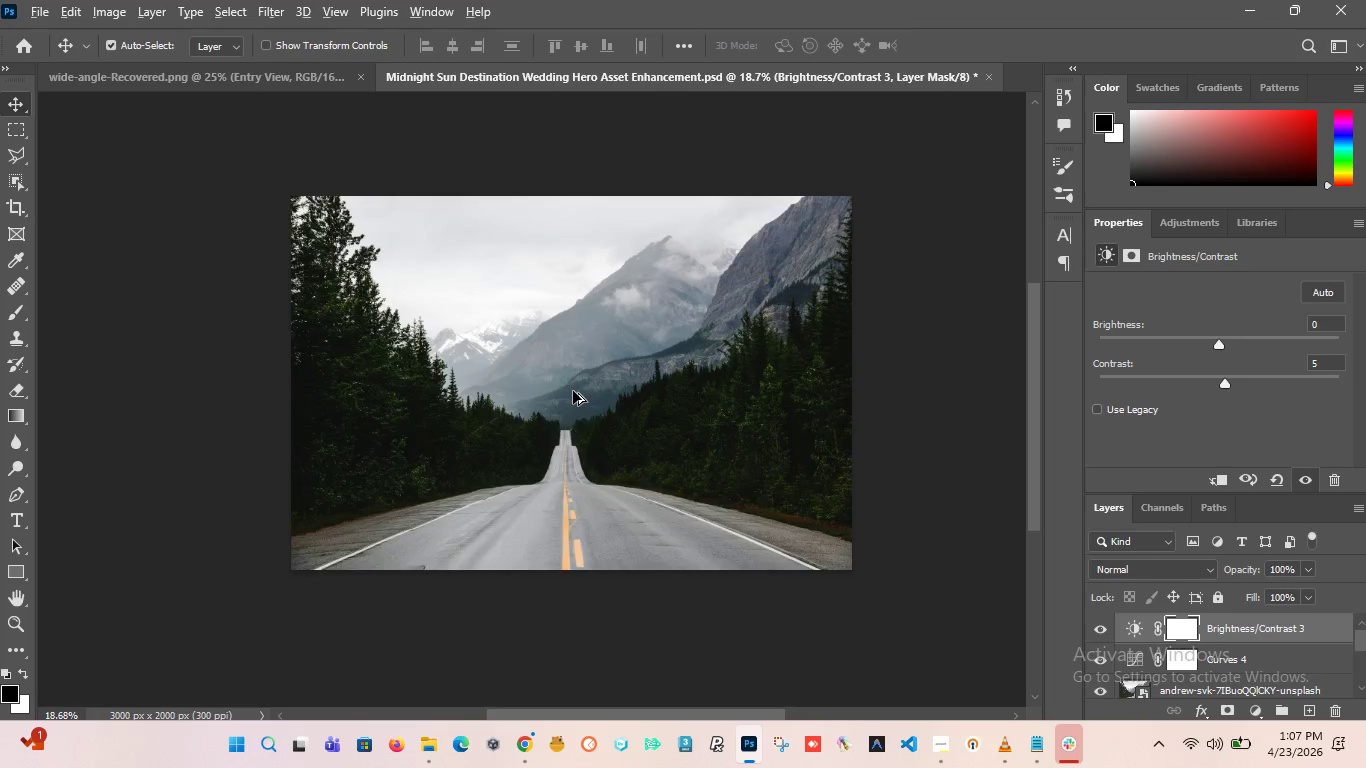 
scroll: coordinate [648, 348], scroll_direction: down, amount: 3.0
 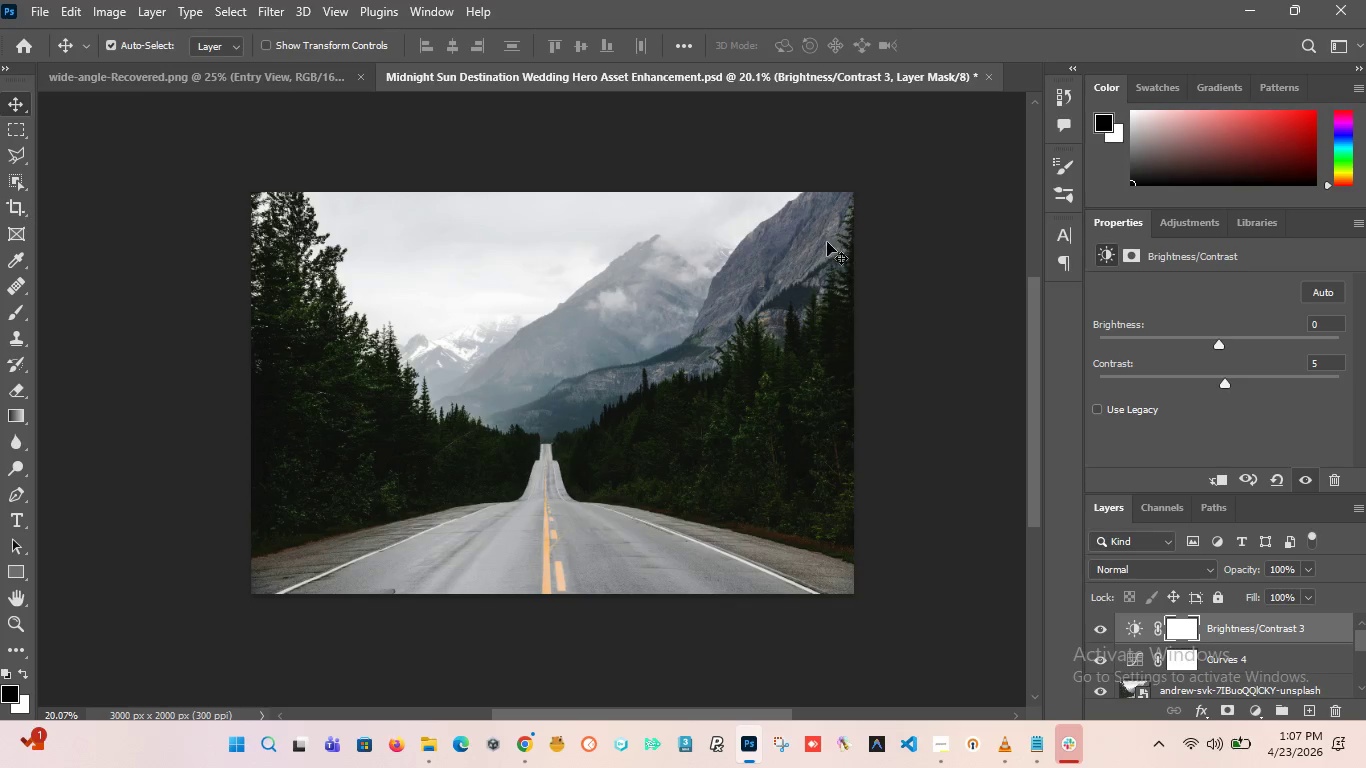 
scroll: coordinate [827, 238], scroll_direction: up, amount: 14.0
 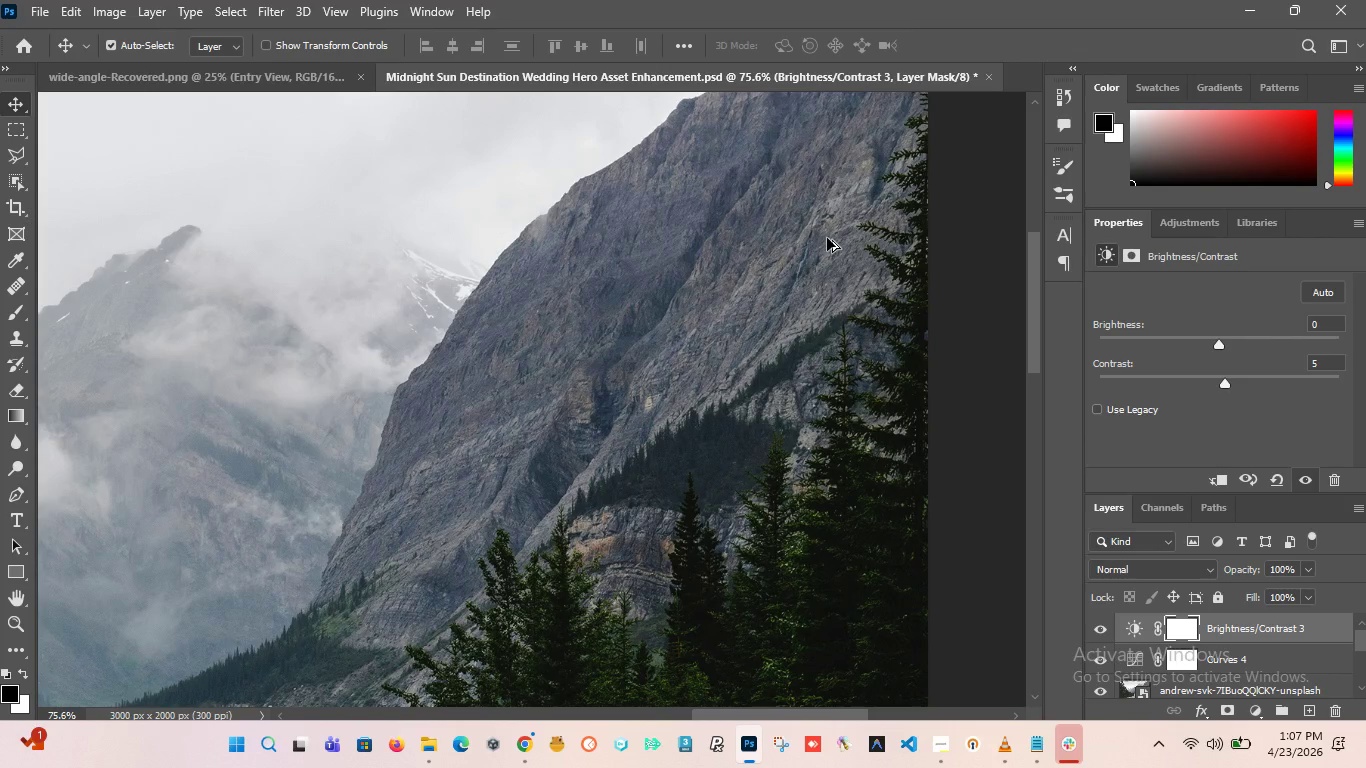 
scroll: coordinate [827, 238], scroll_direction: down, amount: 14.0
 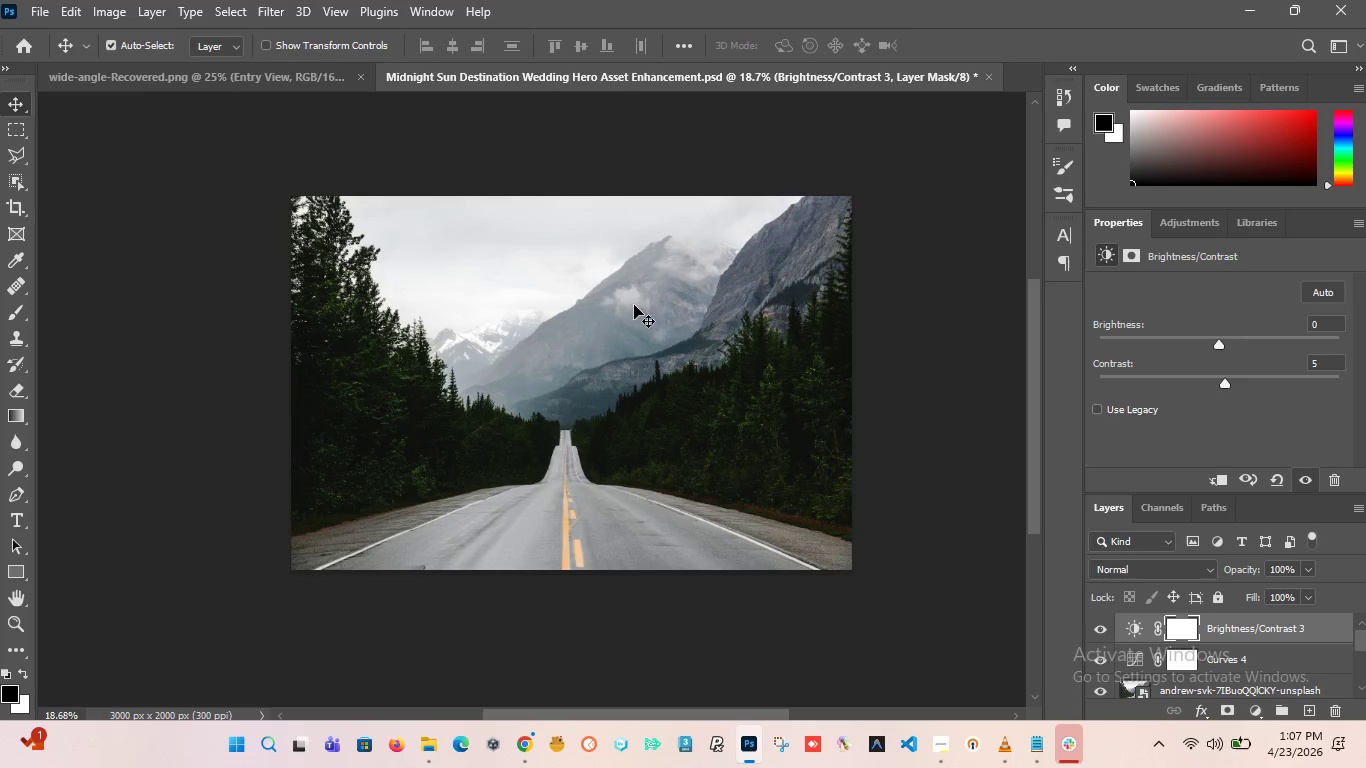 
hold_key(key=AltLeft, duration=1.3)
scroll: coordinate [573, 391], scroll_direction: up, amount: 4.0
 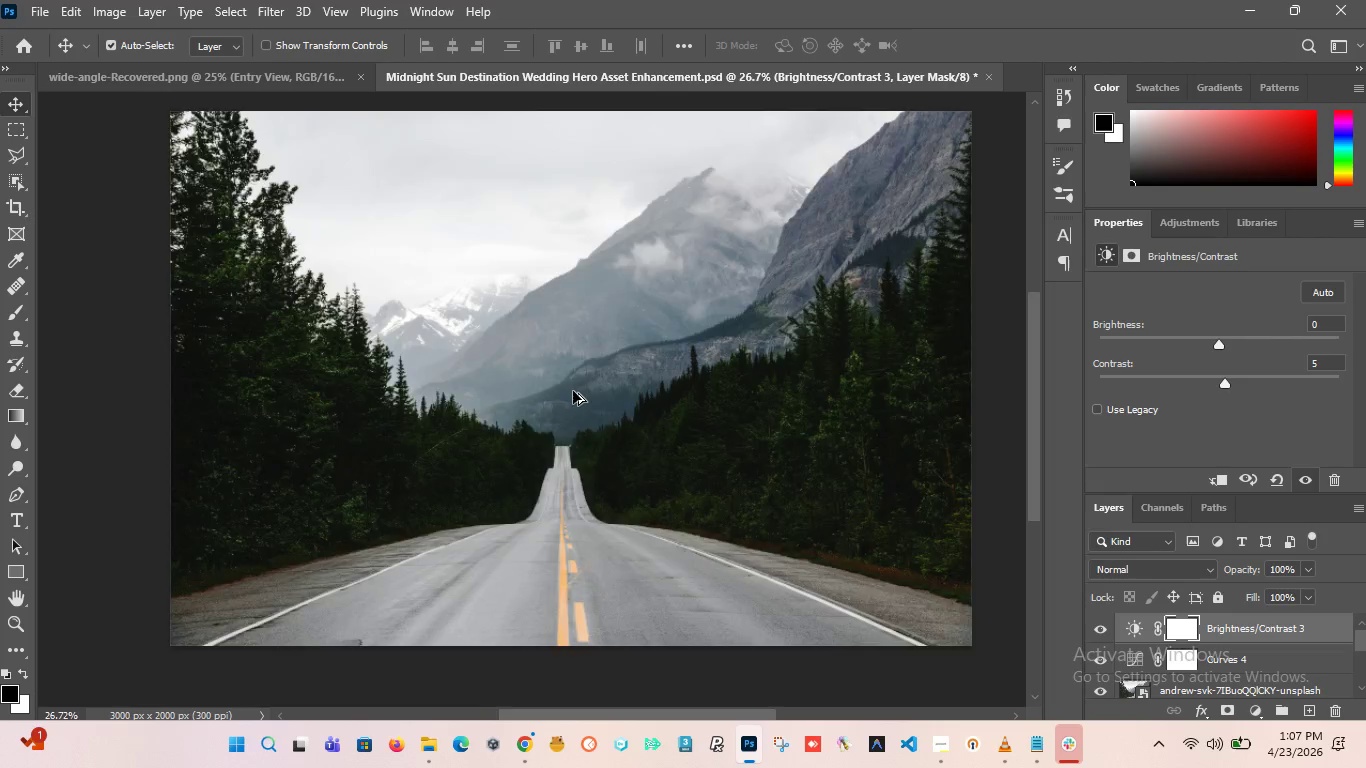 
hold_key(key=AltLeft, duration=2.16)
scroll: coordinate [574, 378], scroll_direction: none, amount: 0.0
 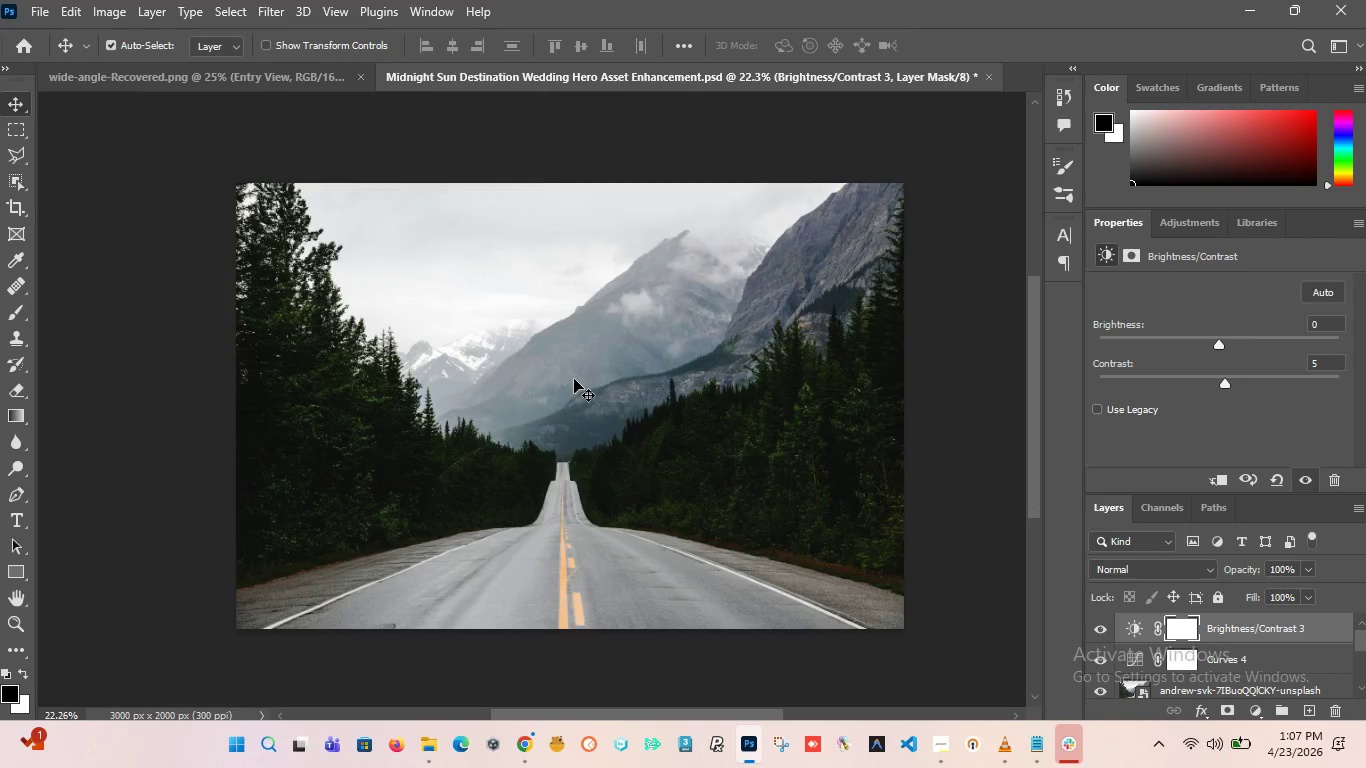 
scroll: coordinate [574, 379], scroll_direction: down, amount: 1.0
 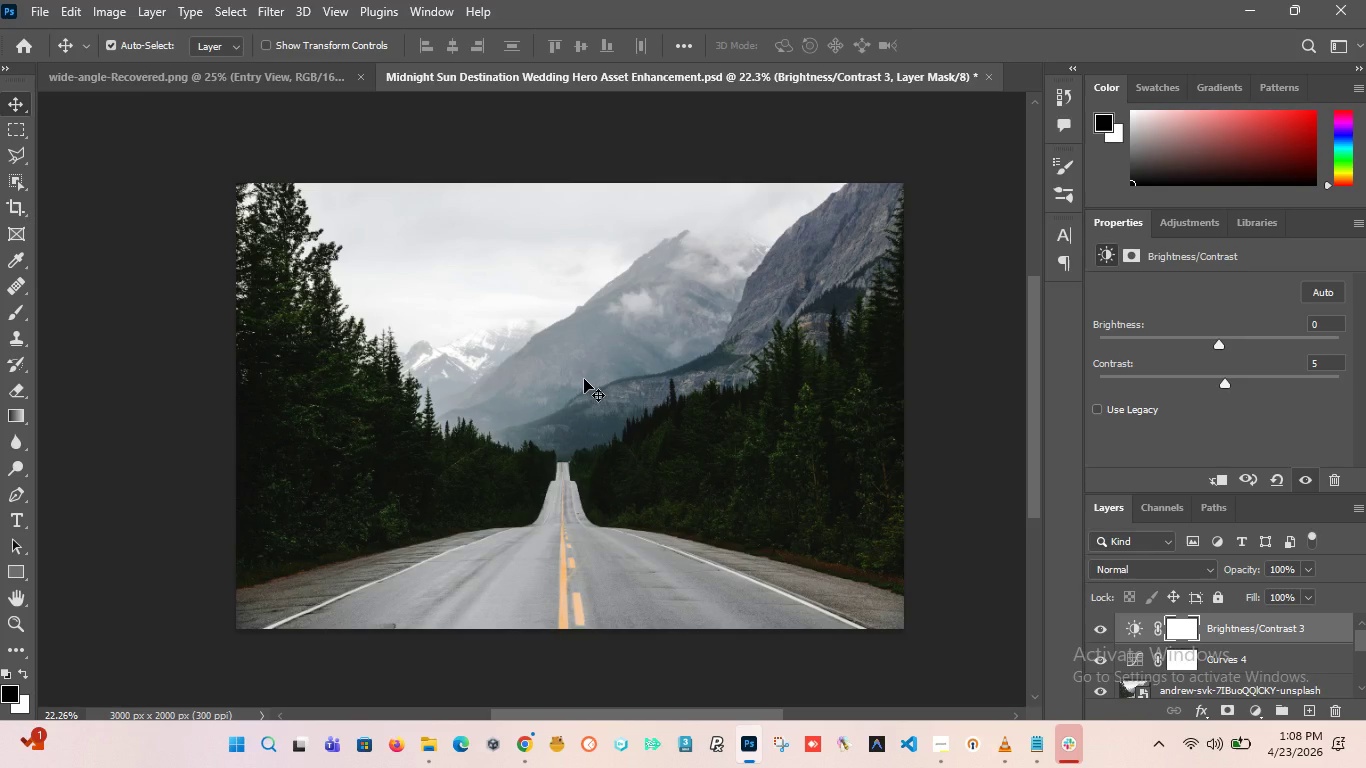 
wait(69.01)
 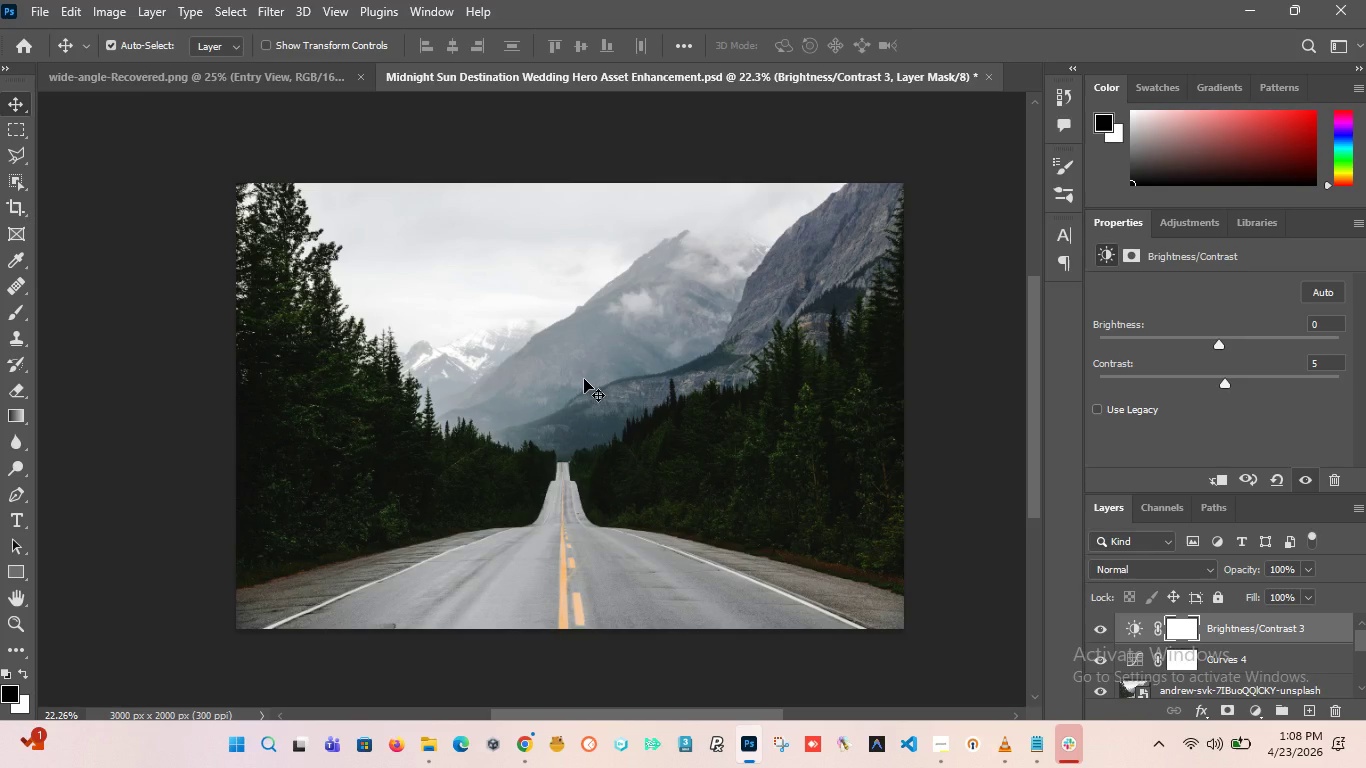 
scroll: coordinate [589, 465], scroll_direction: down, amount: 3.0
 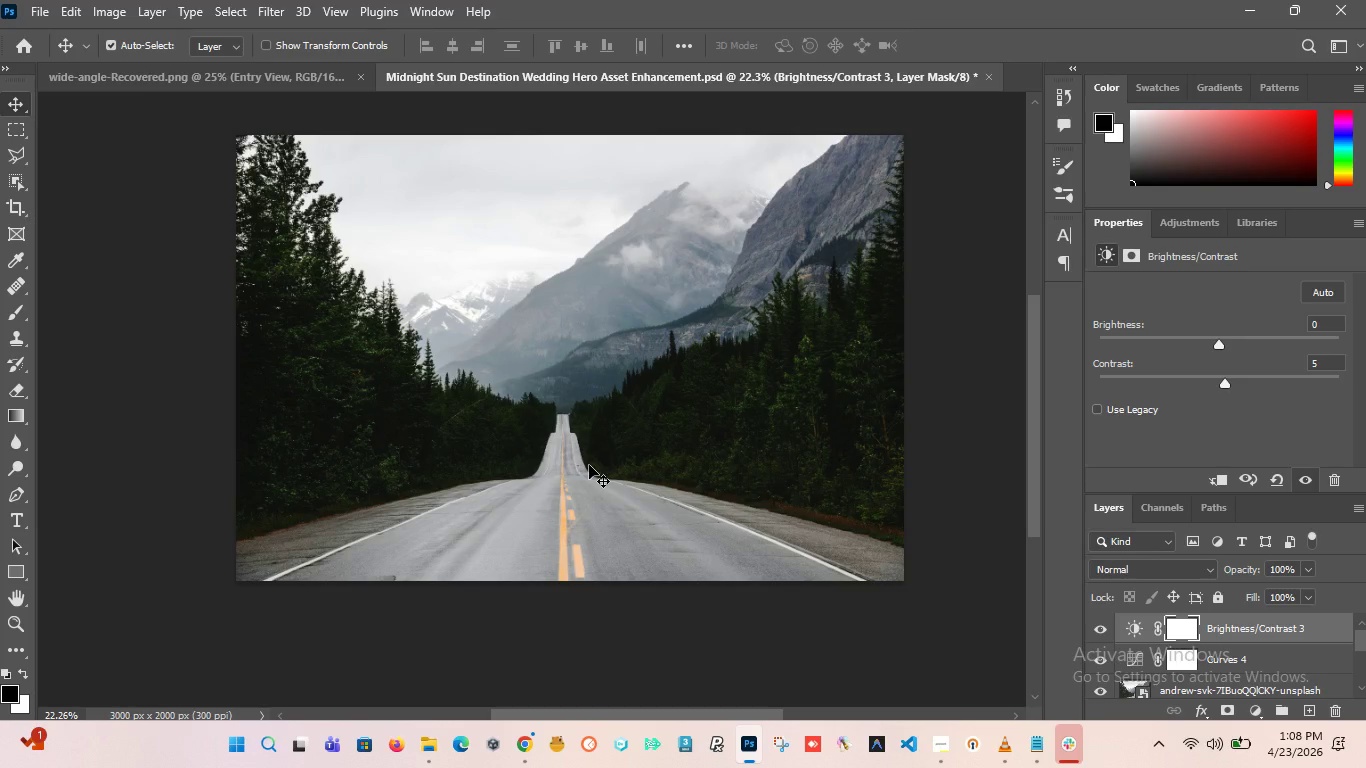 
scroll: coordinate [589, 465], scroll_direction: up, amount: 4.0
 